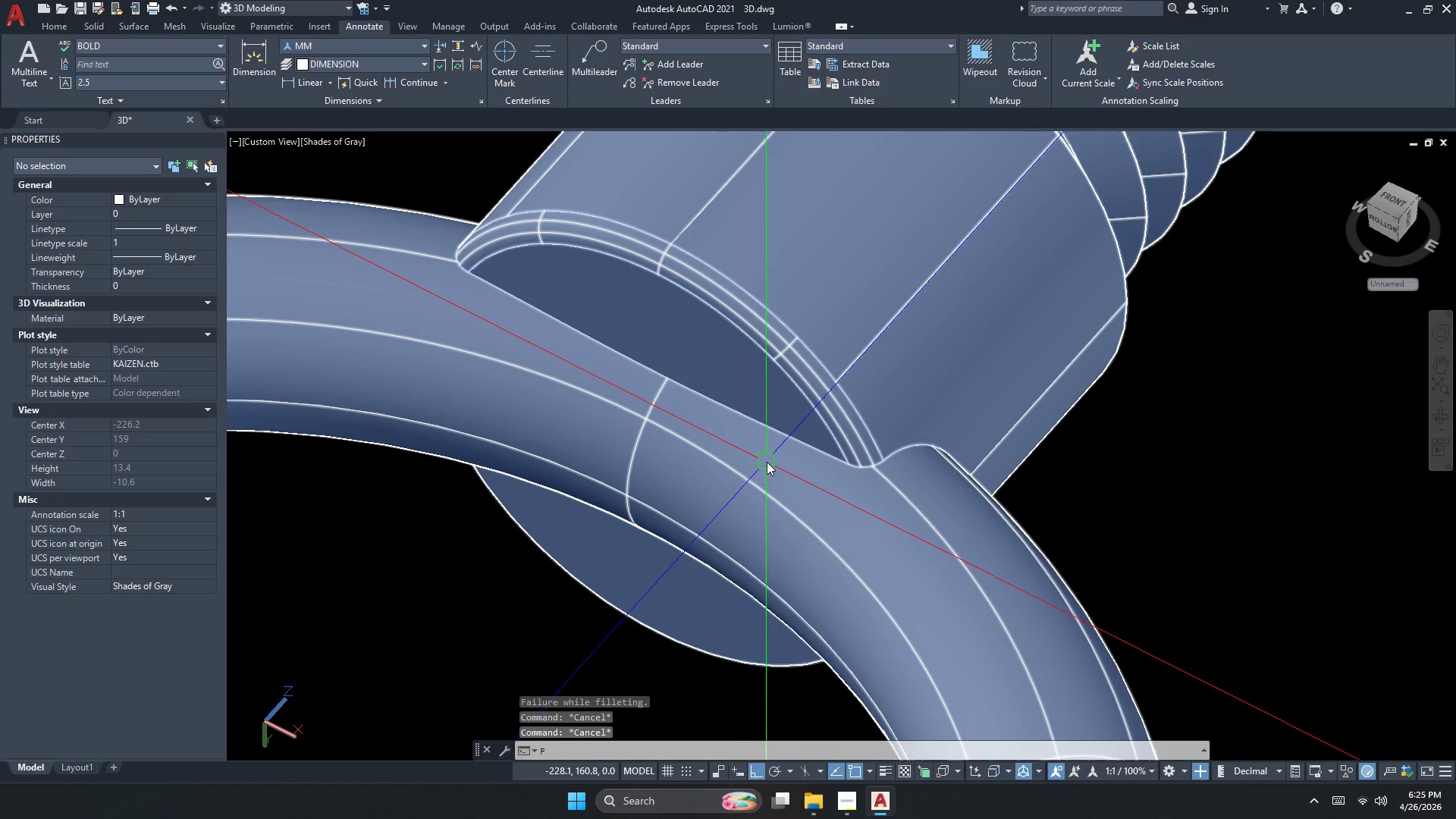 
key(Space)
 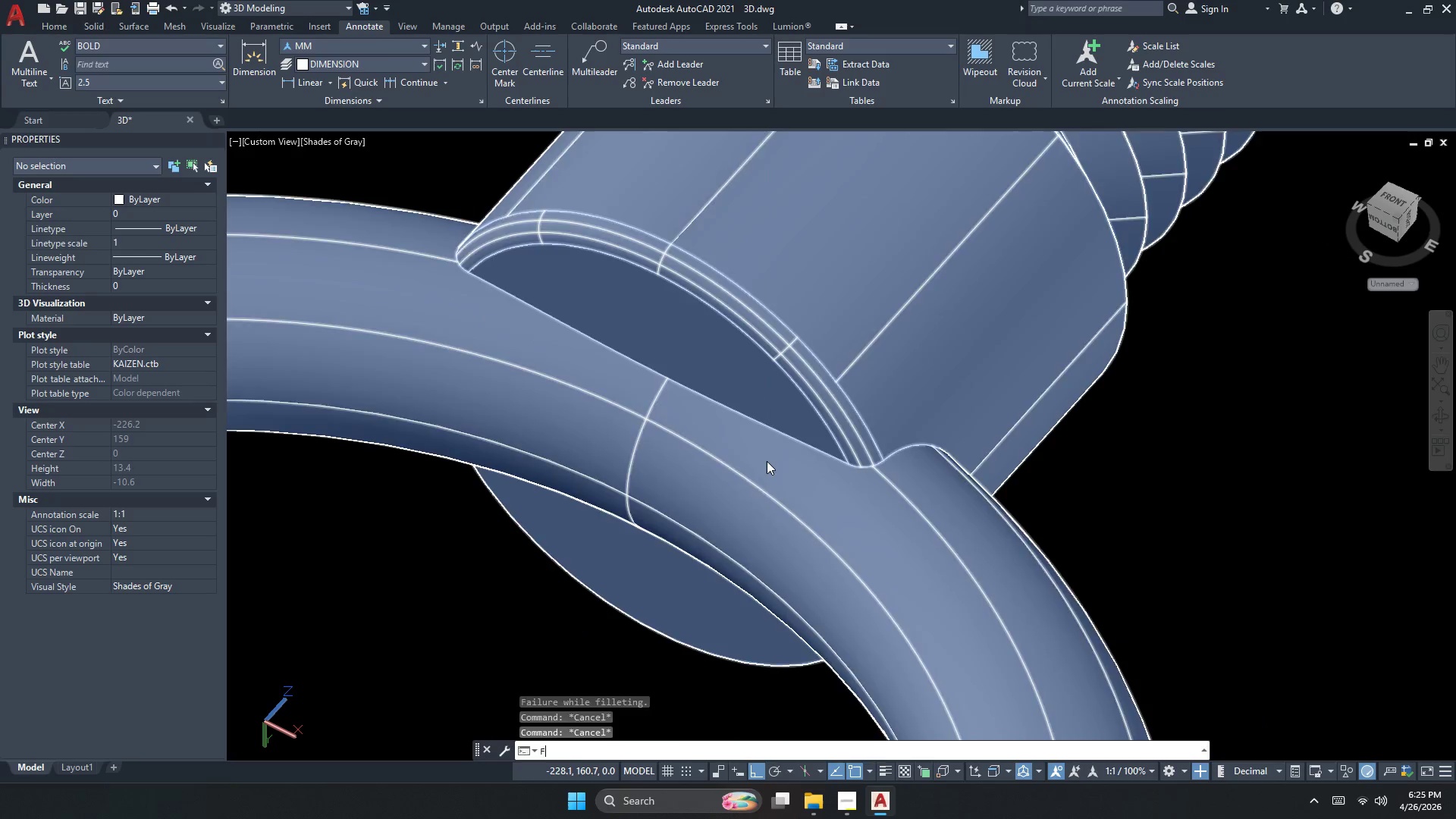 
key(R)
 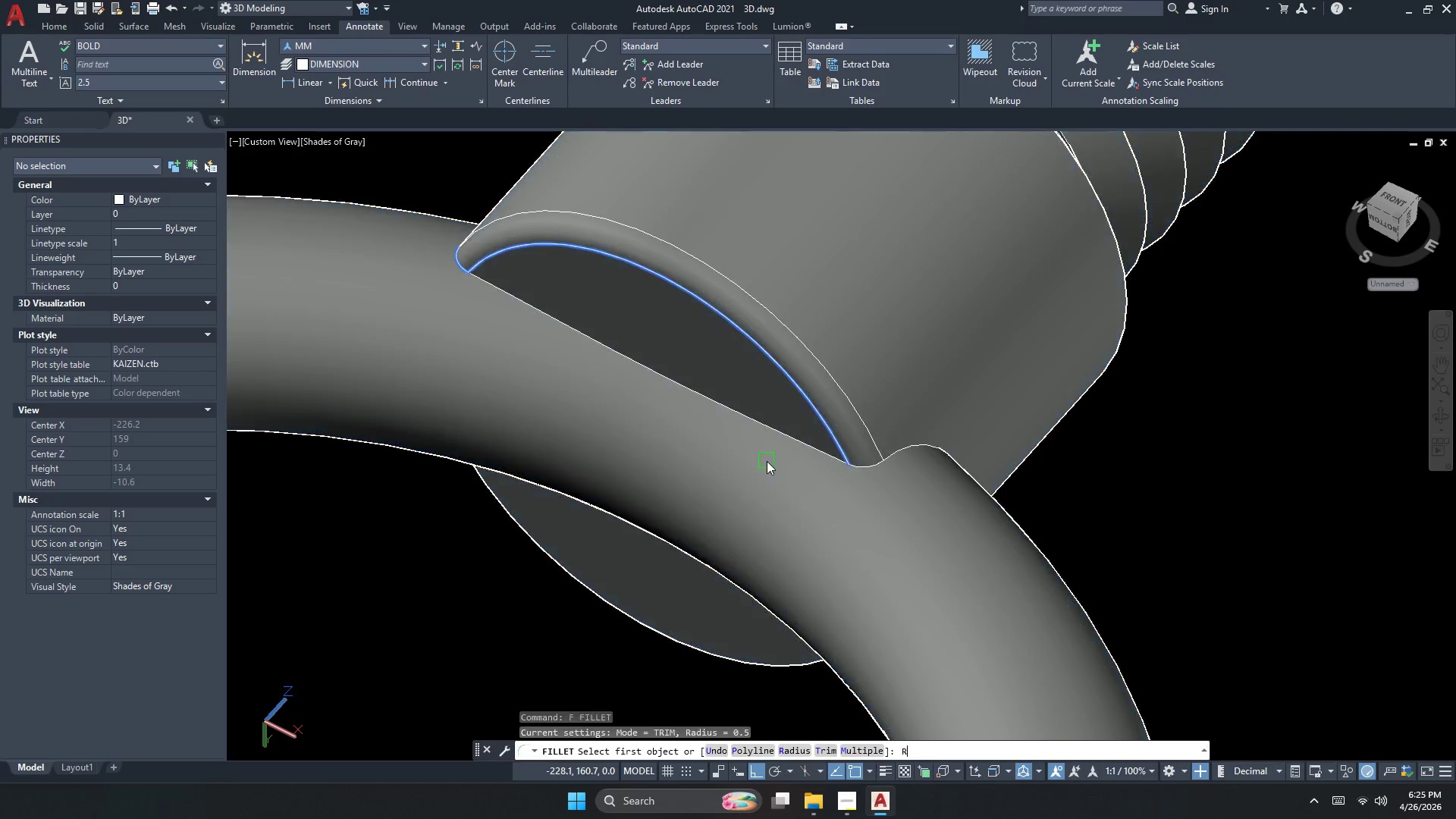 
key(Space)
 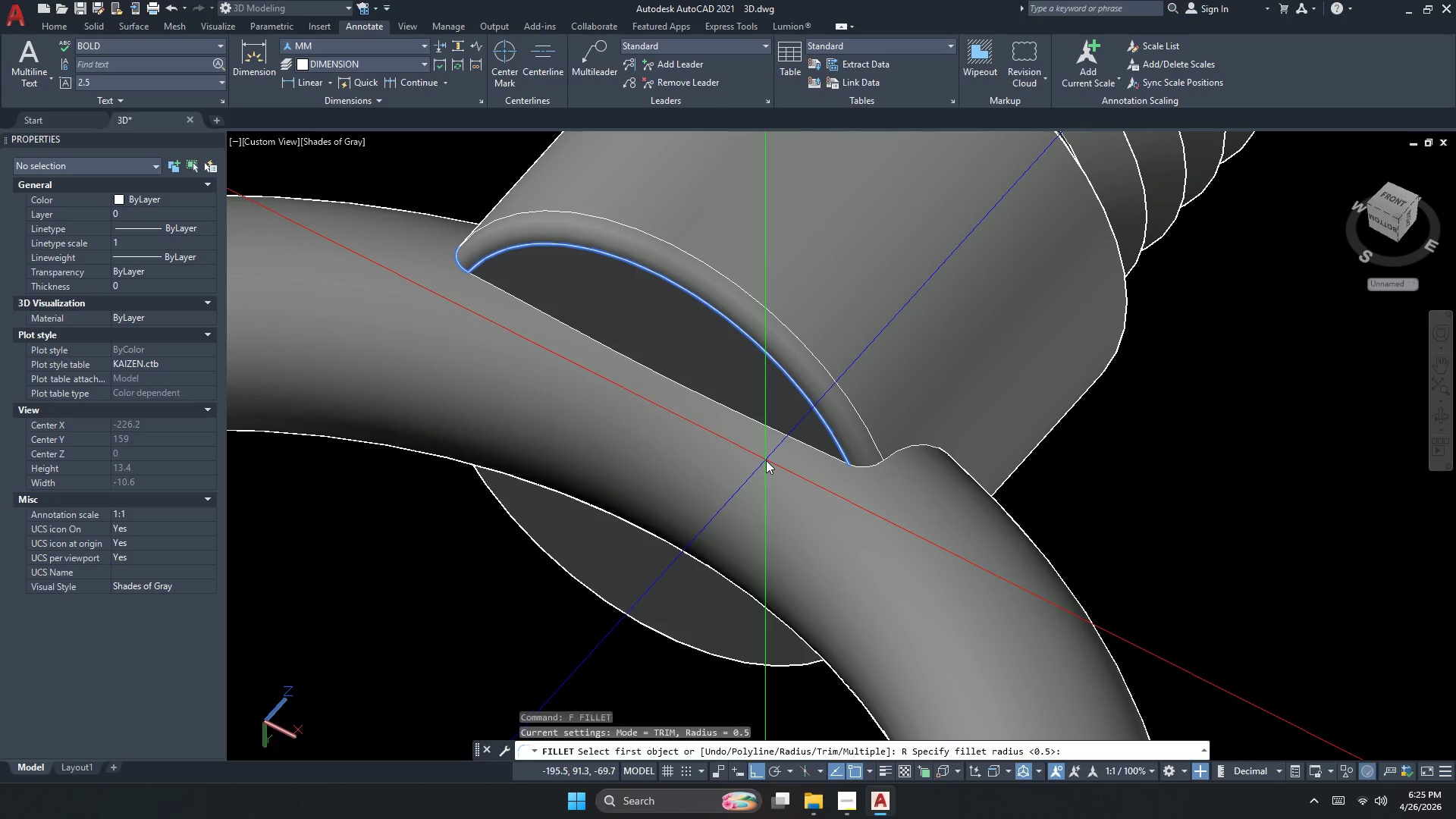 
key(Numpad1)
 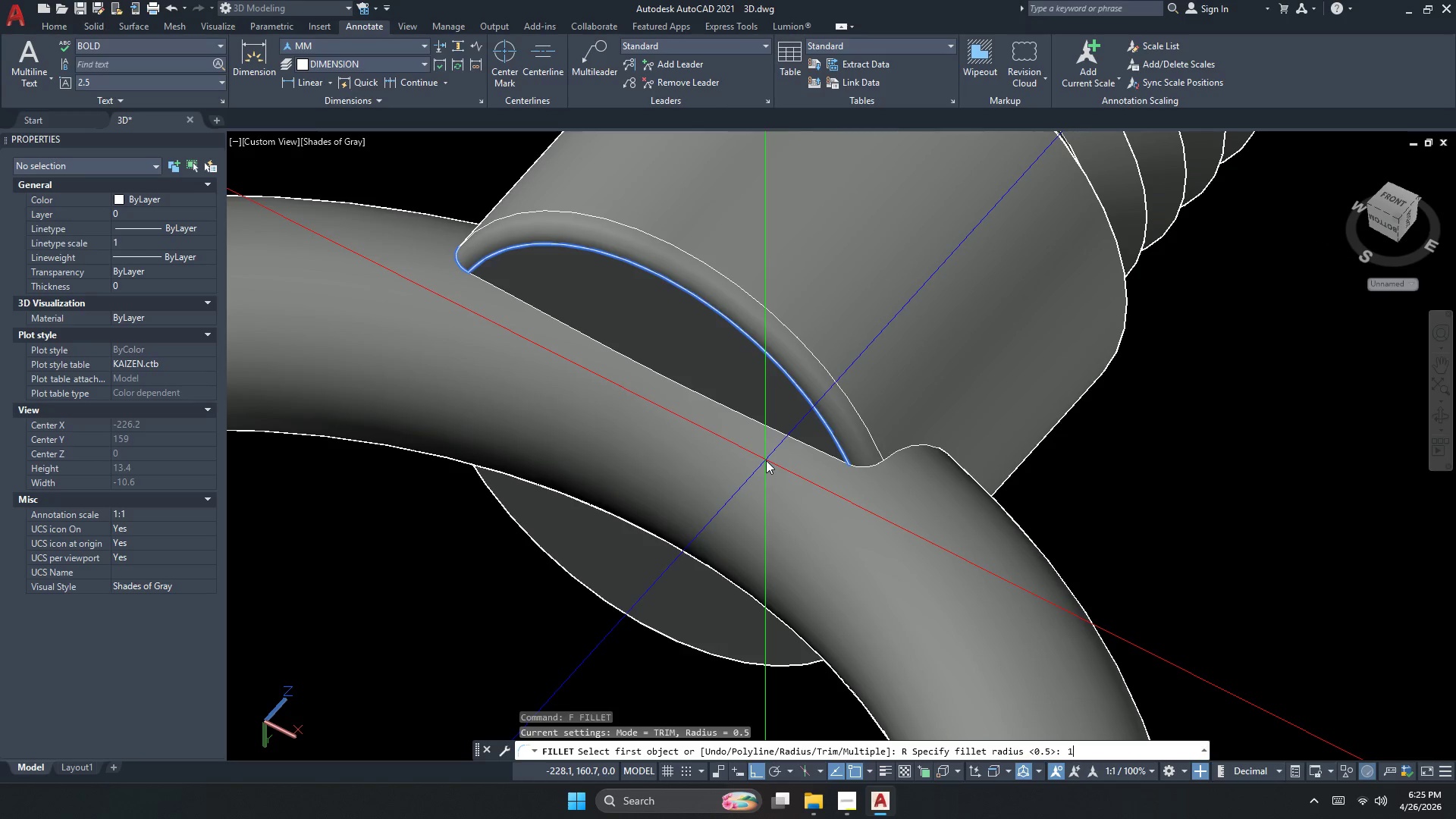 
key(NumpadEnter)
 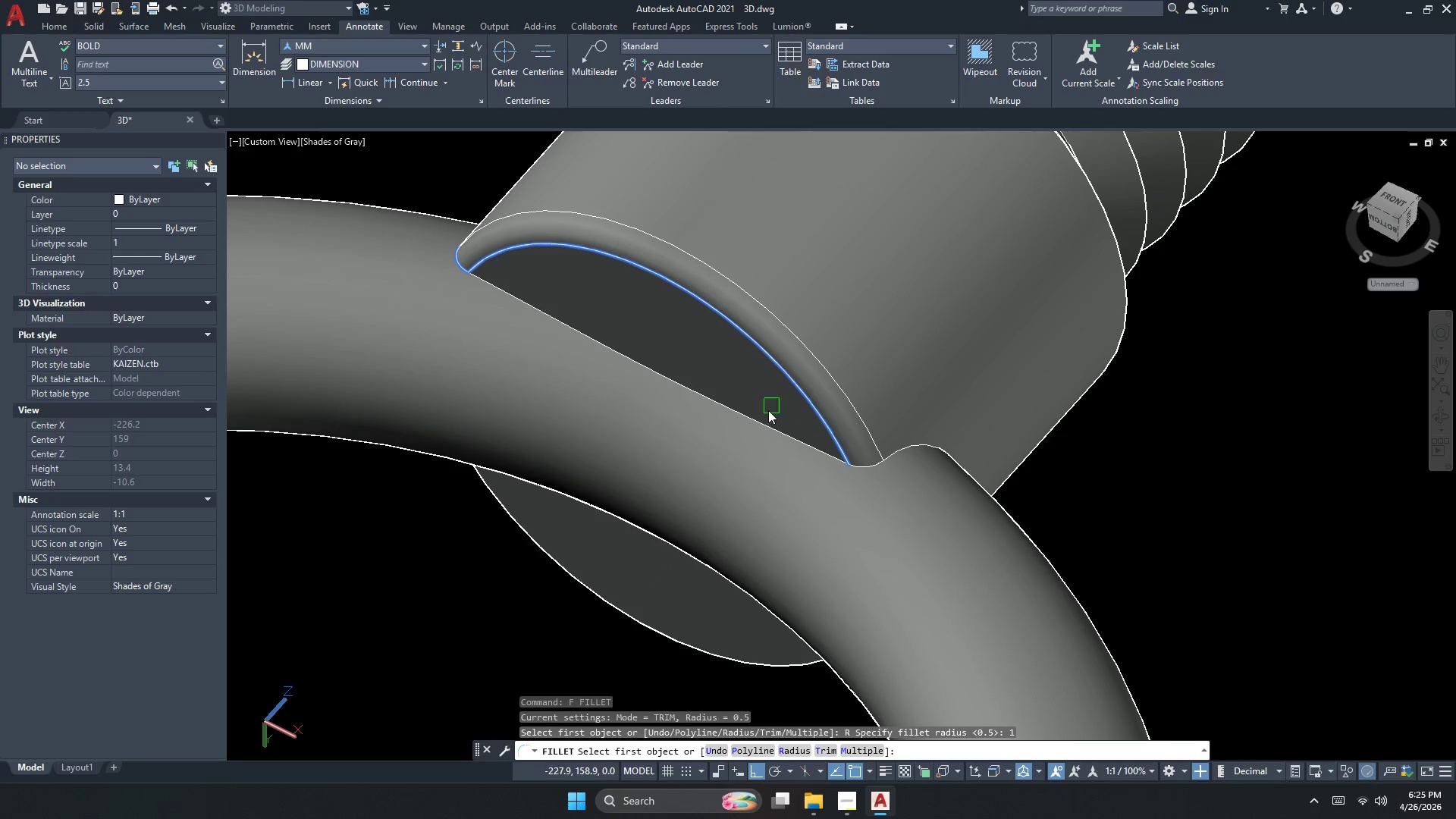 
left_click([761, 422])
 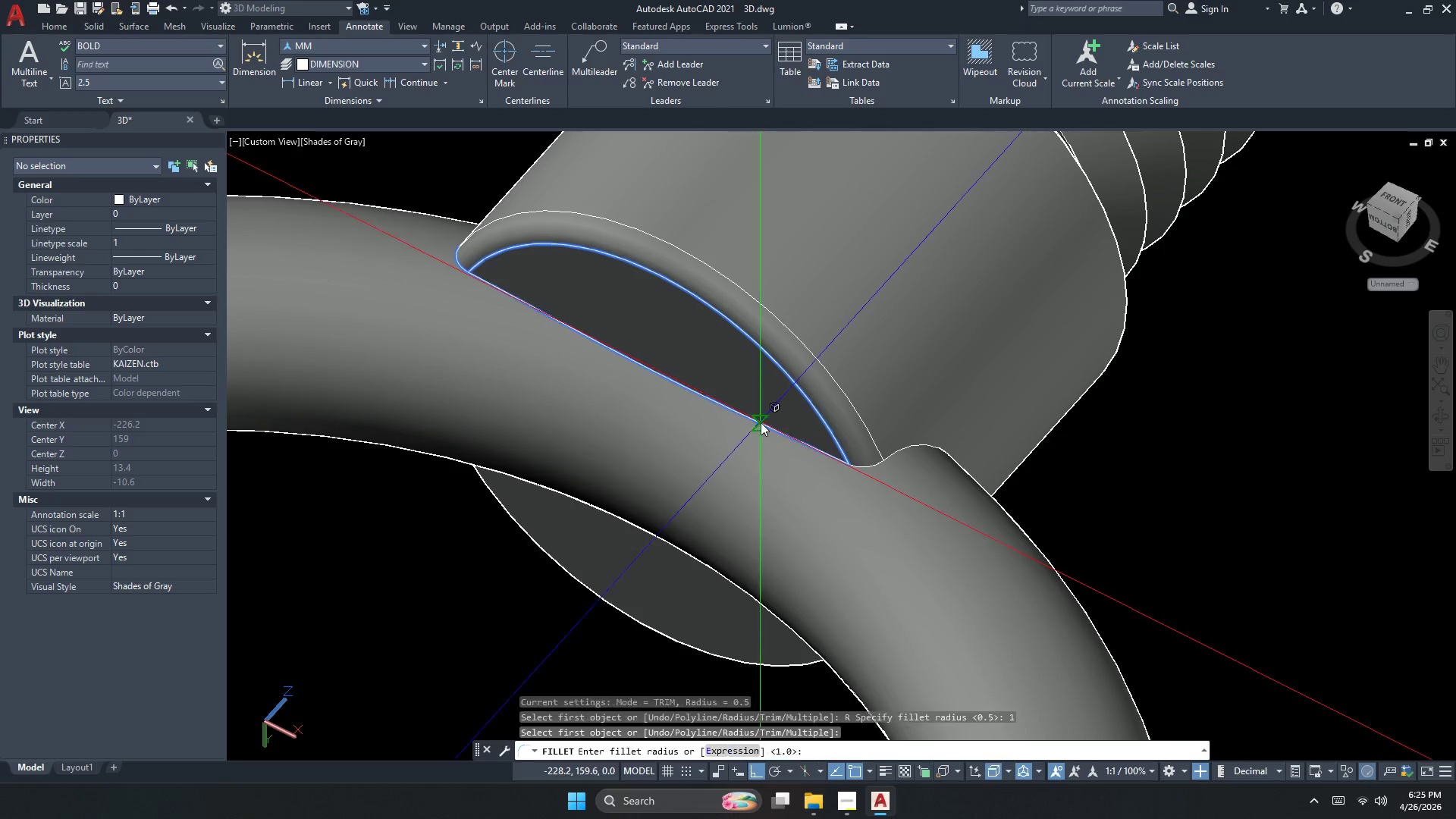 
key(Space)
 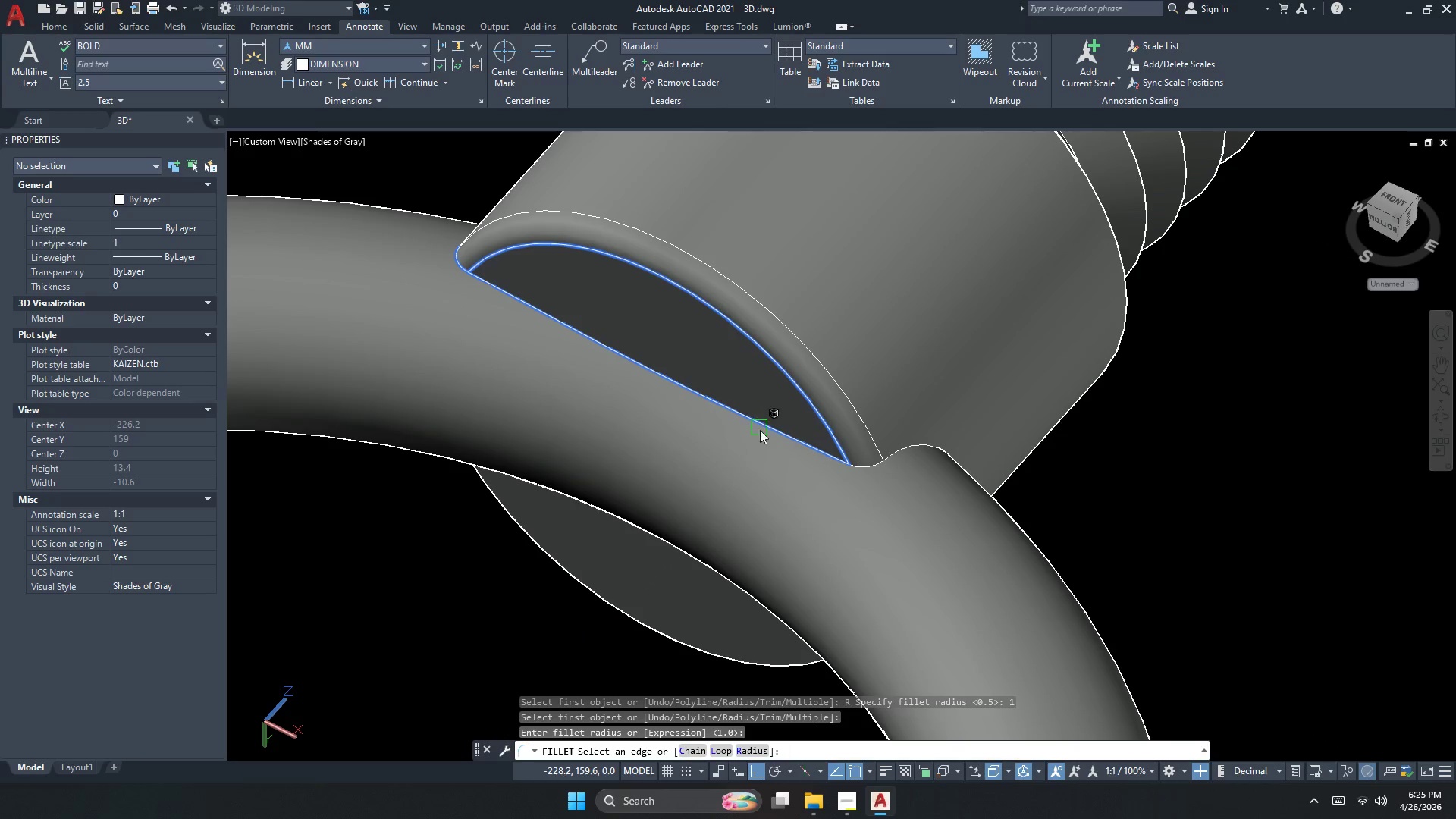 
key(Space)
 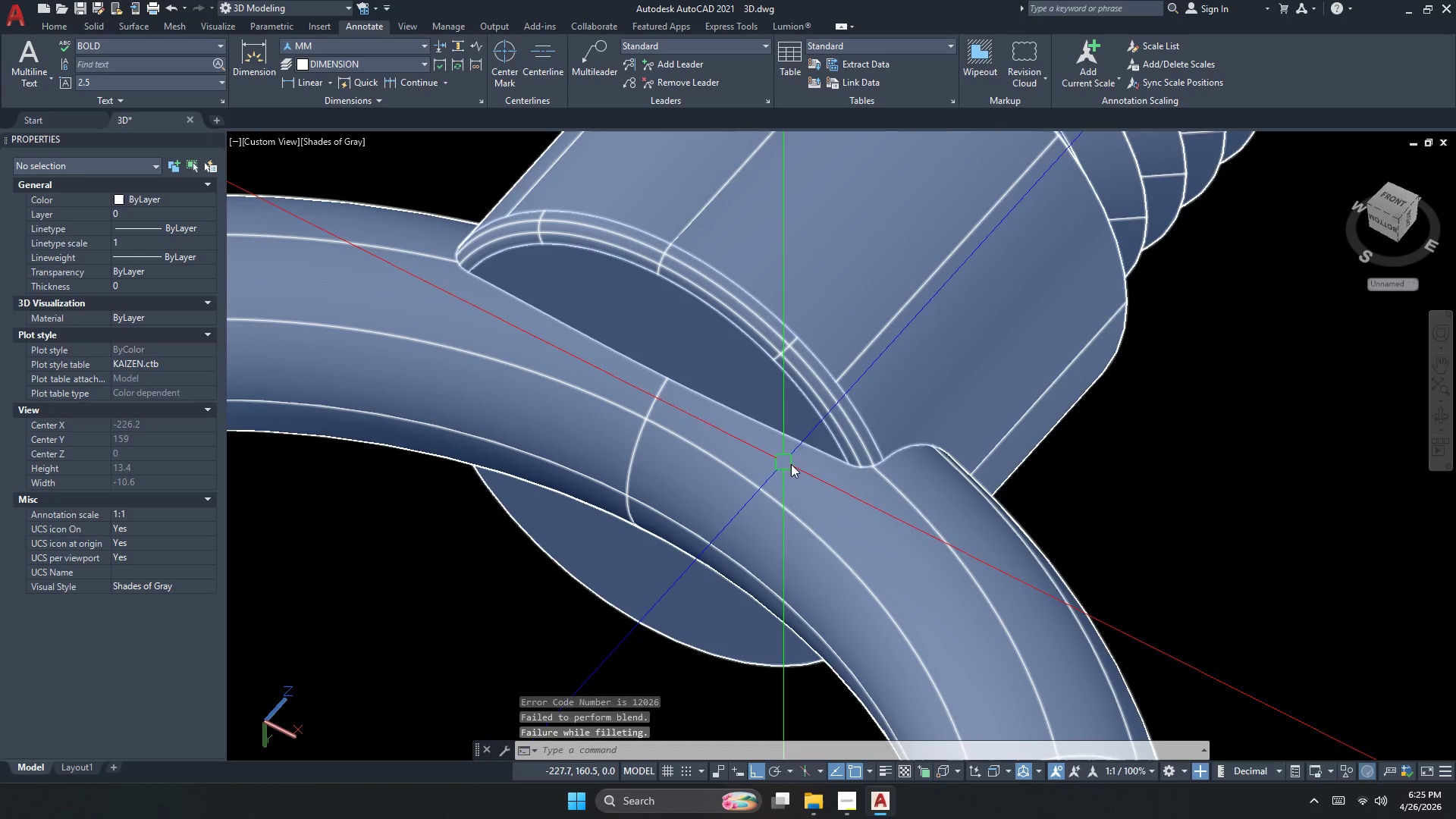 
key(Escape)
 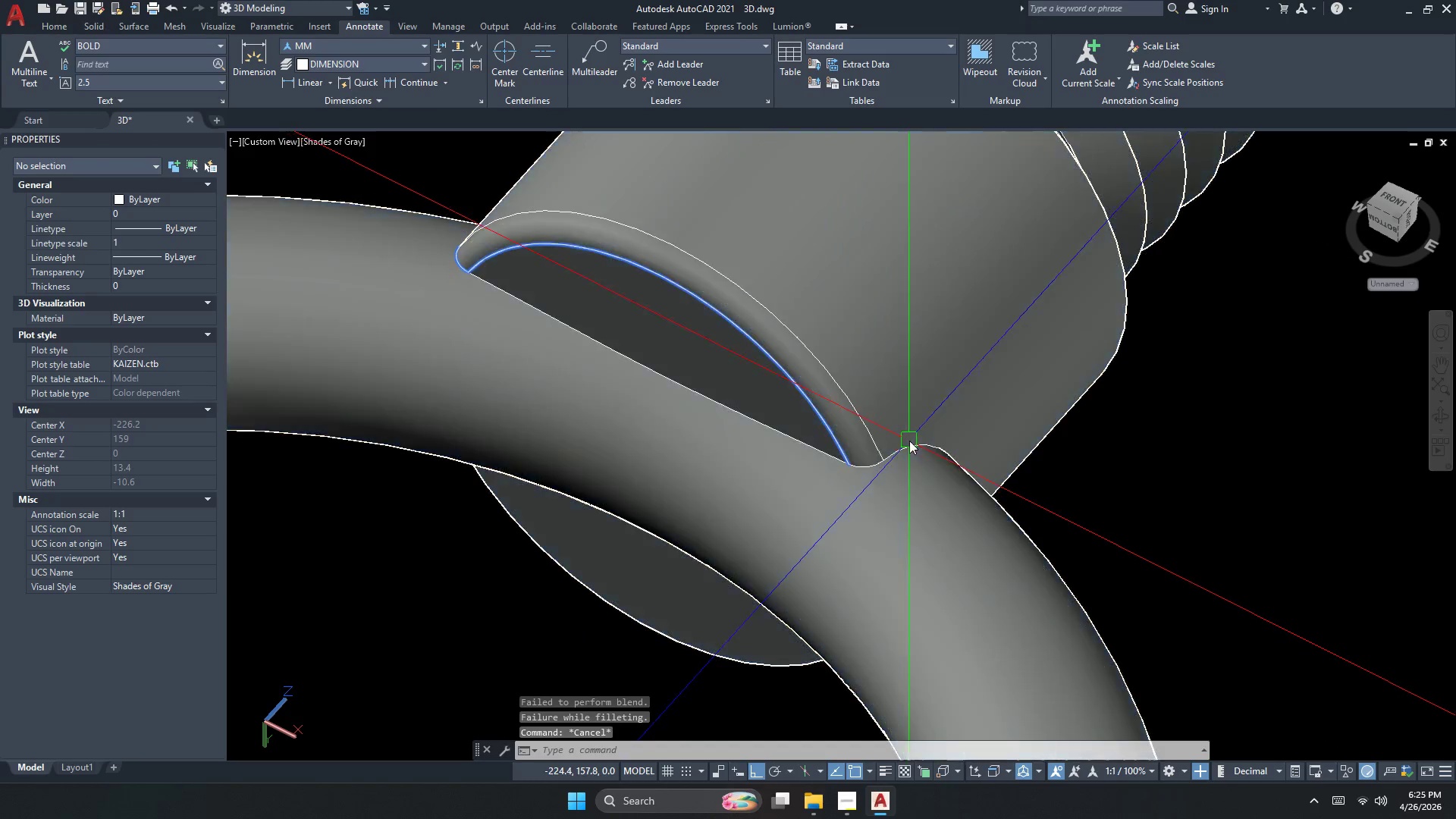 
key(Space)
 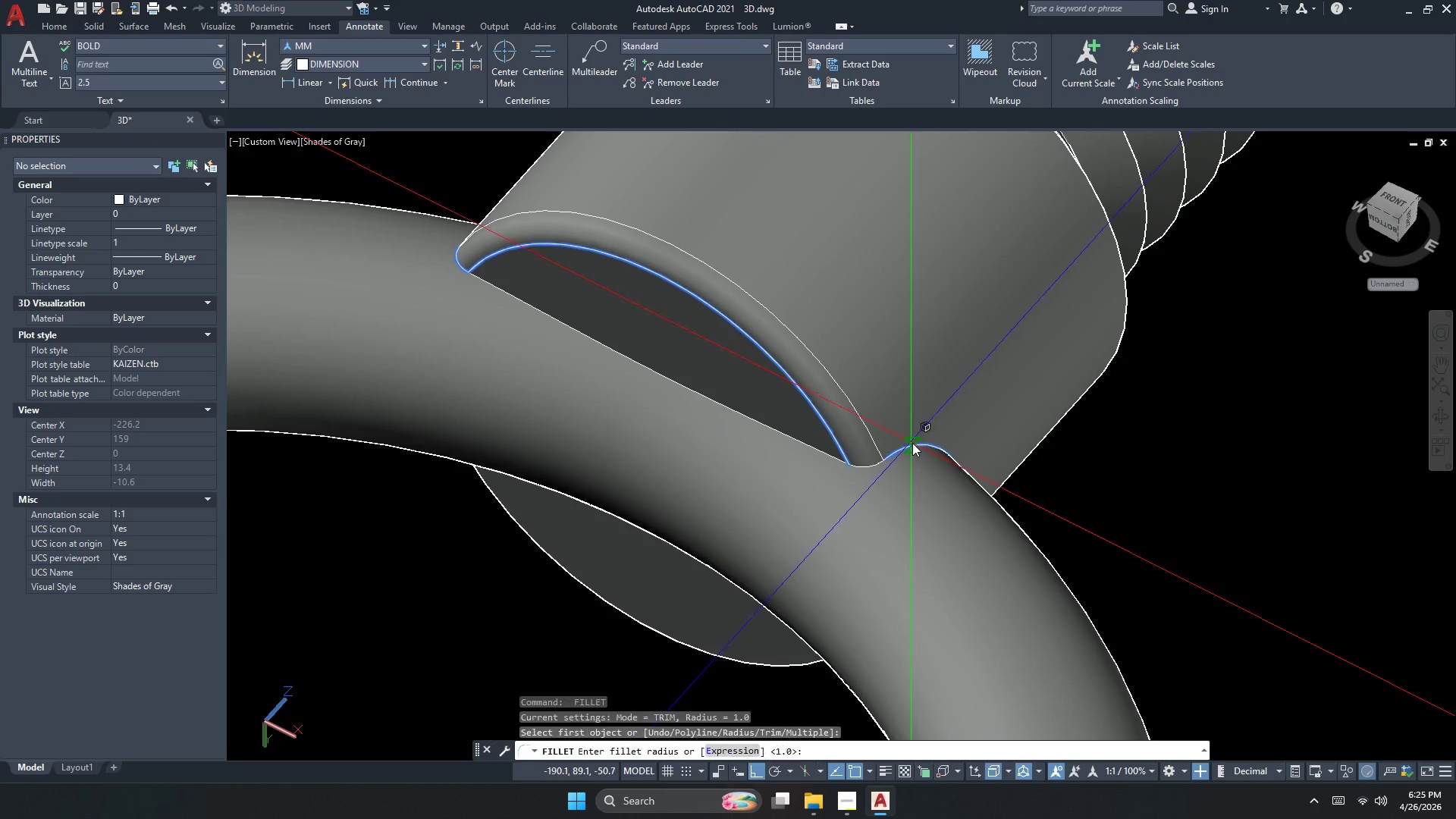 
key(Space)
 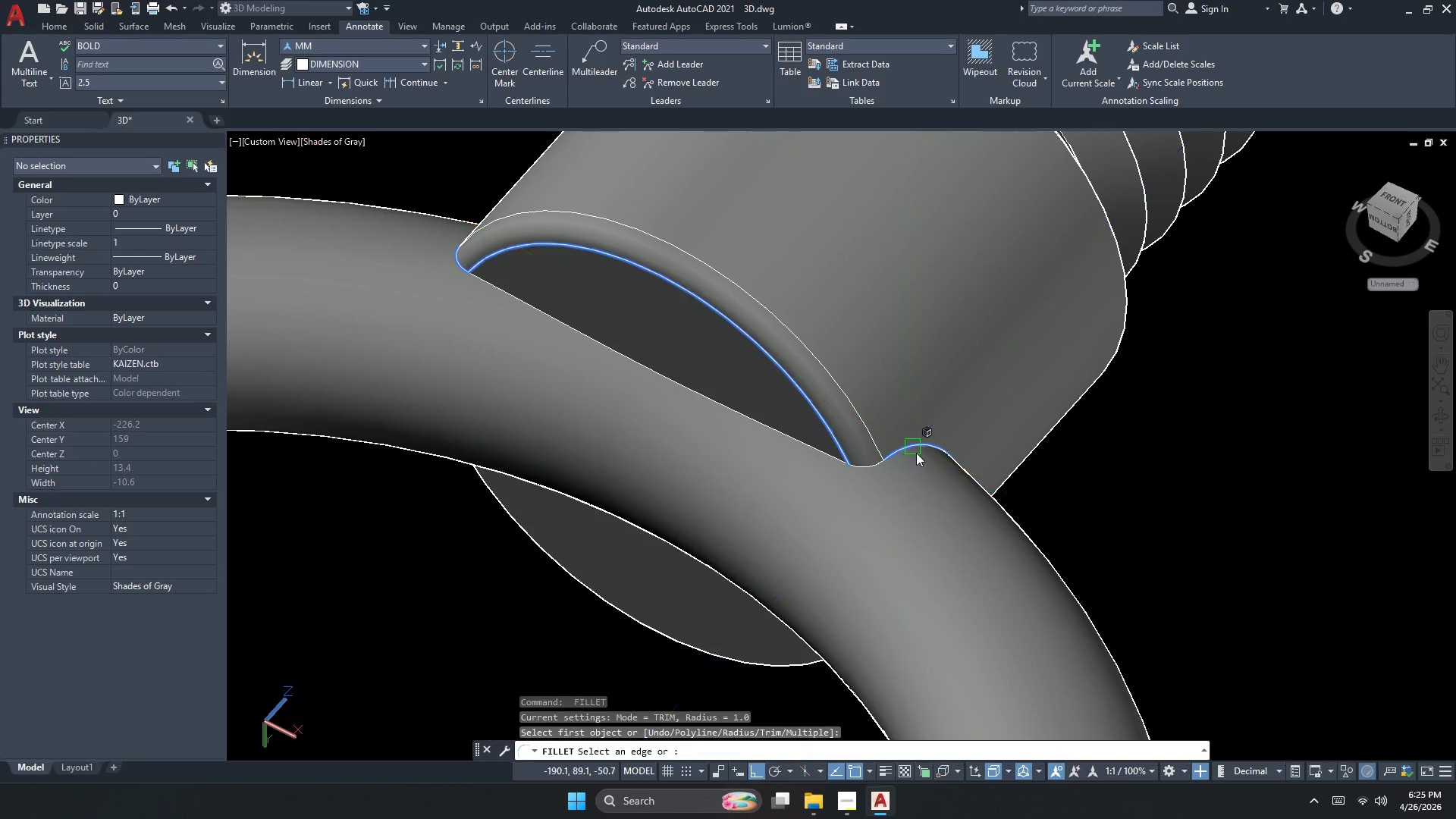 
key(Space)
 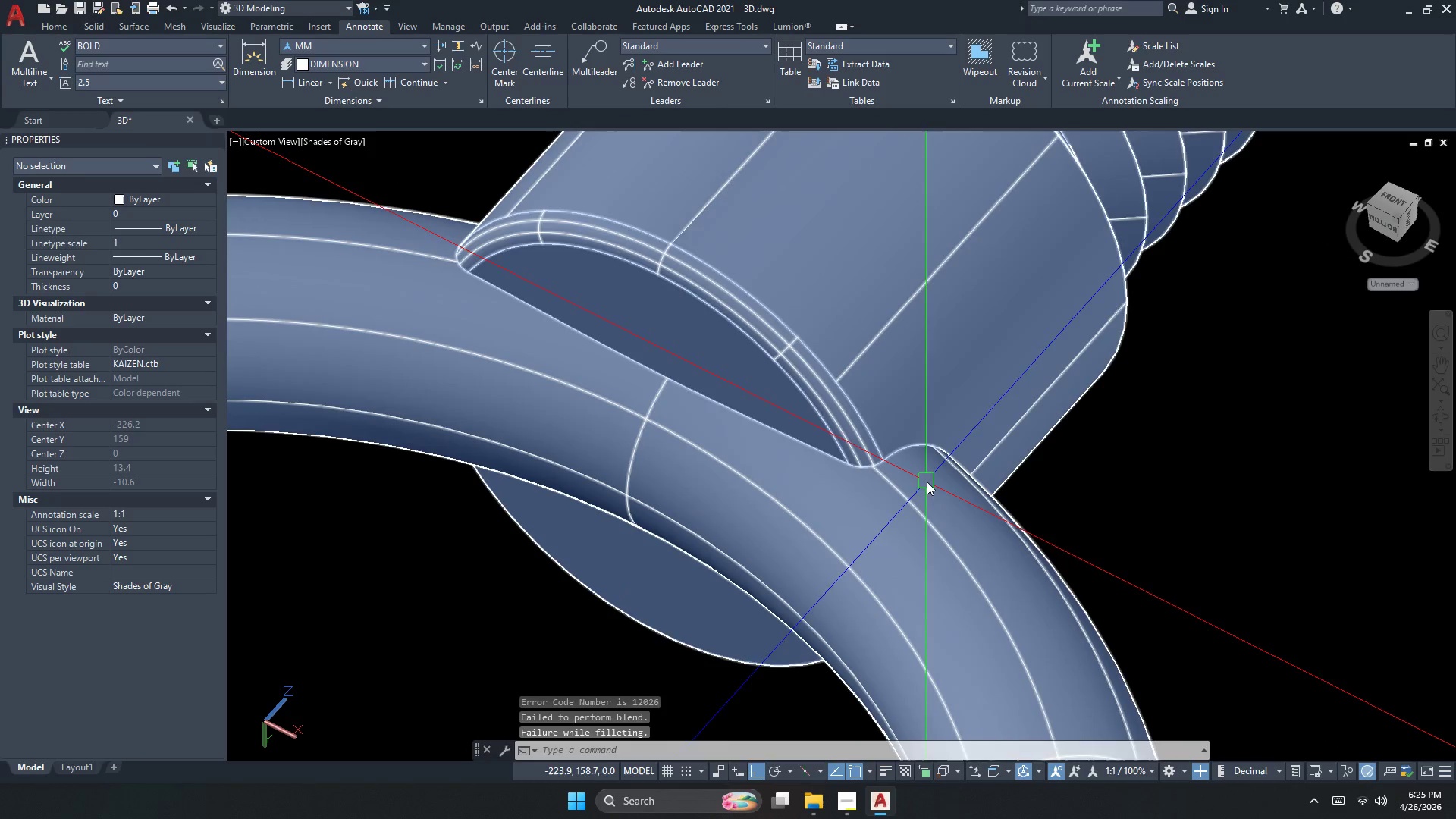 
key(Space)
 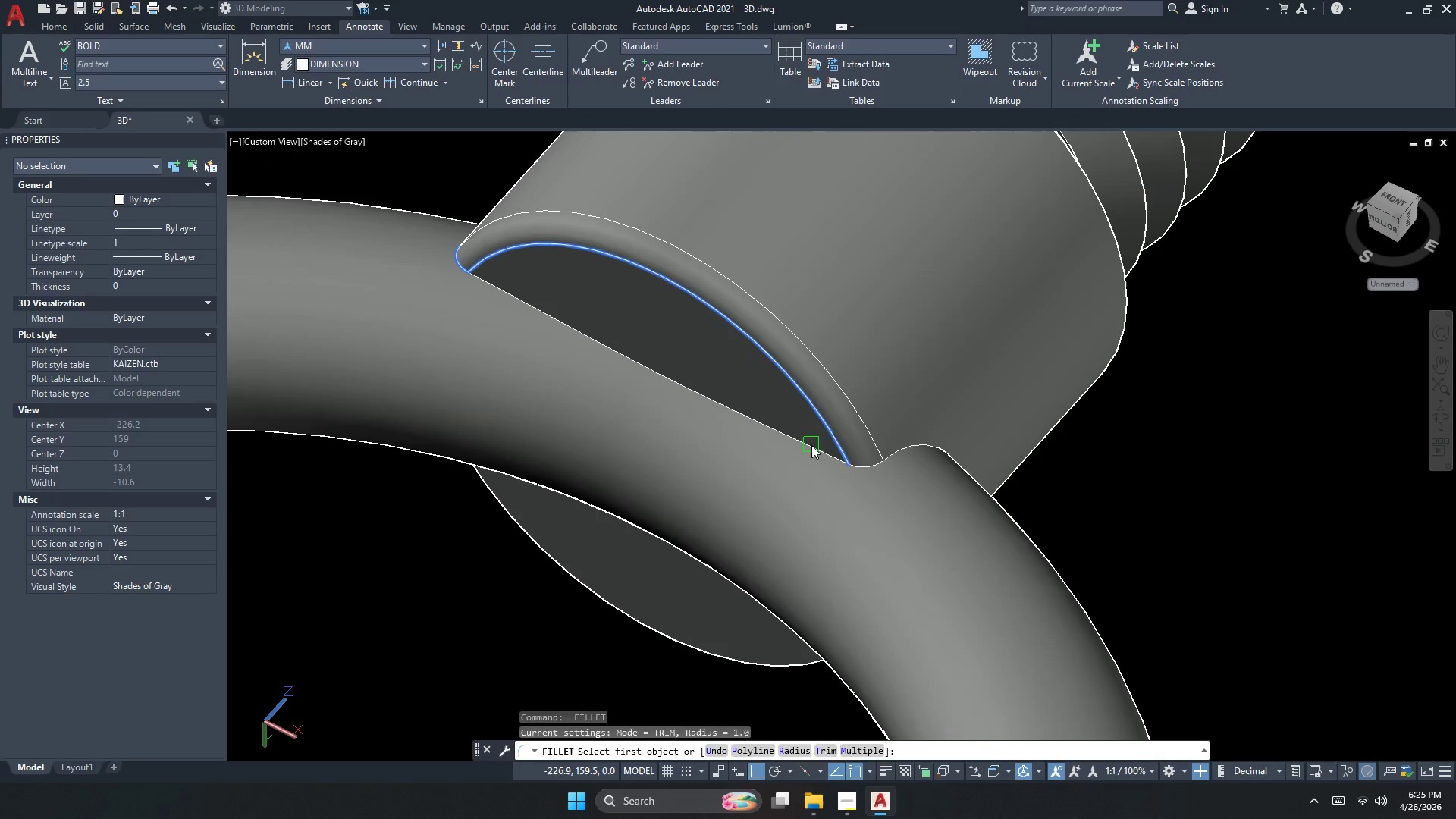 
key(Space)
 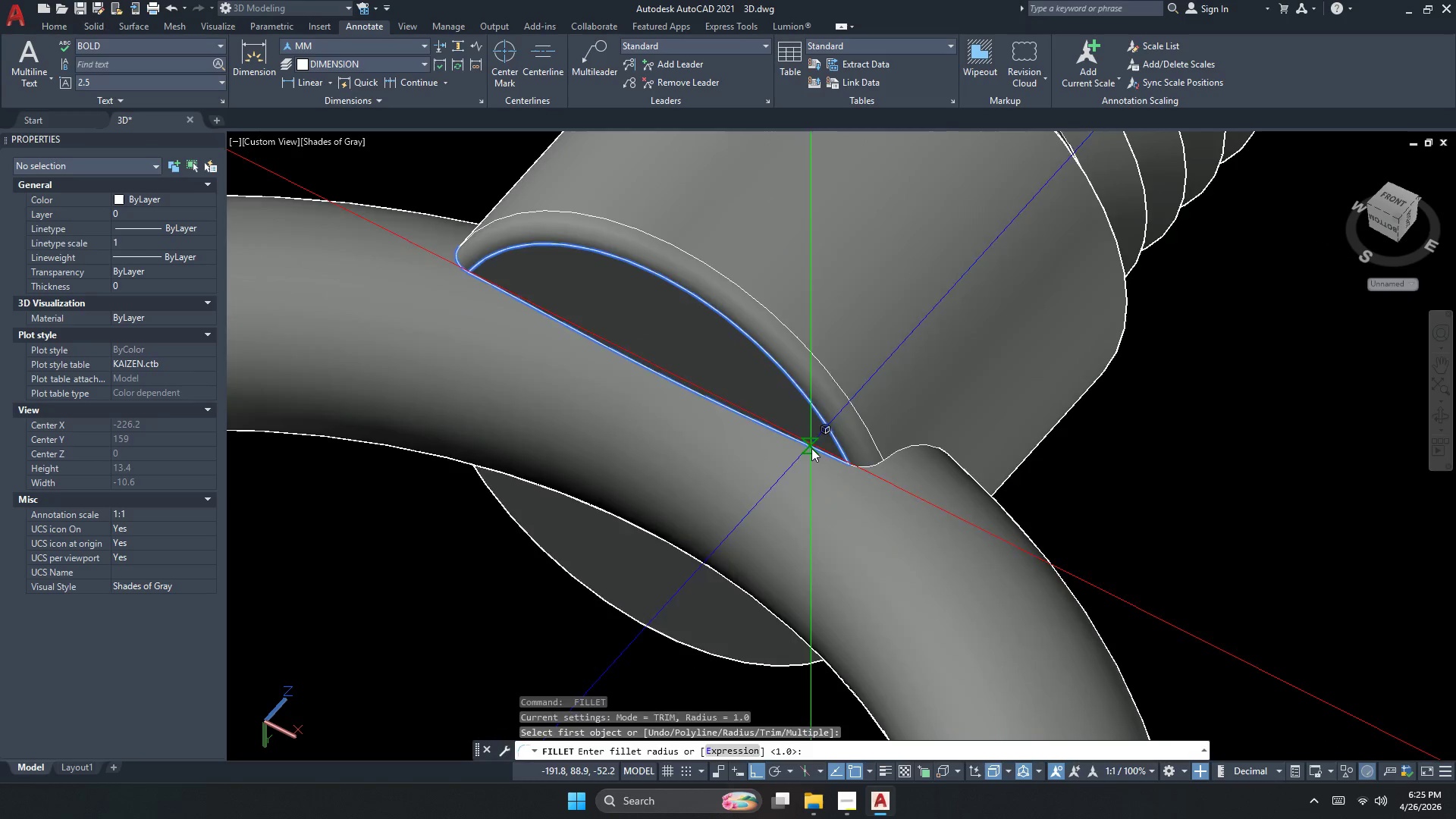 
key(Space)
 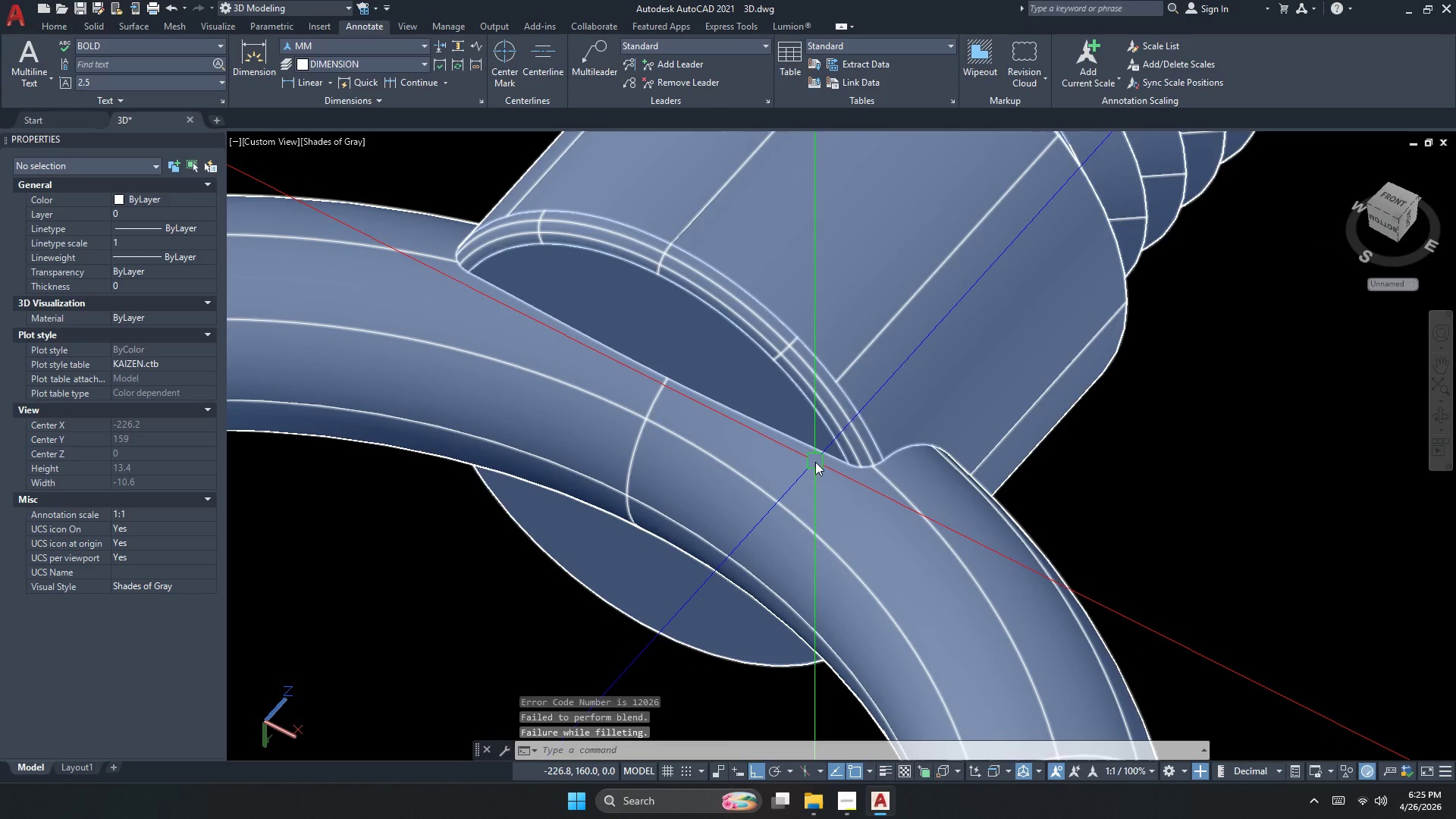 
key(Escape)
 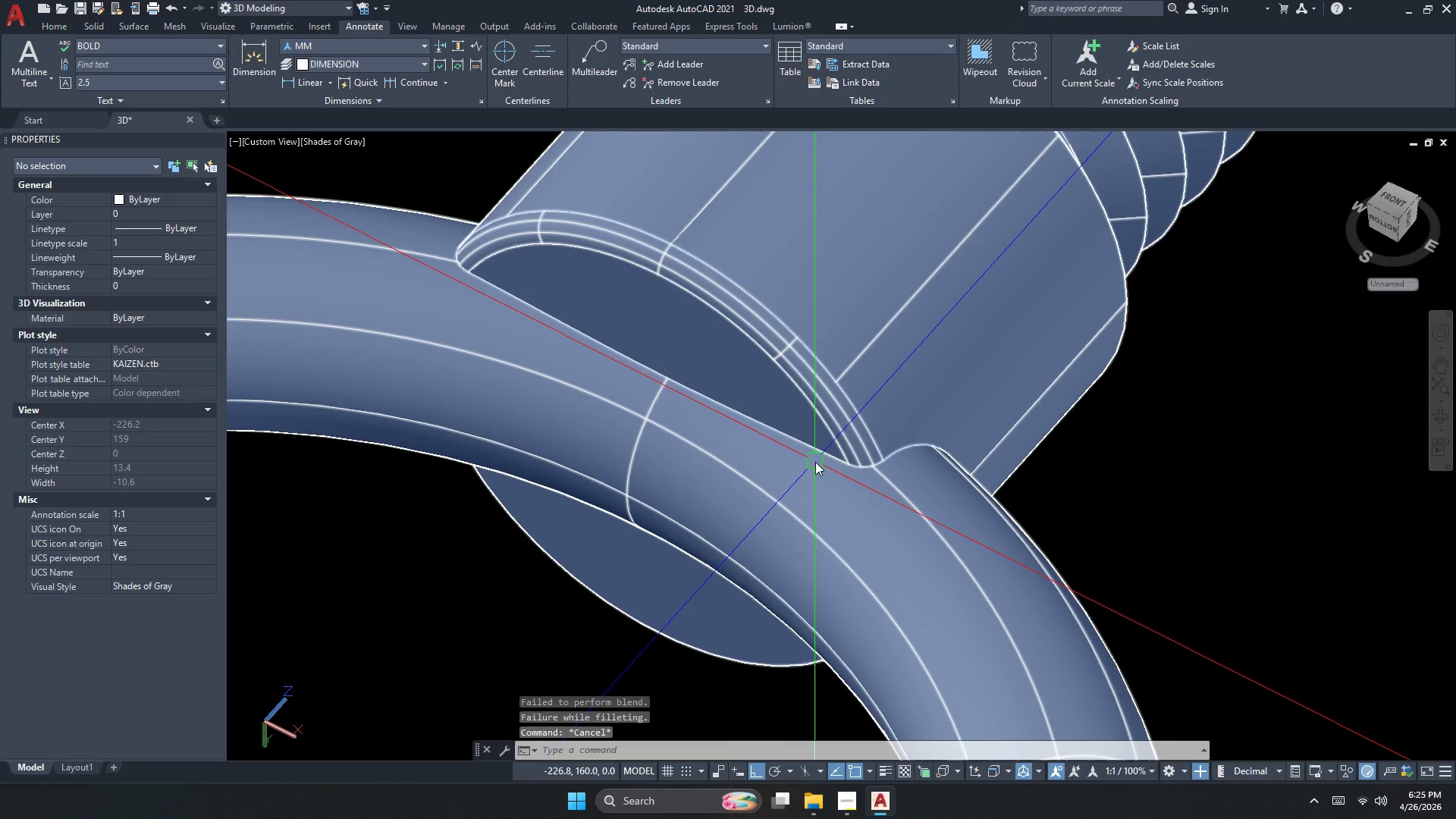 
key(Control+Z)
 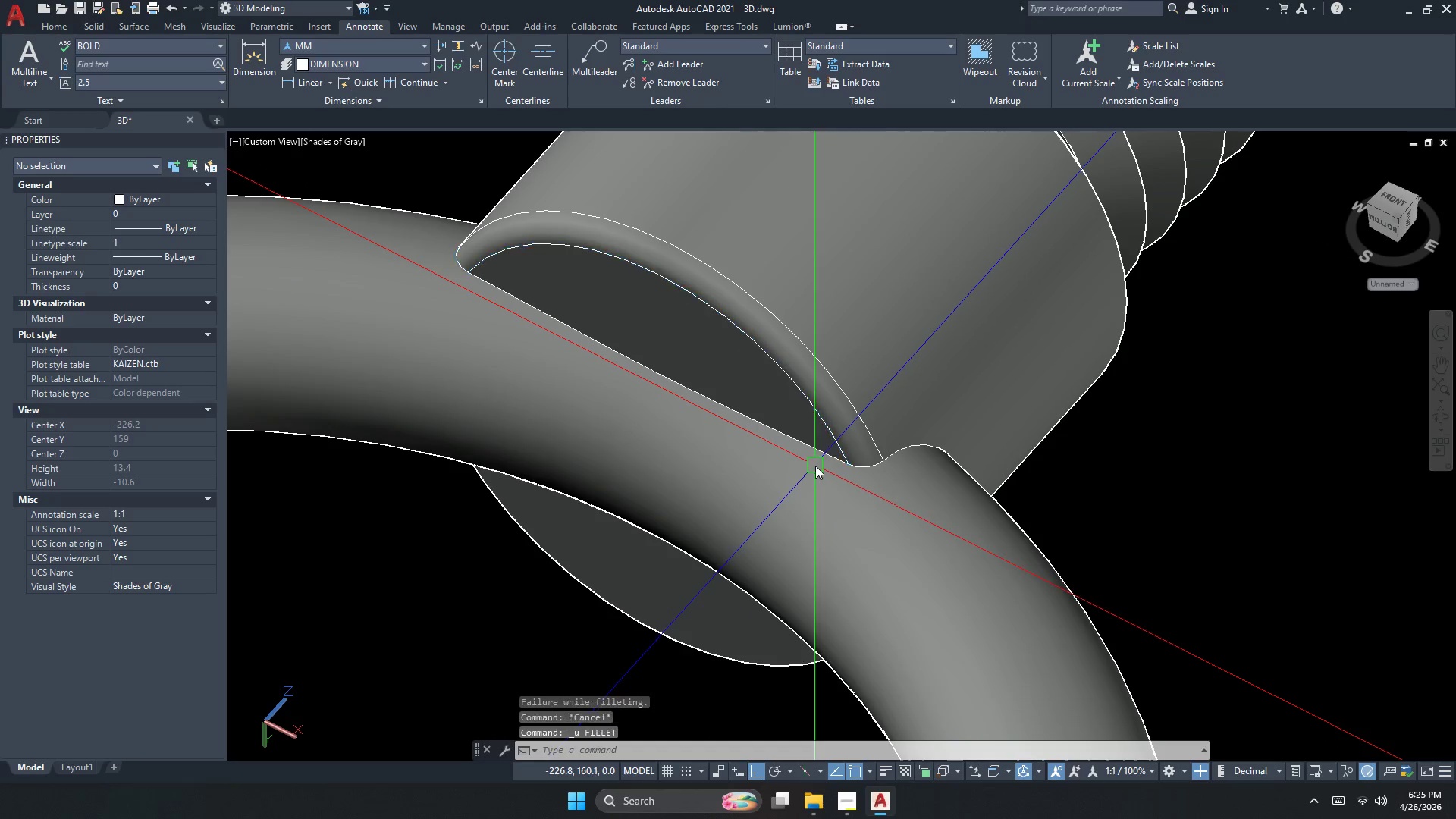 
key(Control+Z)
 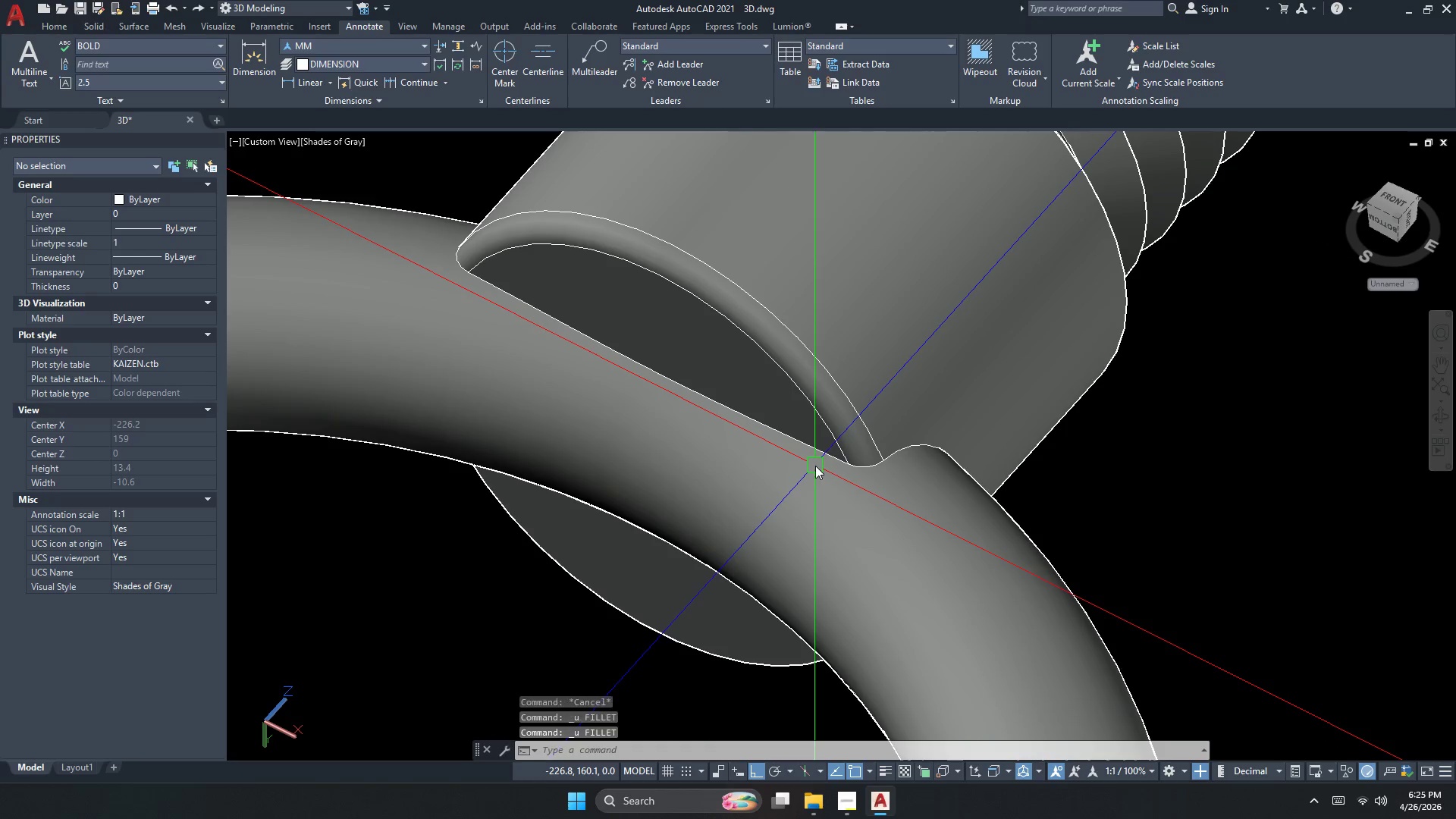 
key(Control+Z)
 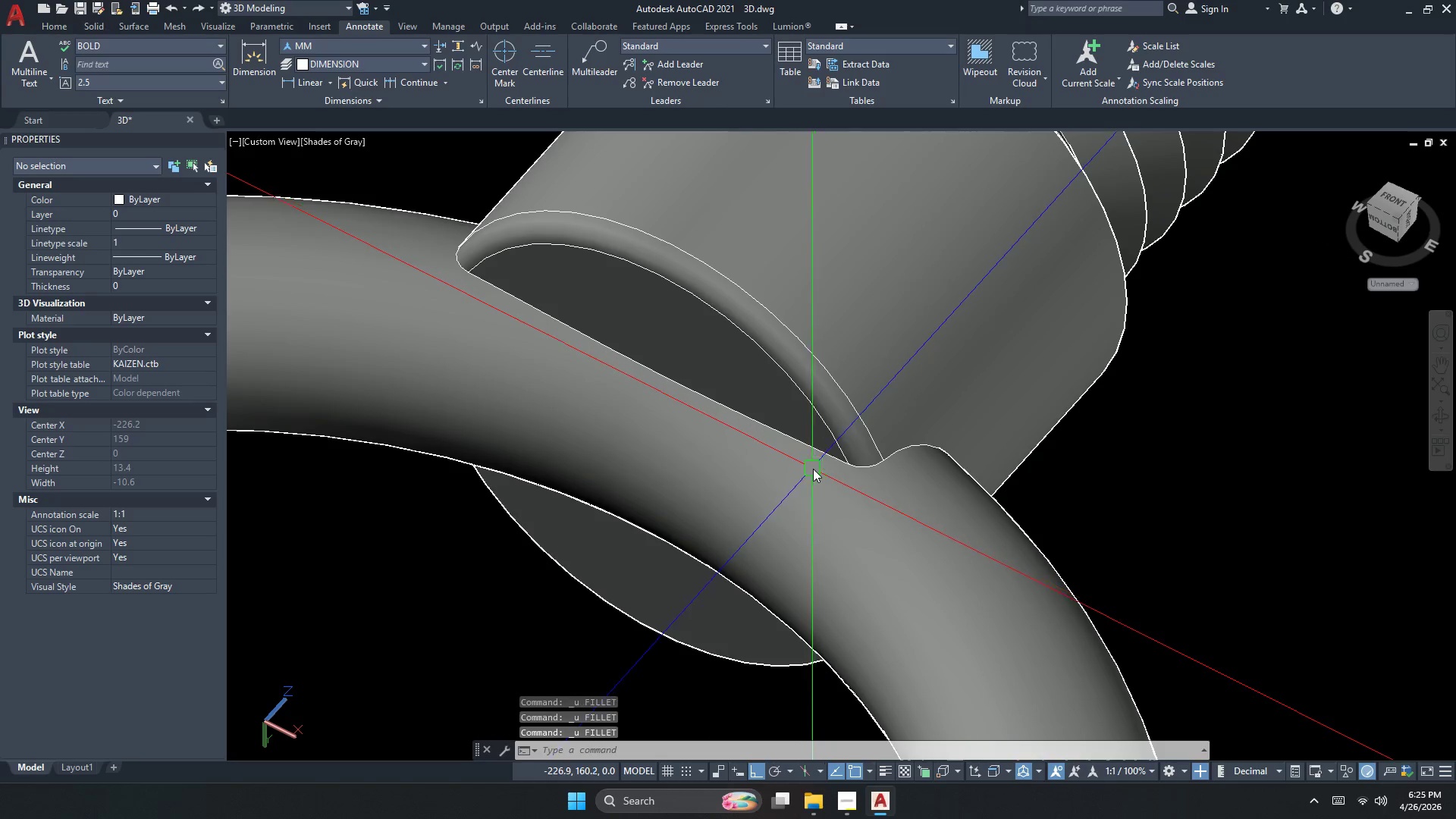 
key(Control+Z)
 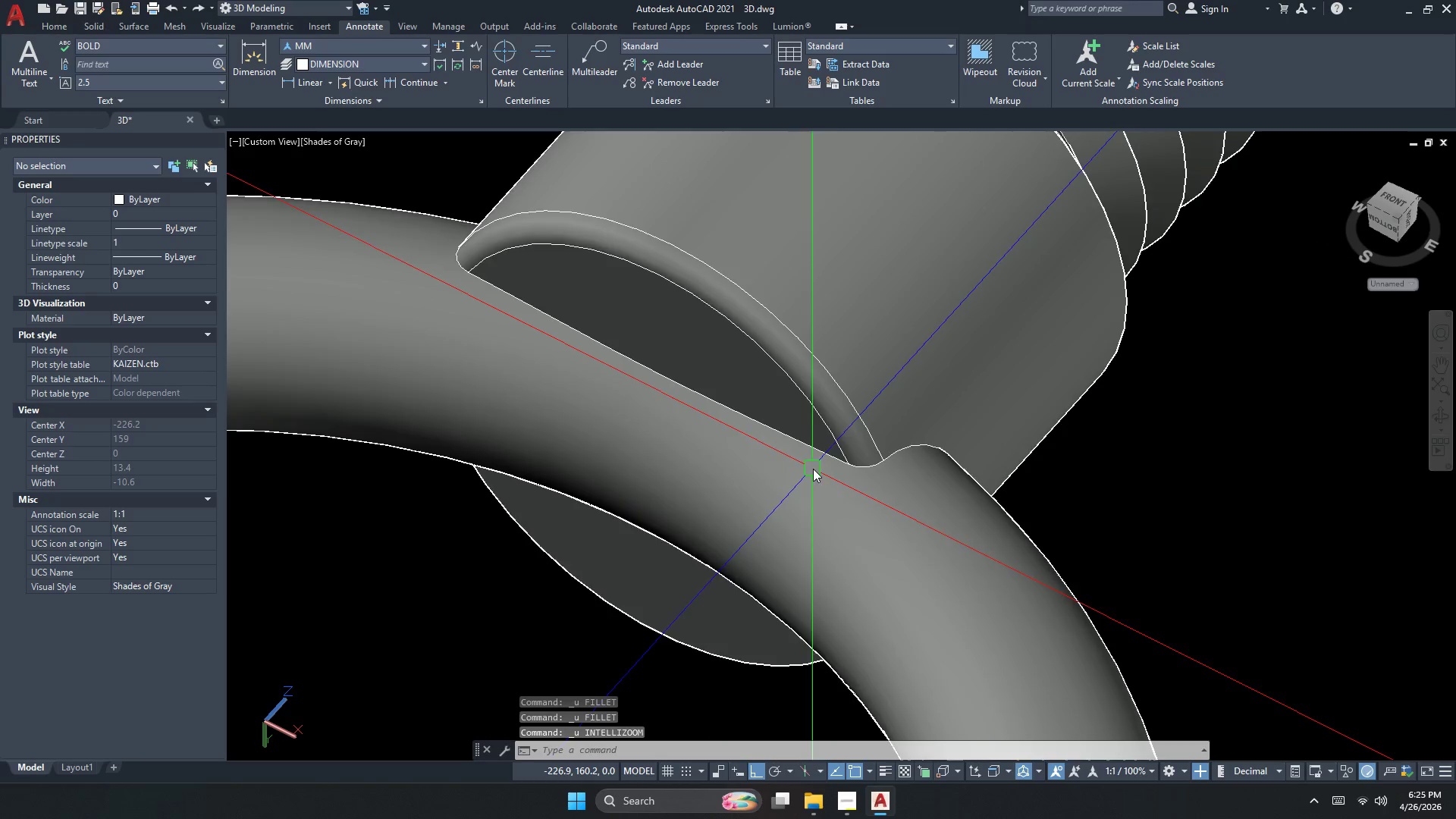 
key(Control+Z)
 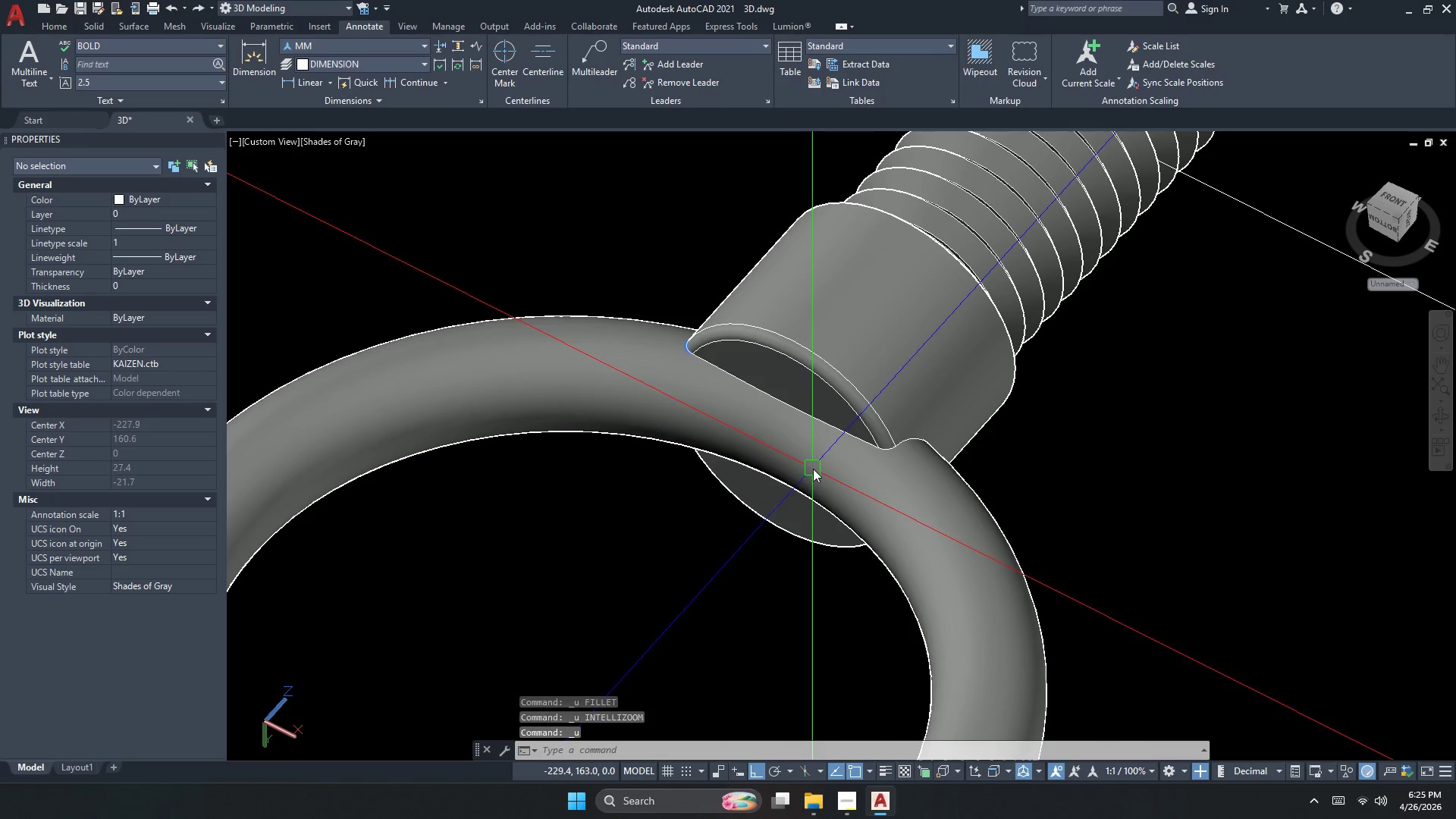 
key(Control+Z)
 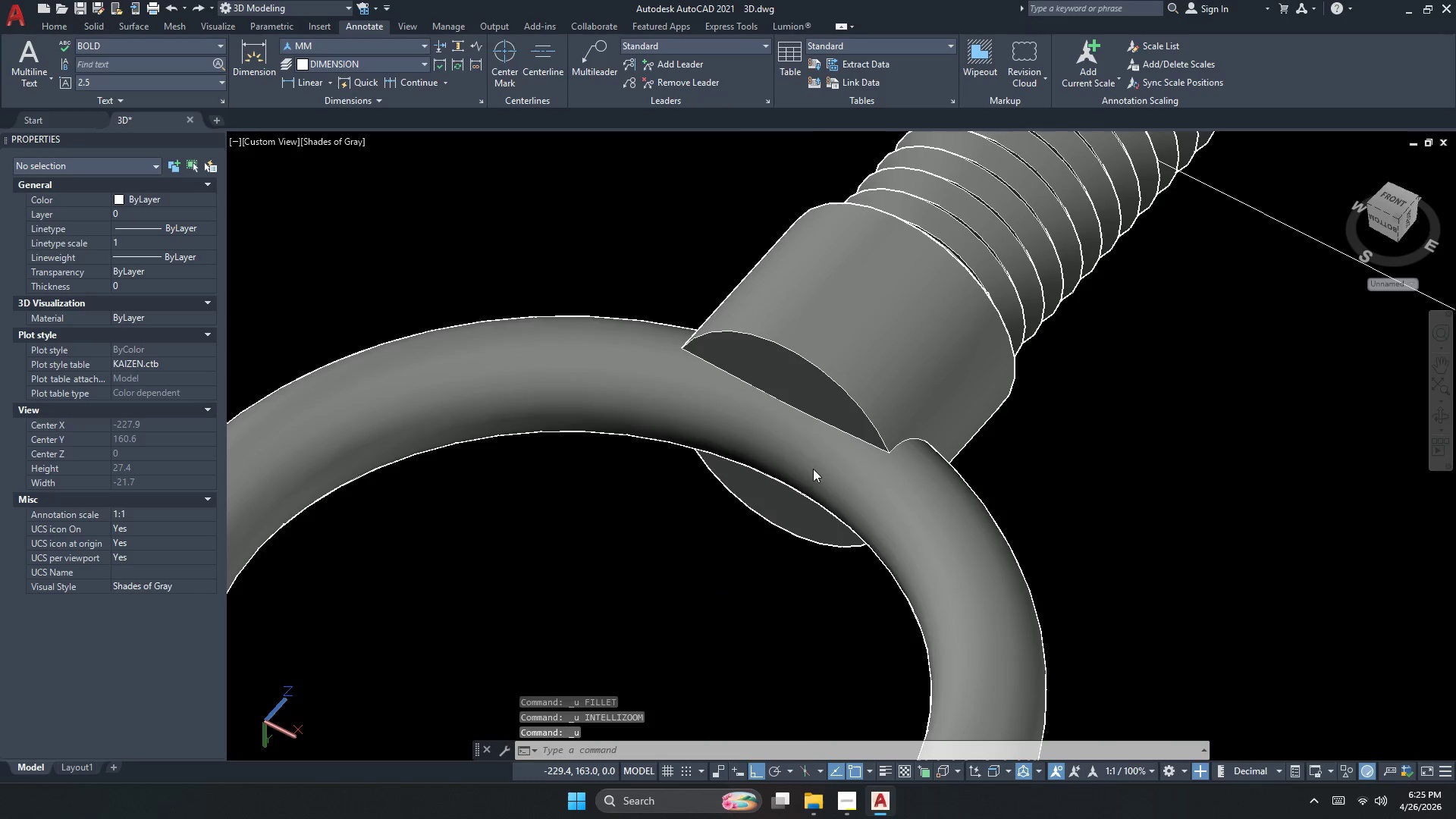 
key(Control+Z)
 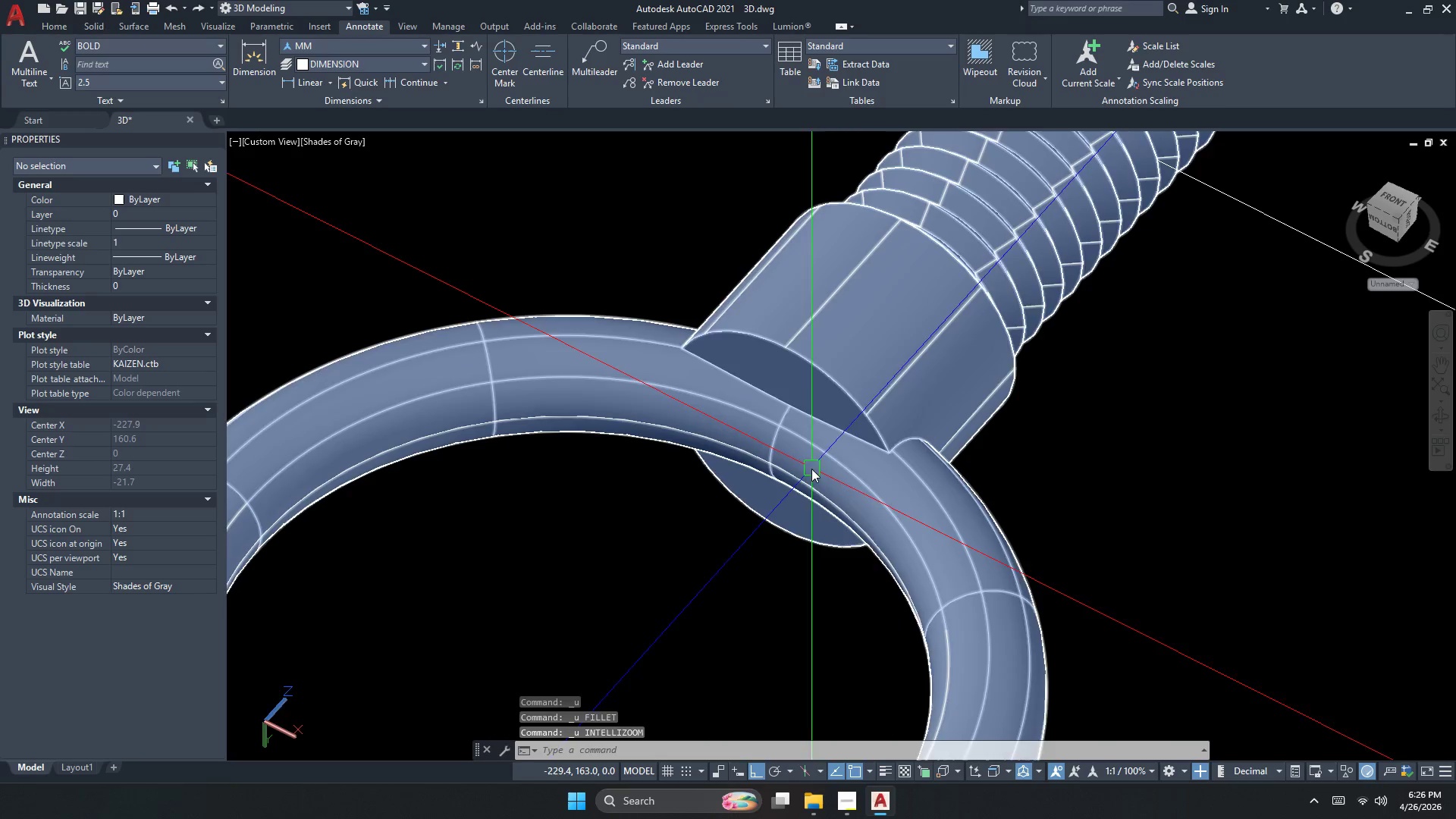 
key(Escape)
 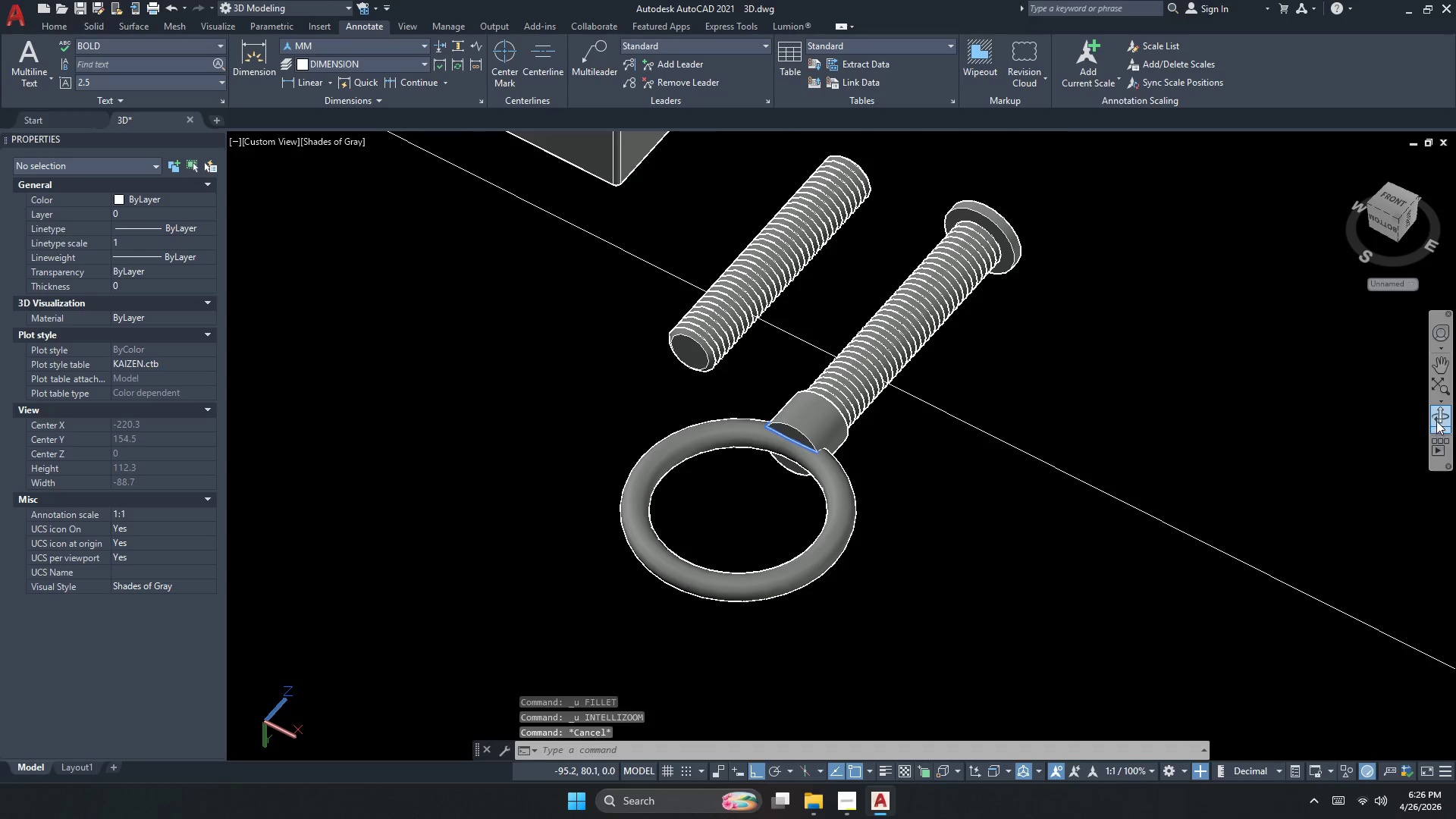 
scroll: coordinate [794, 453], scroll_direction: down, amount: 3.0
 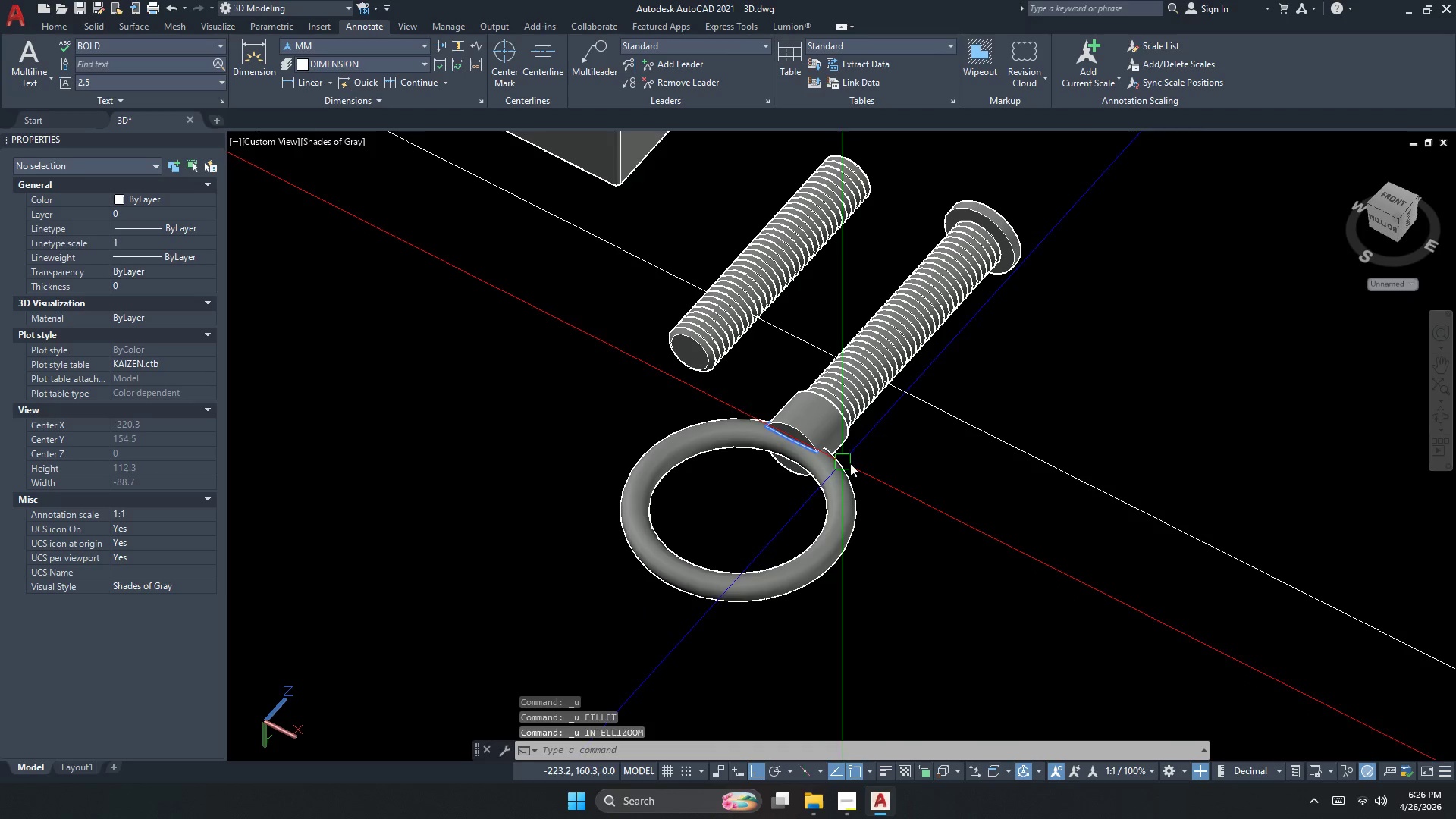 
left_click_drag(start_coordinate=[955, 565], to_coordinate=[1002, 309])
 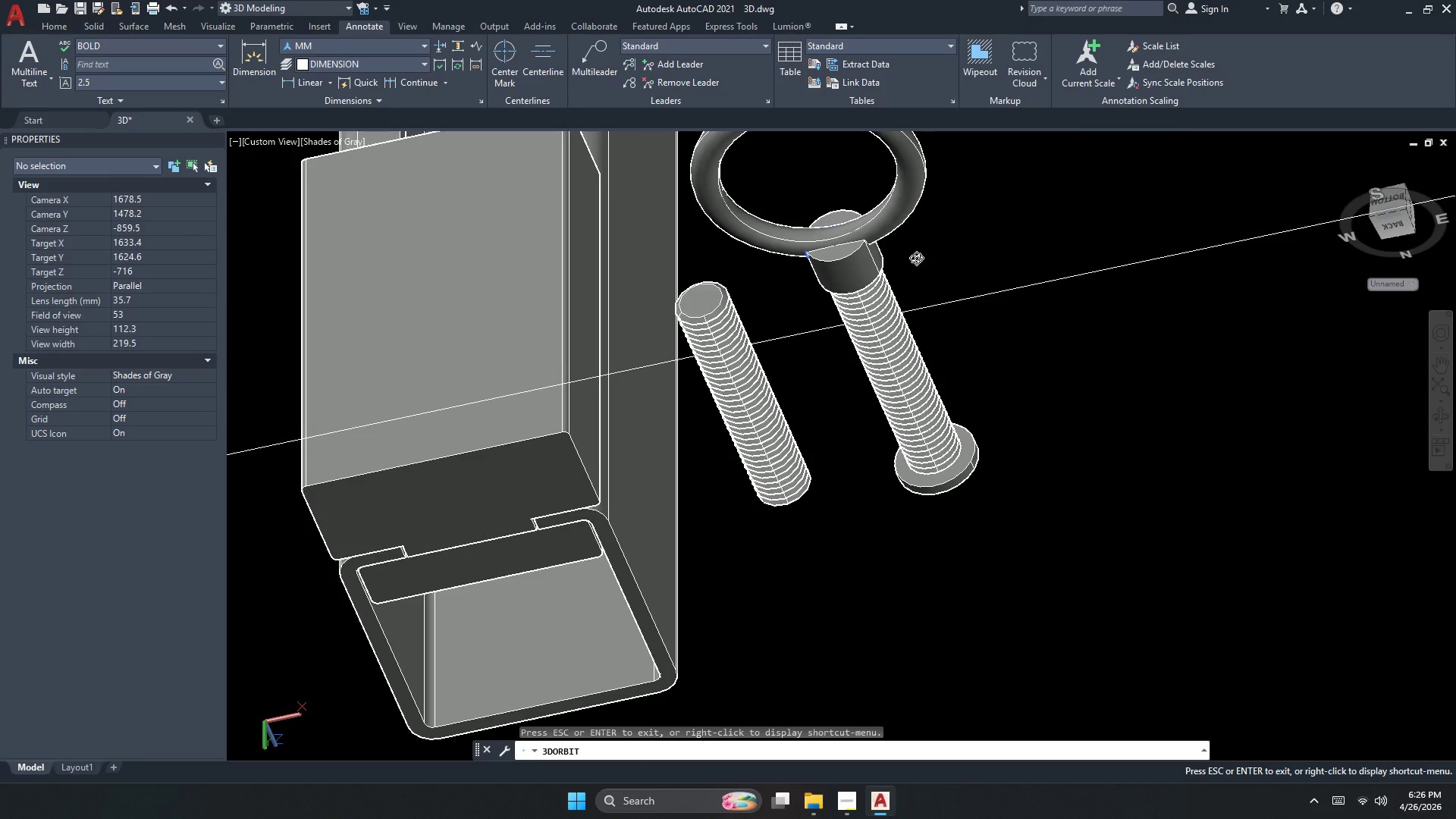 
scroll: coordinate [840, 226], scroll_direction: up, amount: 5.0
 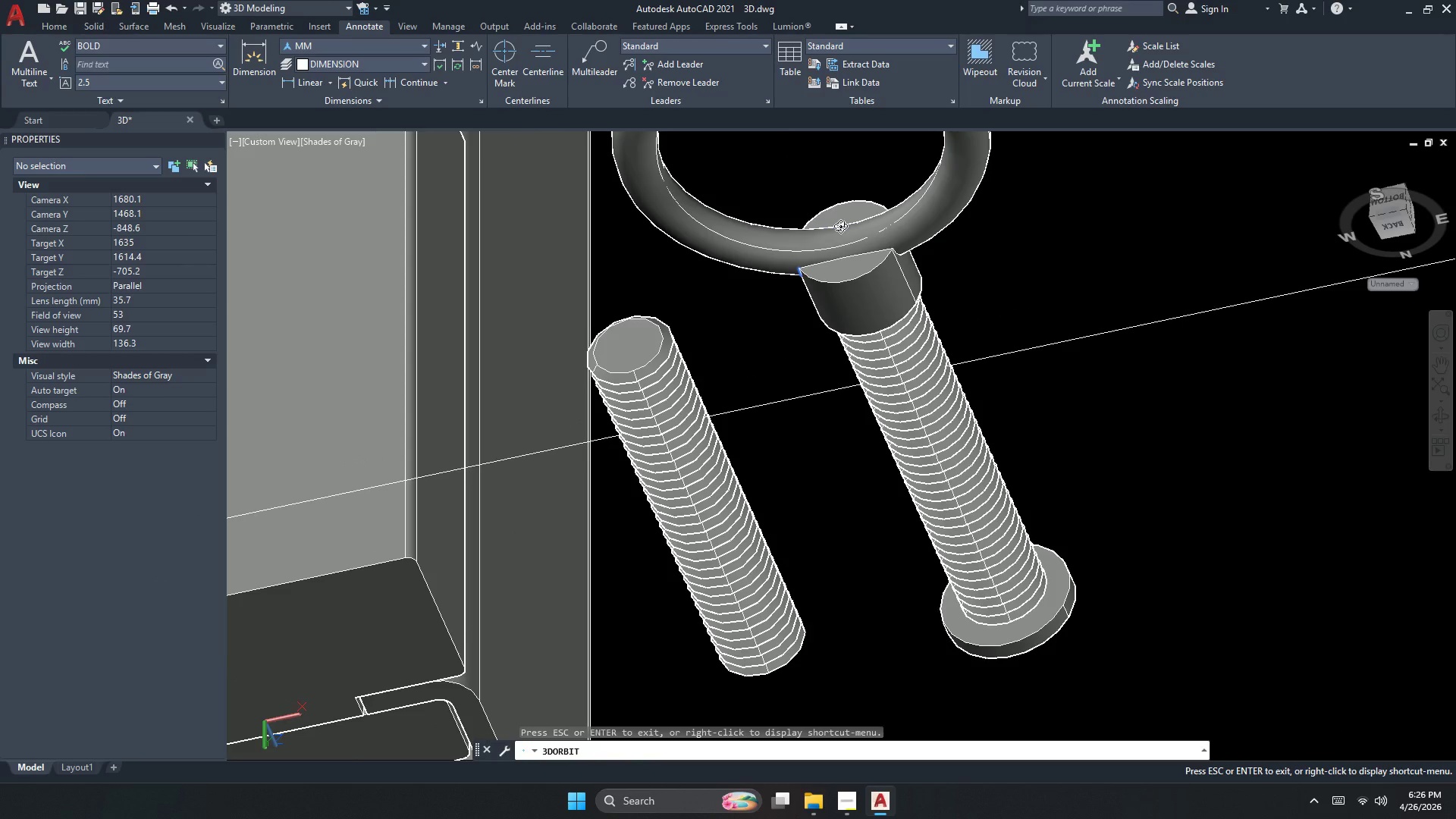 
key(Escape)
type(sp)
 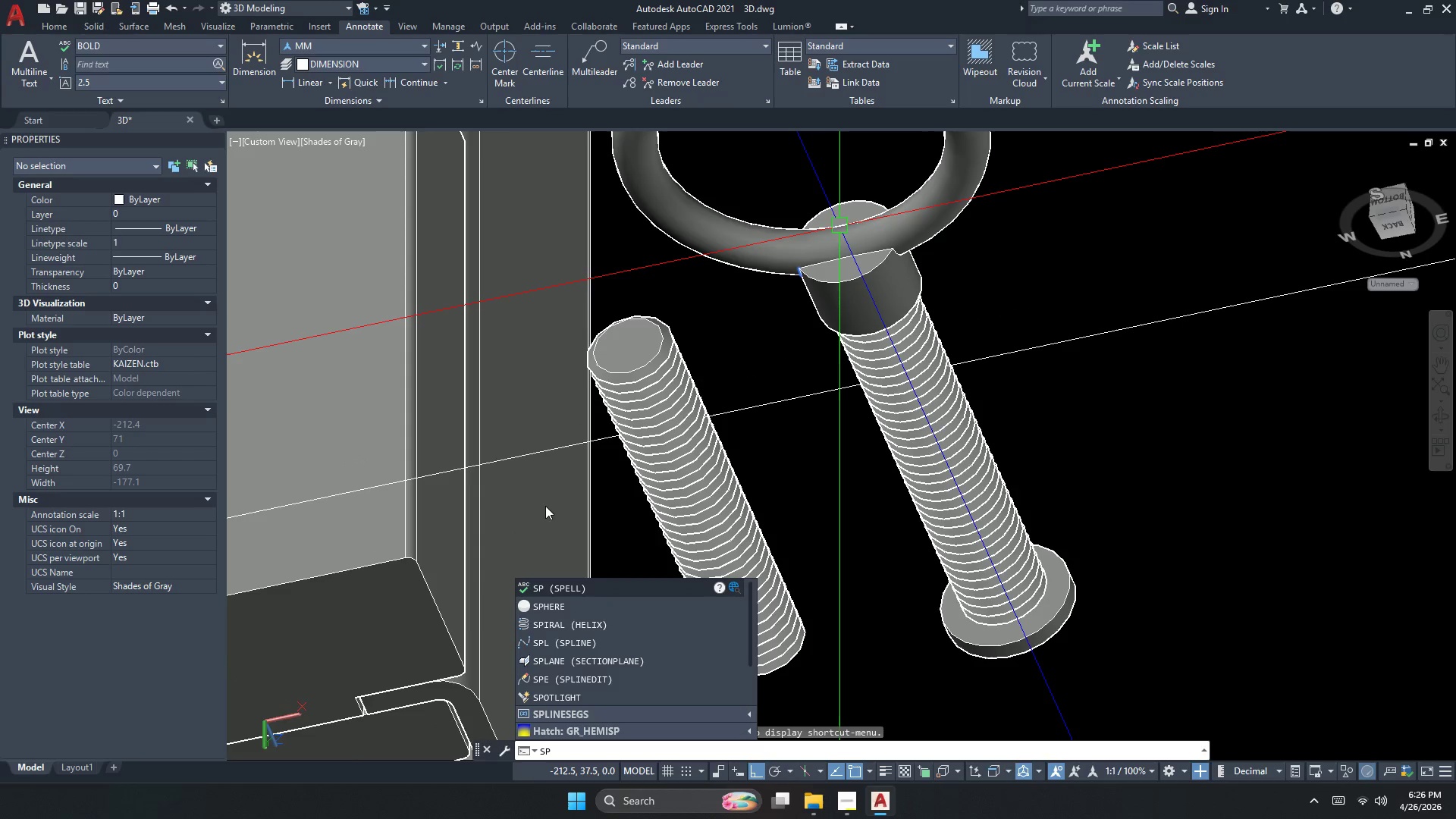 
left_click([554, 601])
 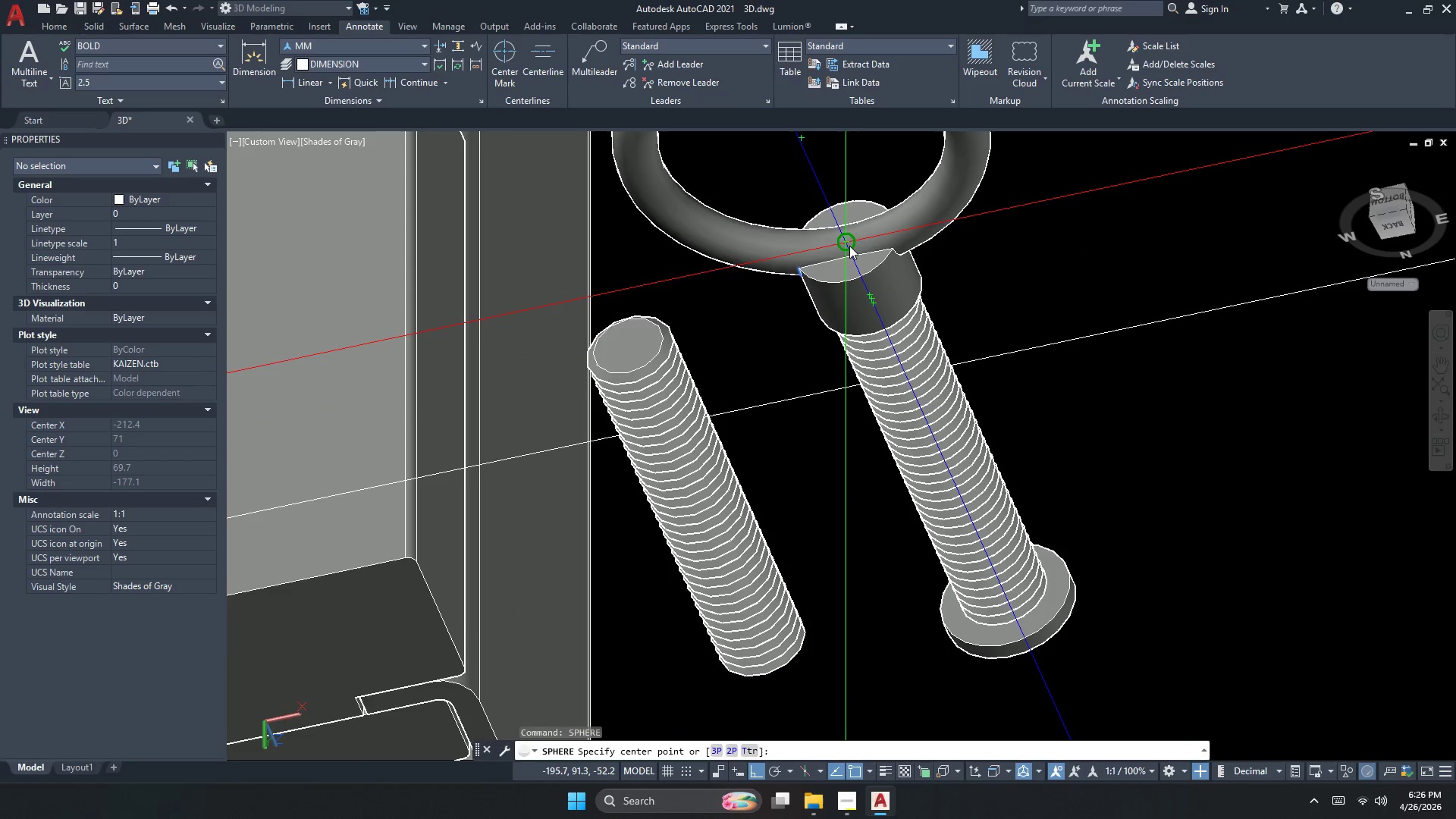 
left_click([851, 240])
 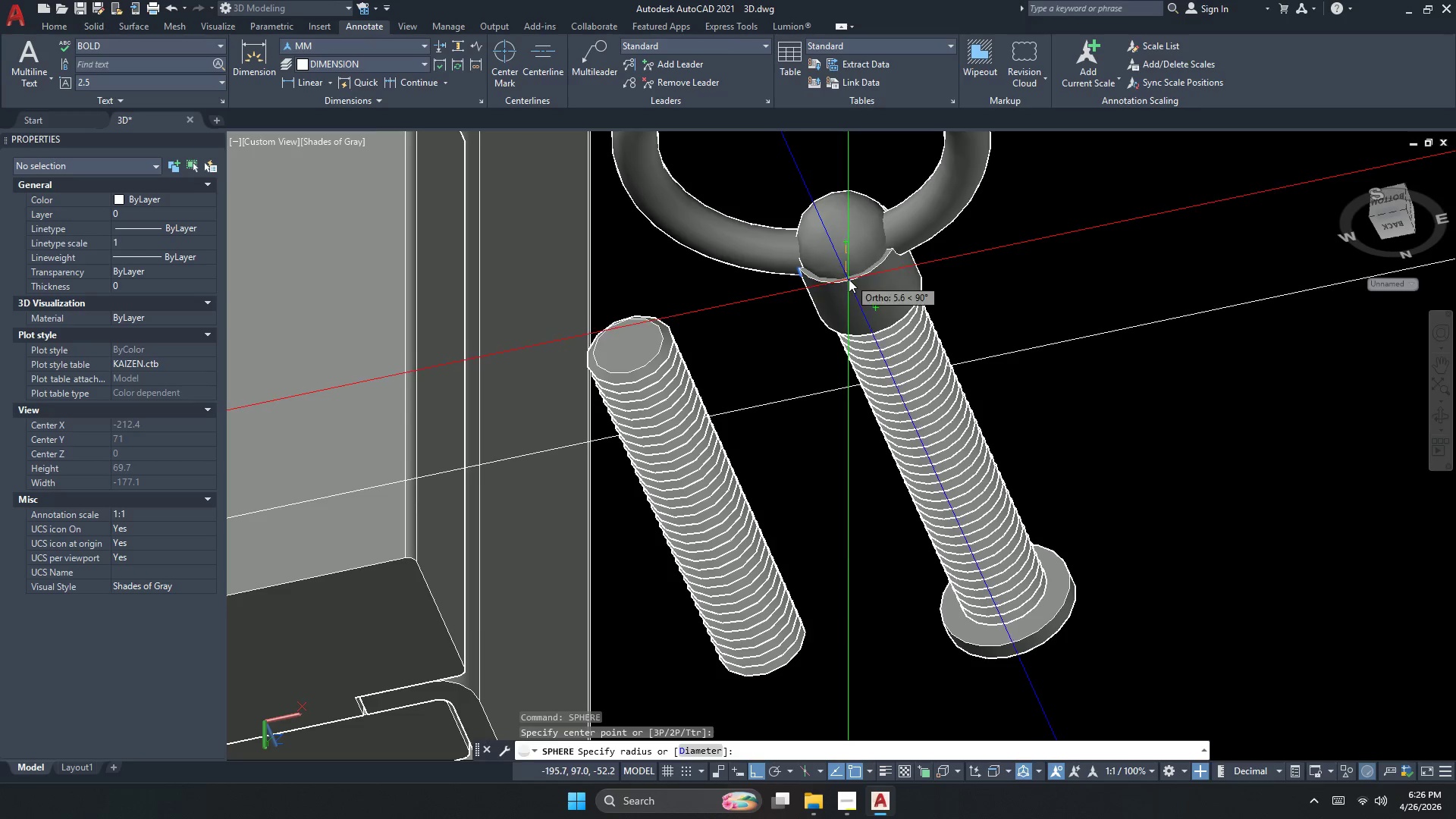 
left_click([820, 281])
 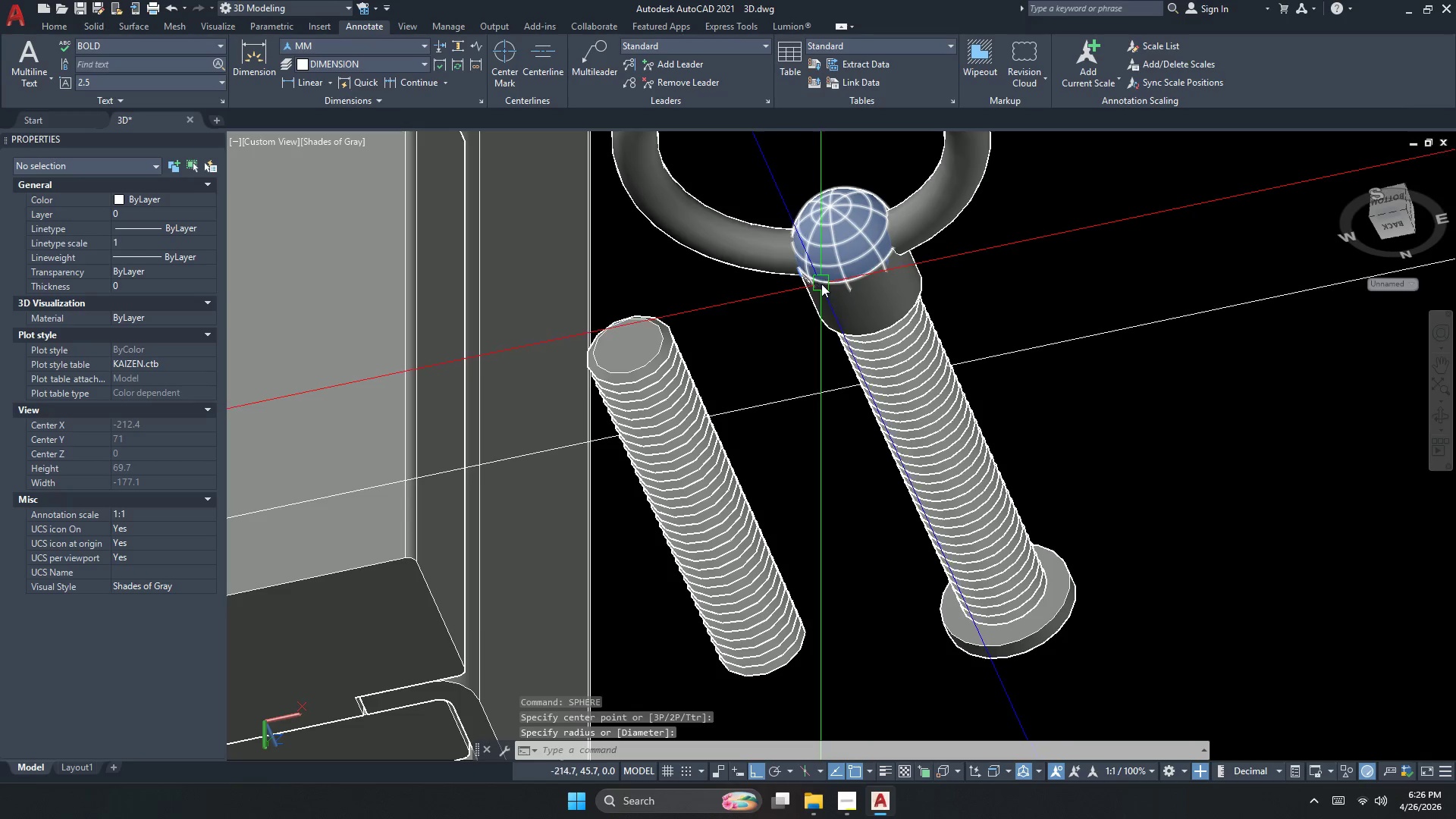 
key(Escape)
 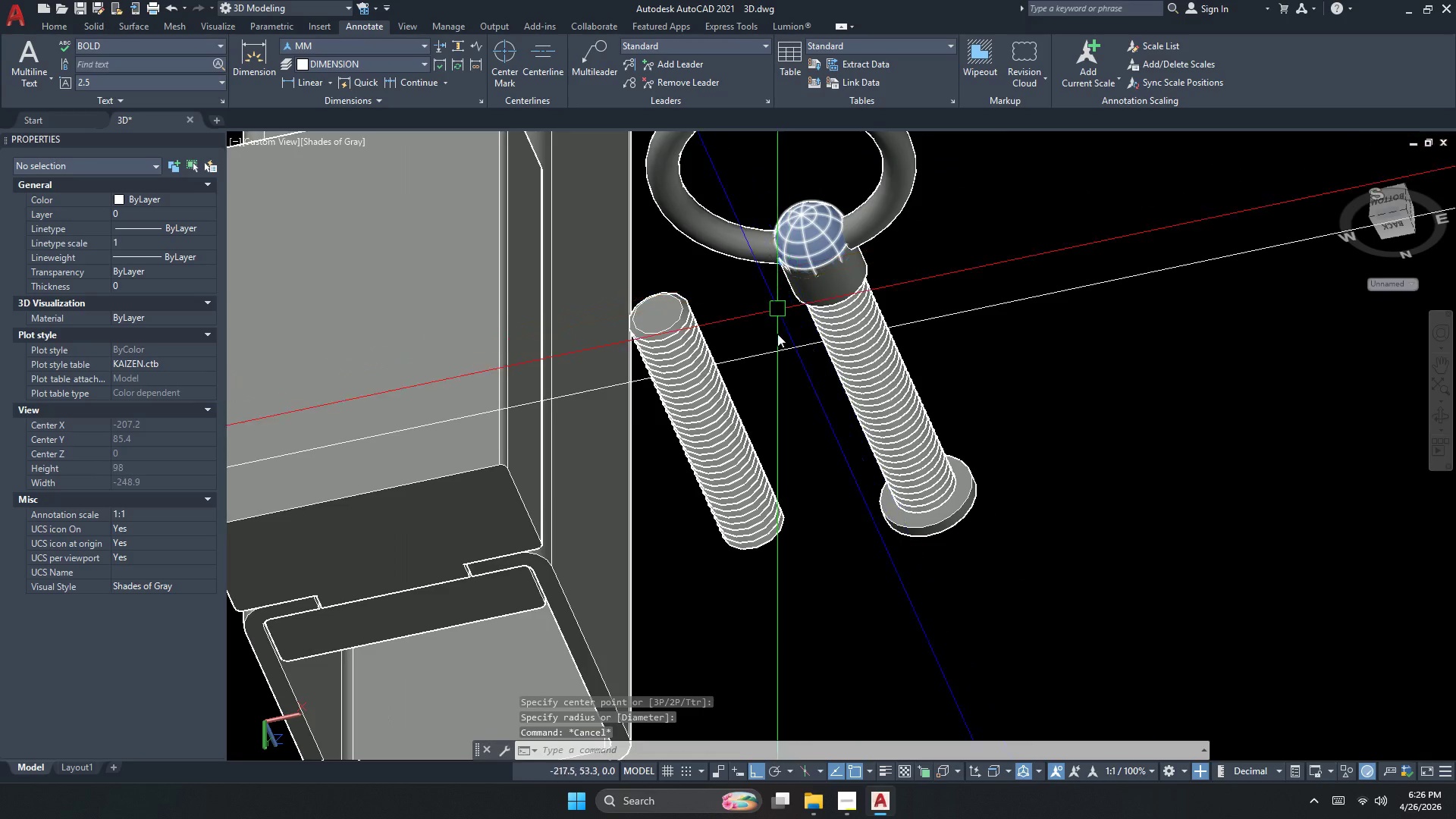 
key(Escape)
 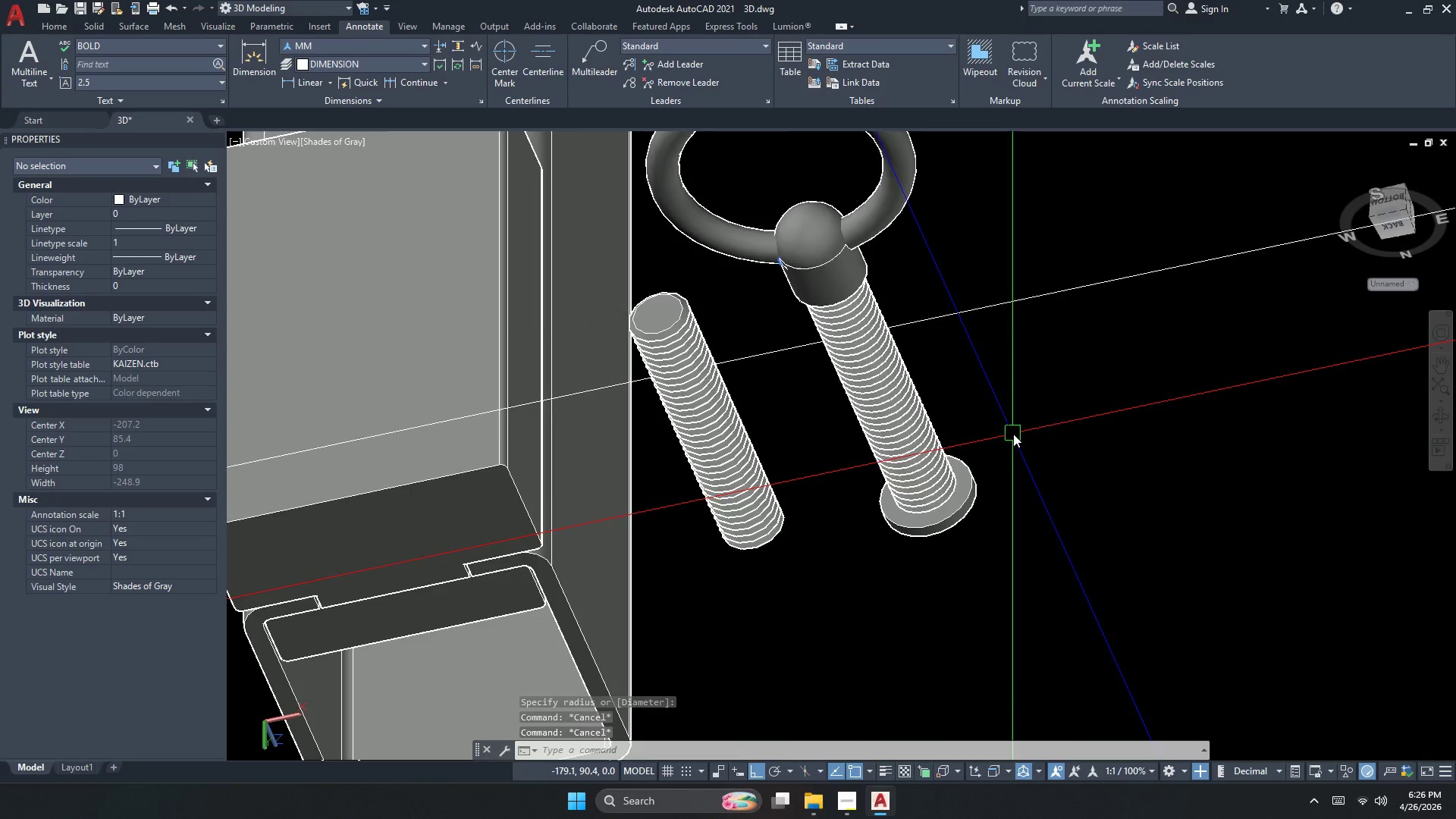 
scroll: coordinate [792, 261], scroll_direction: up, amount: 1.0
 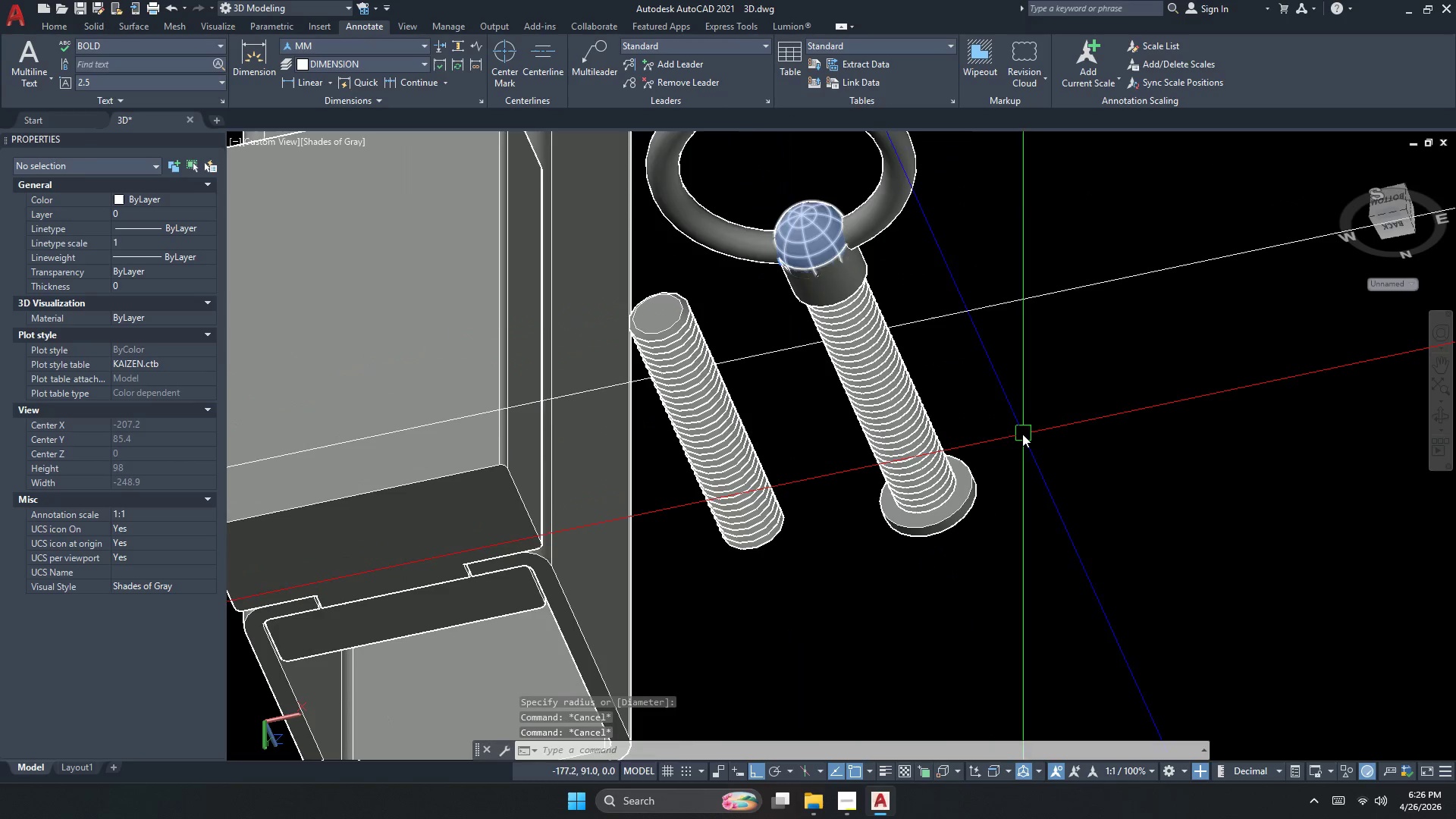 
scroll: coordinate [1011, 435], scroll_direction: down, amount: 1.0
 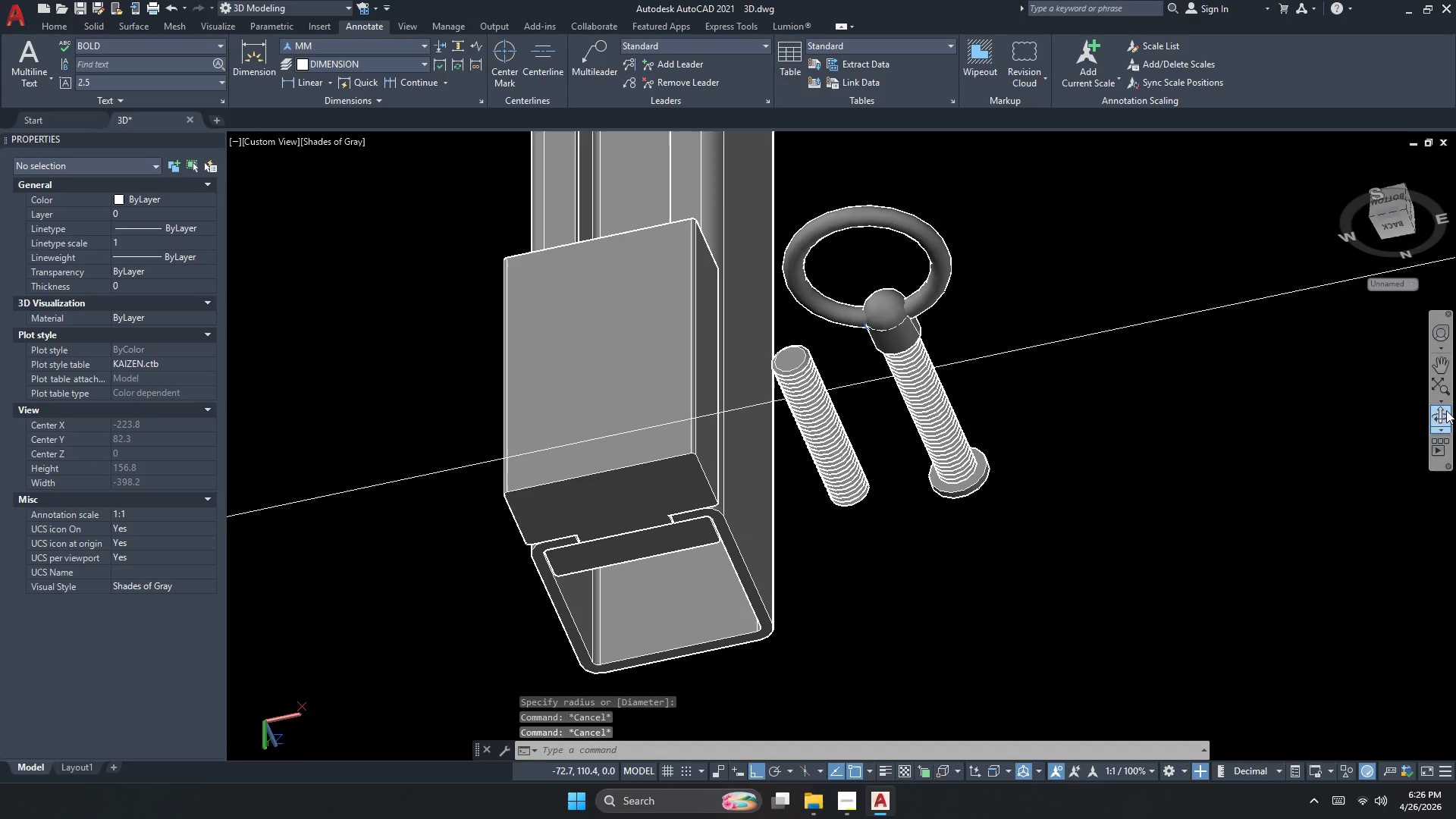 
left_click([1446, 414])
 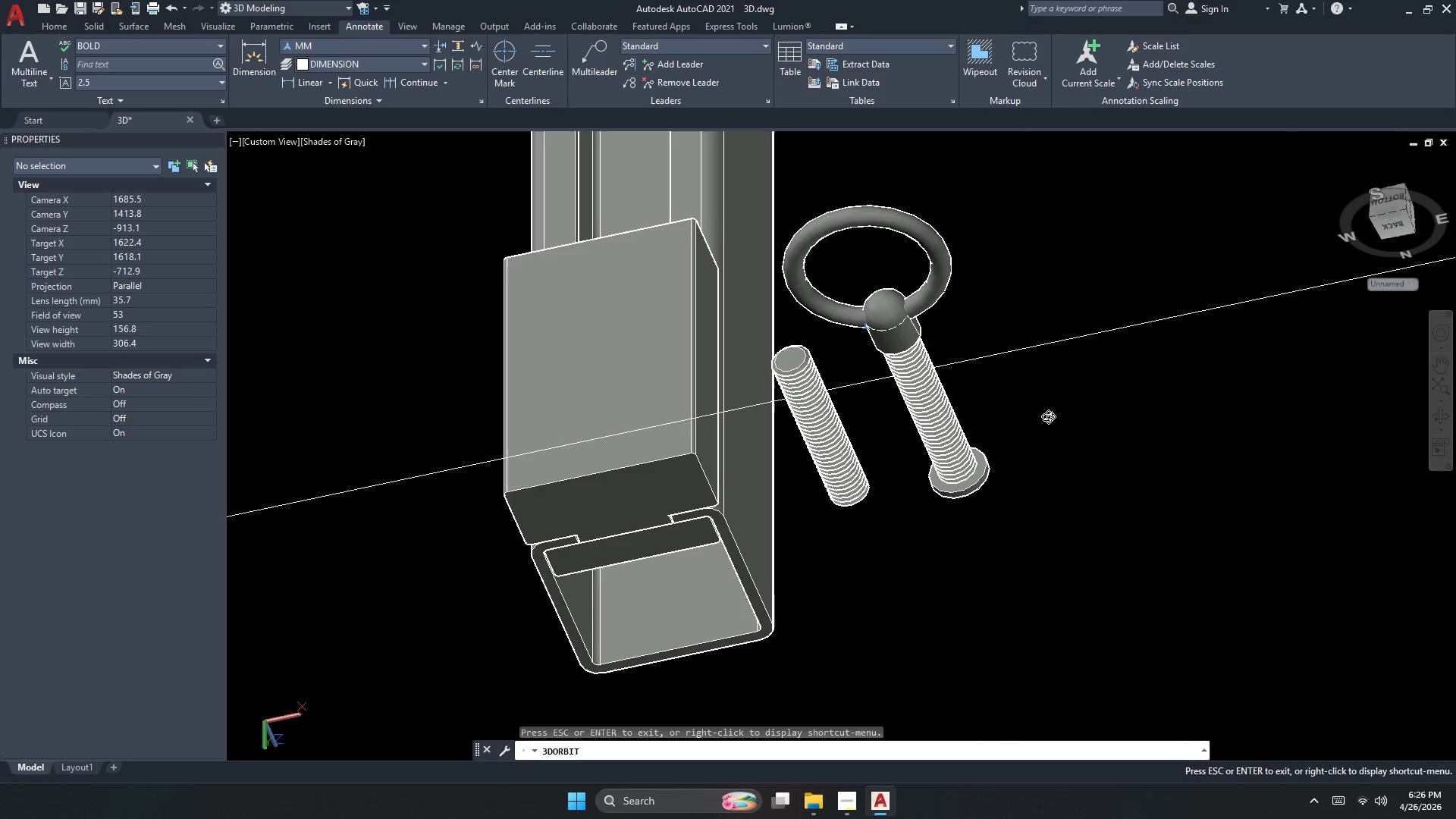 
left_click_drag(start_coordinate=[1028, 398], to_coordinate=[789, 328])
 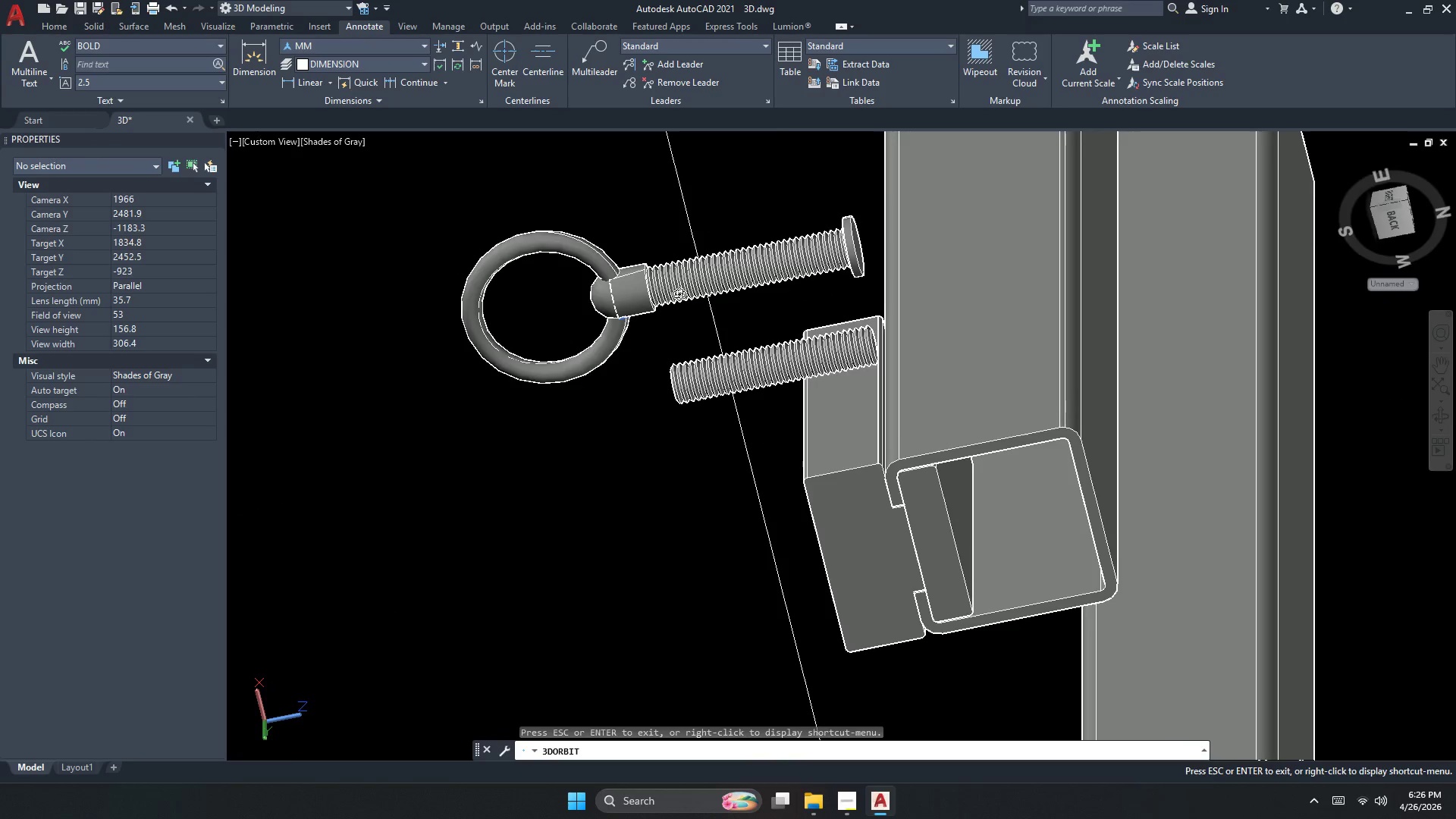 
left_click_drag(start_coordinate=[679, 293], to_coordinate=[845, 611])
 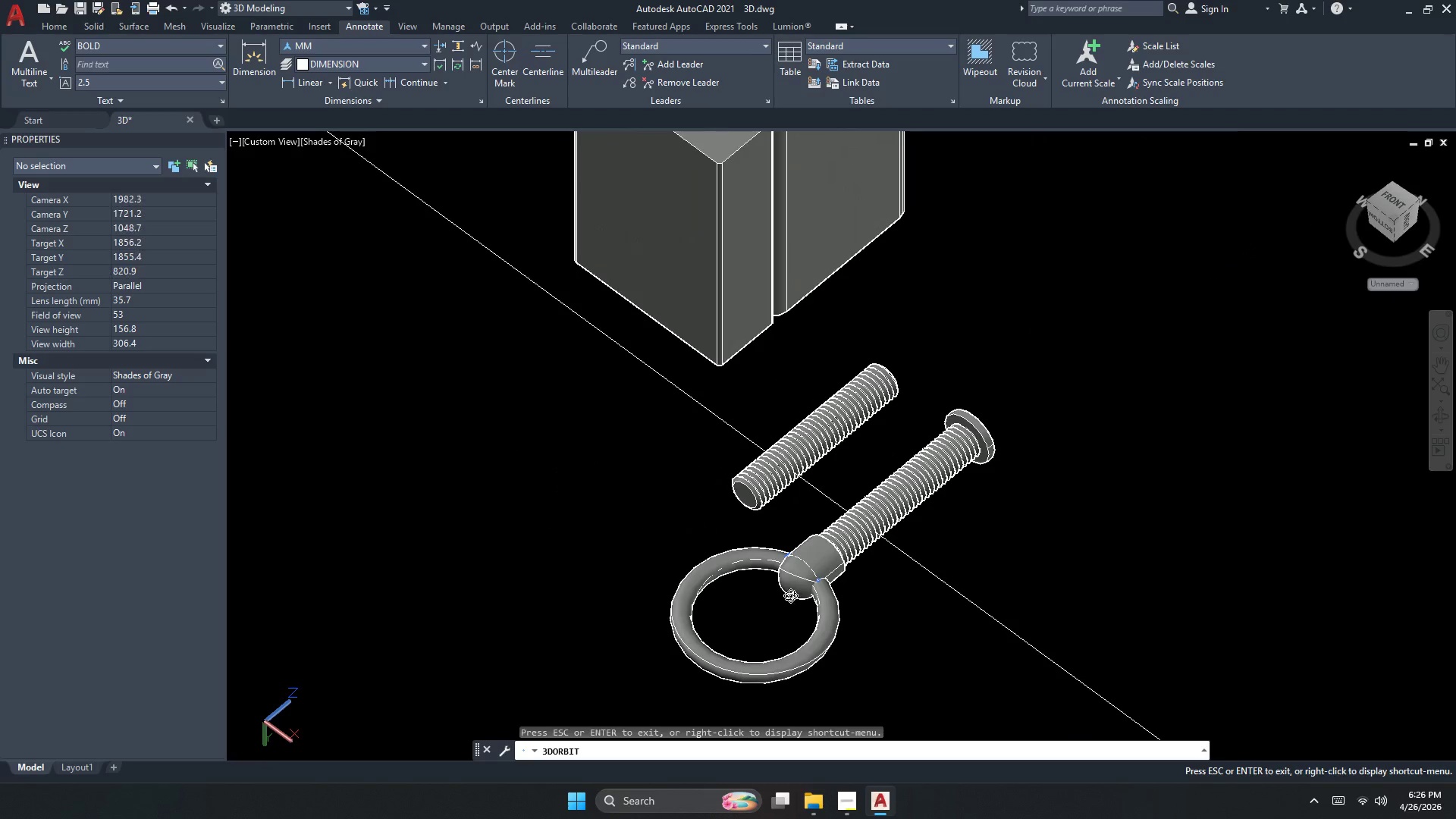 
scroll: coordinate [805, 579], scroll_direction: up, amount: 12.0
 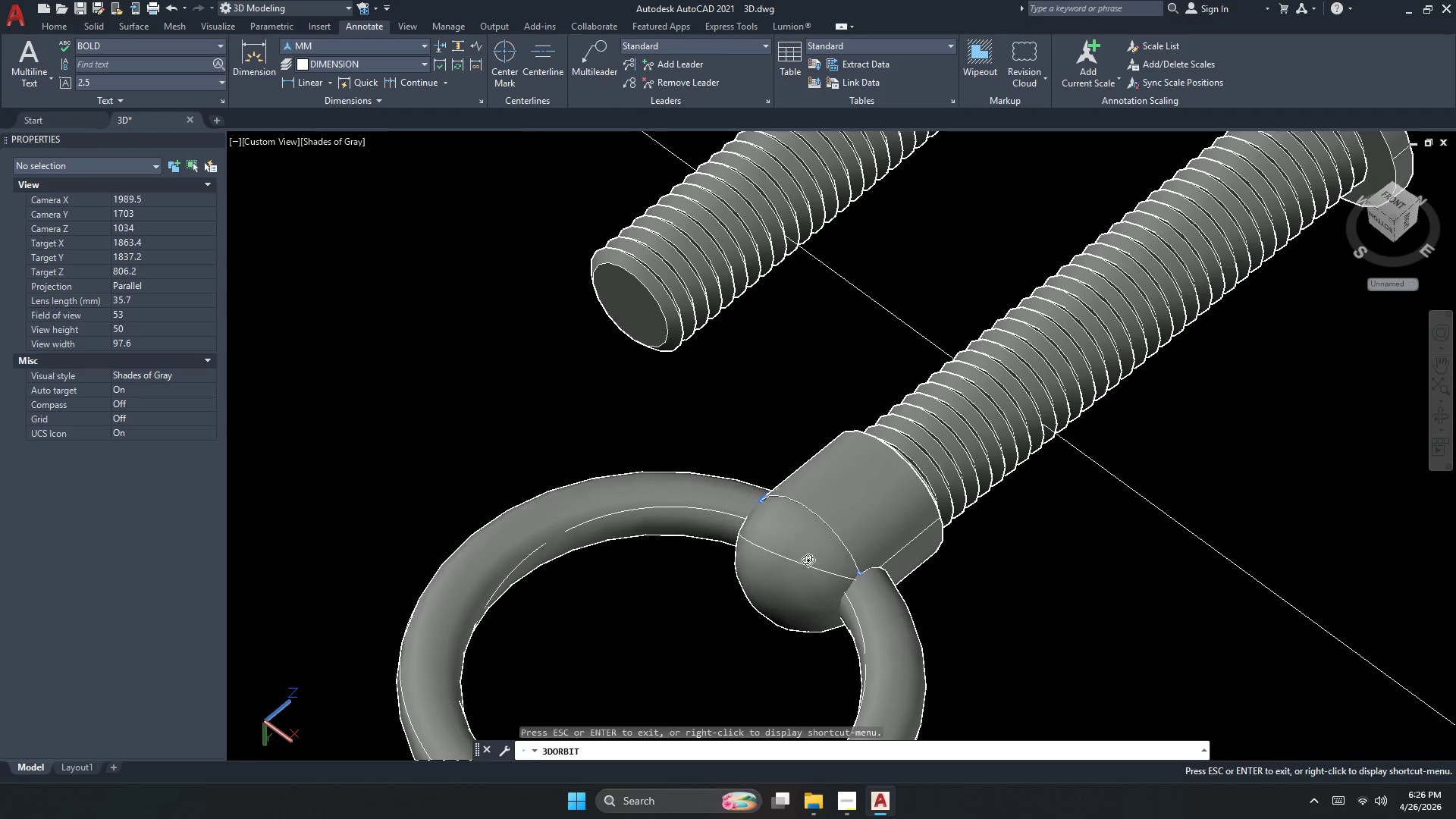 
key(Escape)
 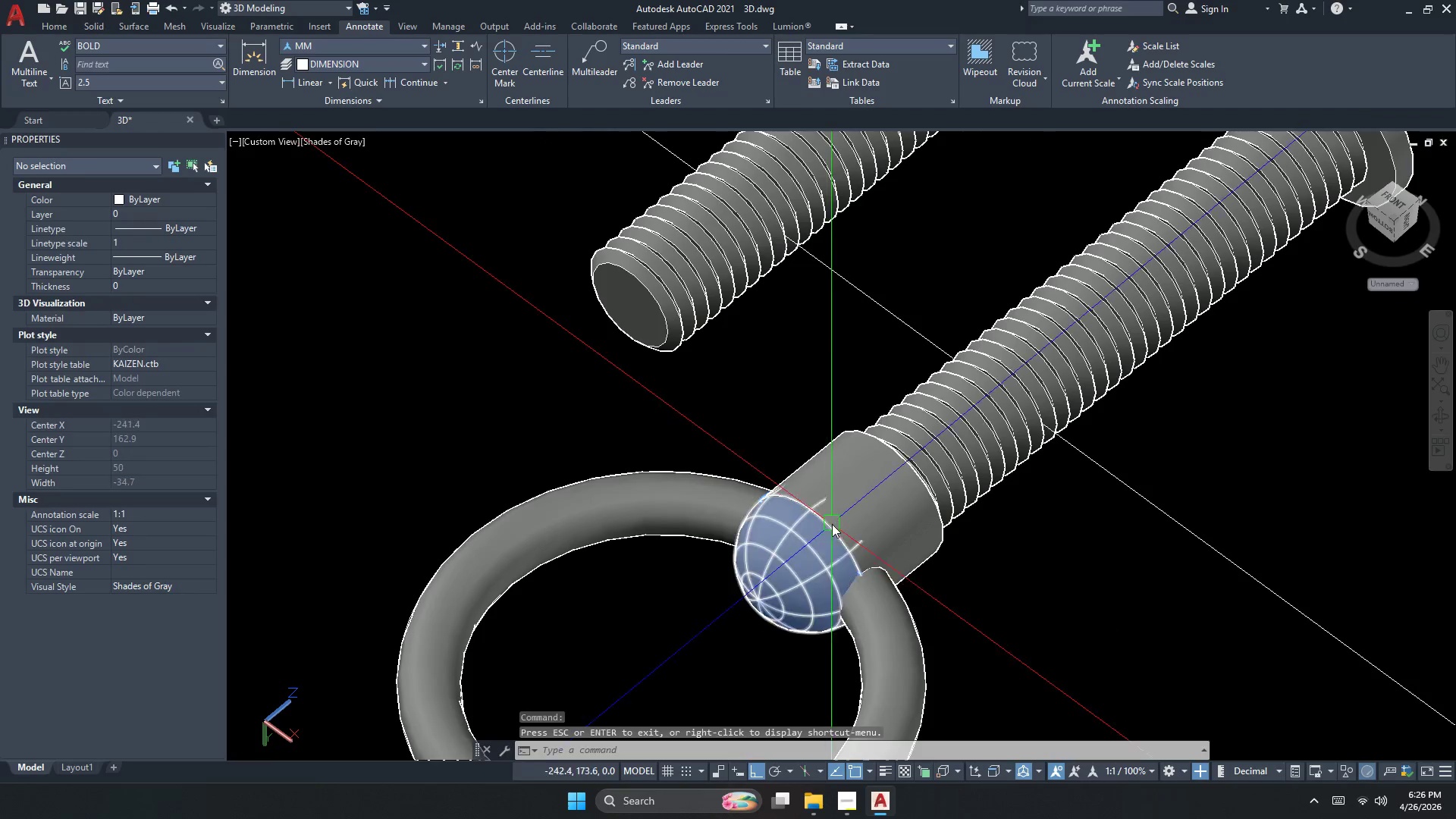 
left_click([832, 523])
 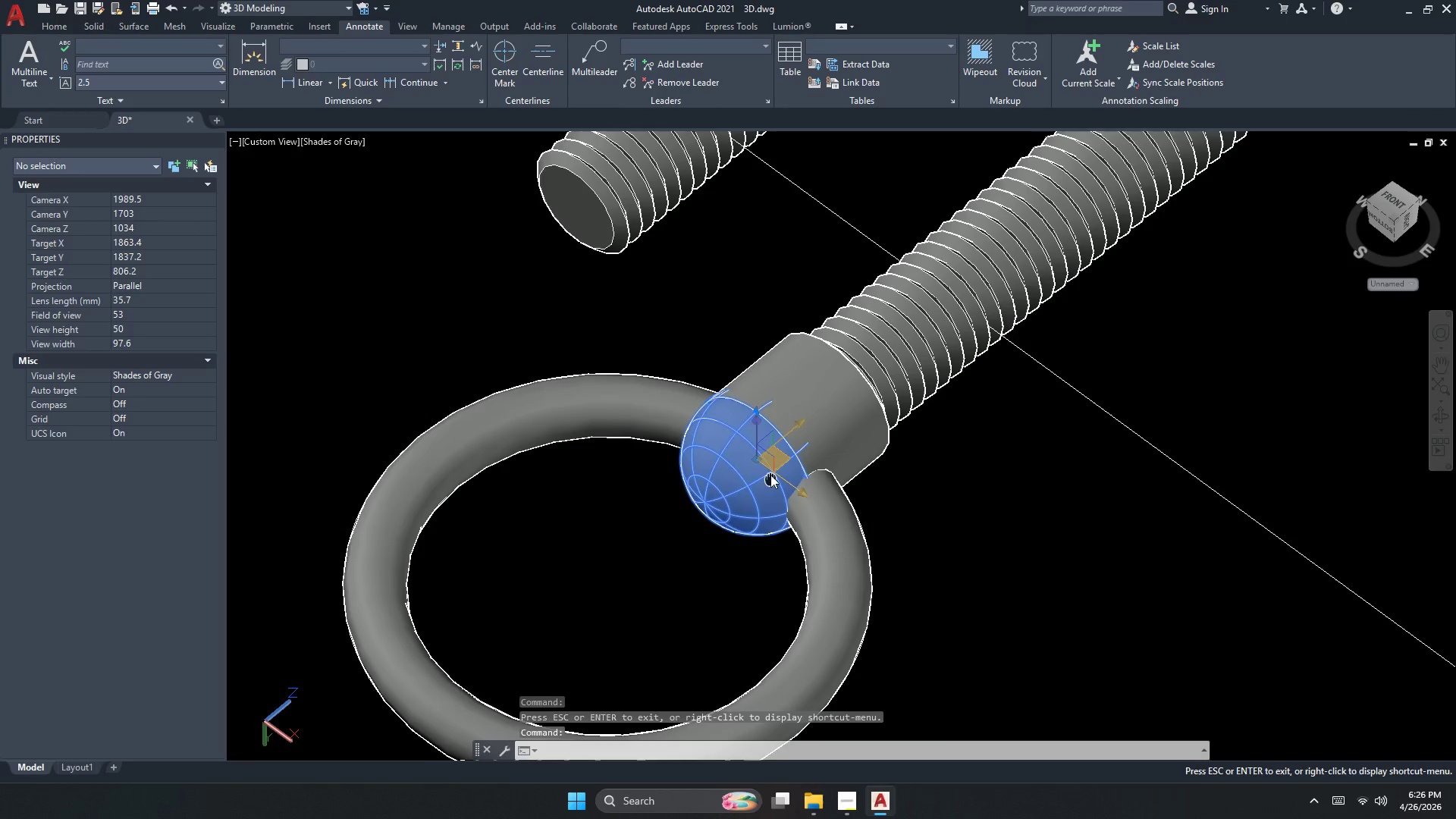 
key(Escape)
 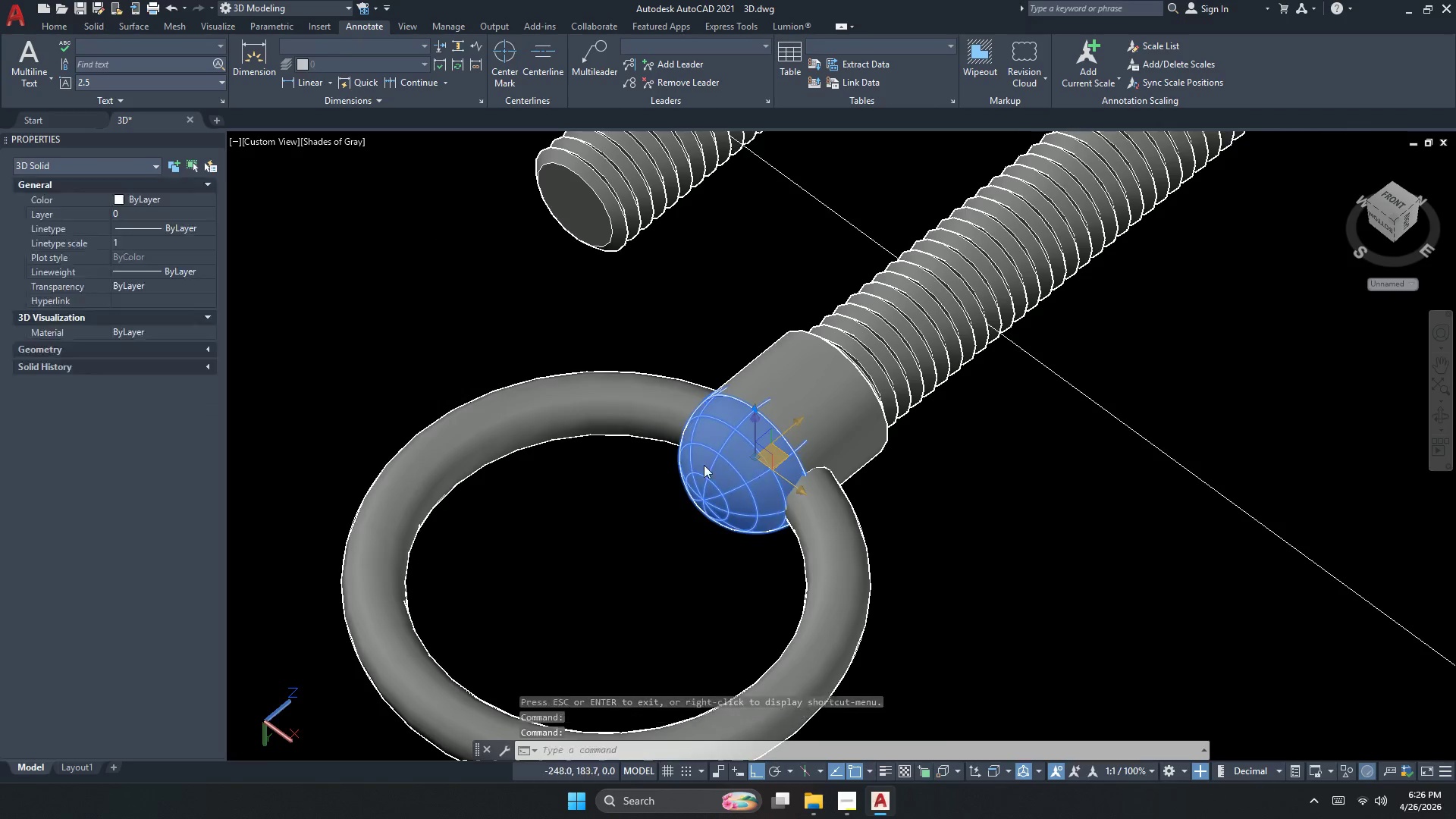 
key(C)
 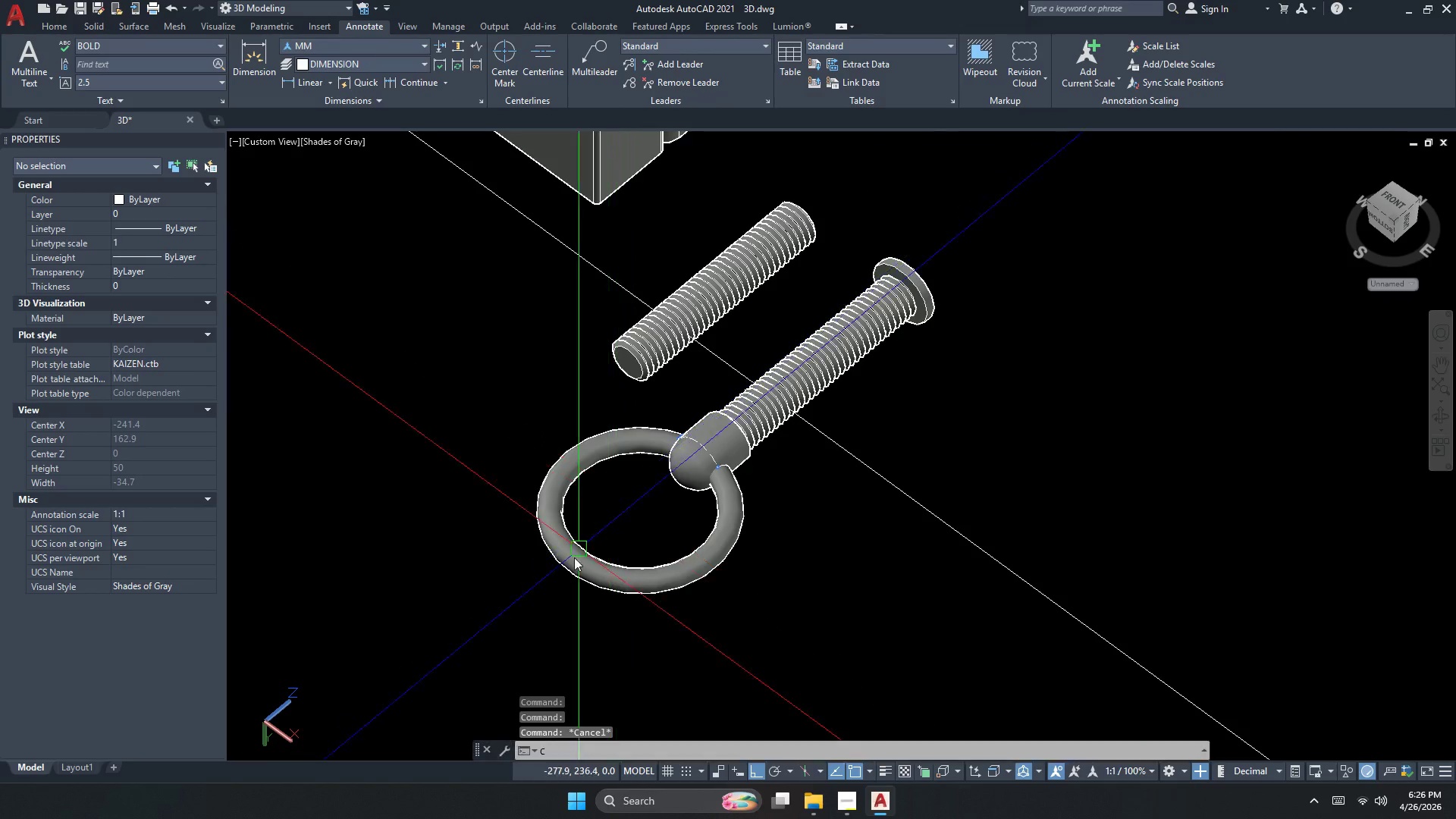 
key(Space)
 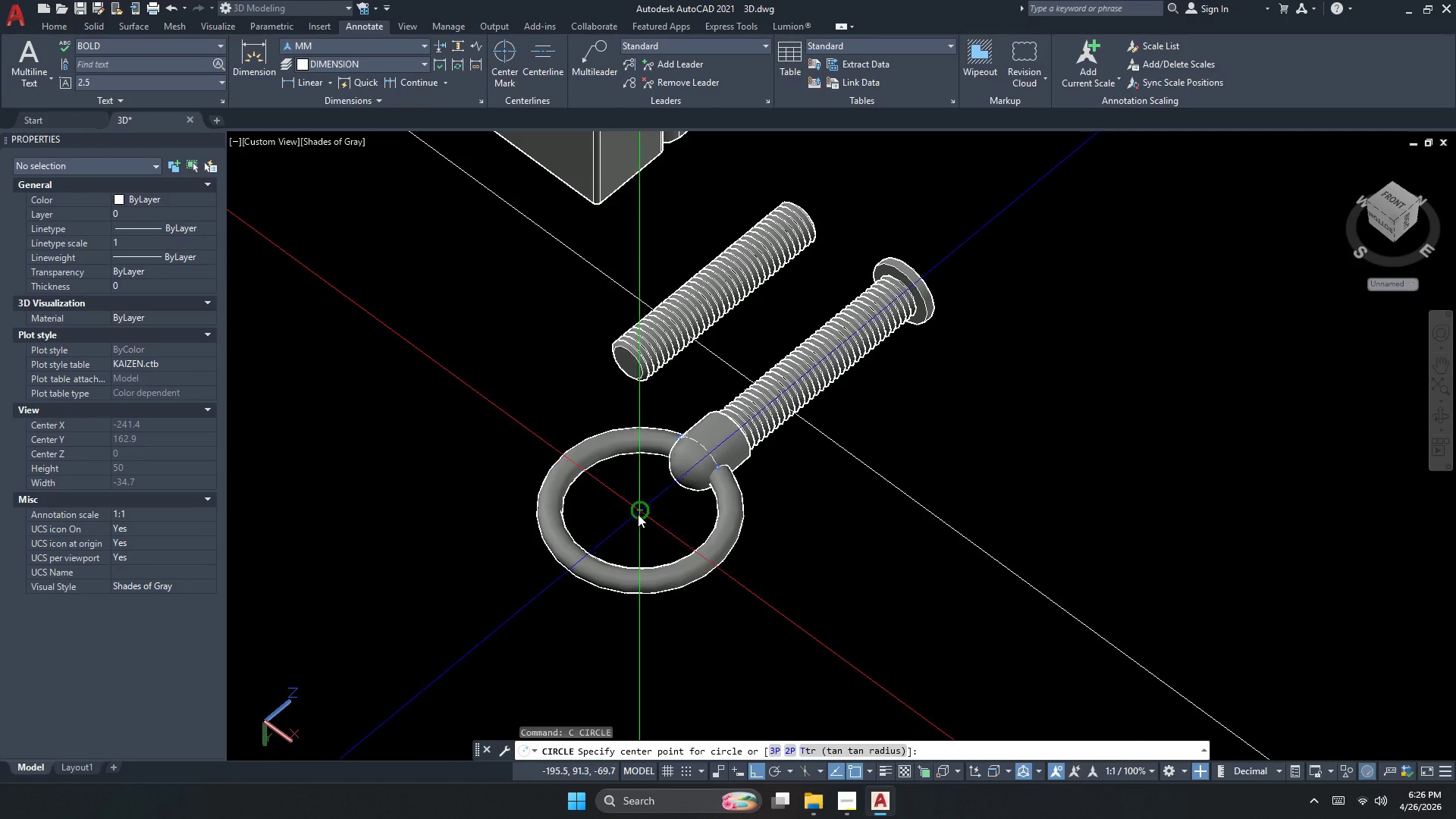 
scroll: coordinate [645, 465], scroll_direction: down, amount: 2.0
 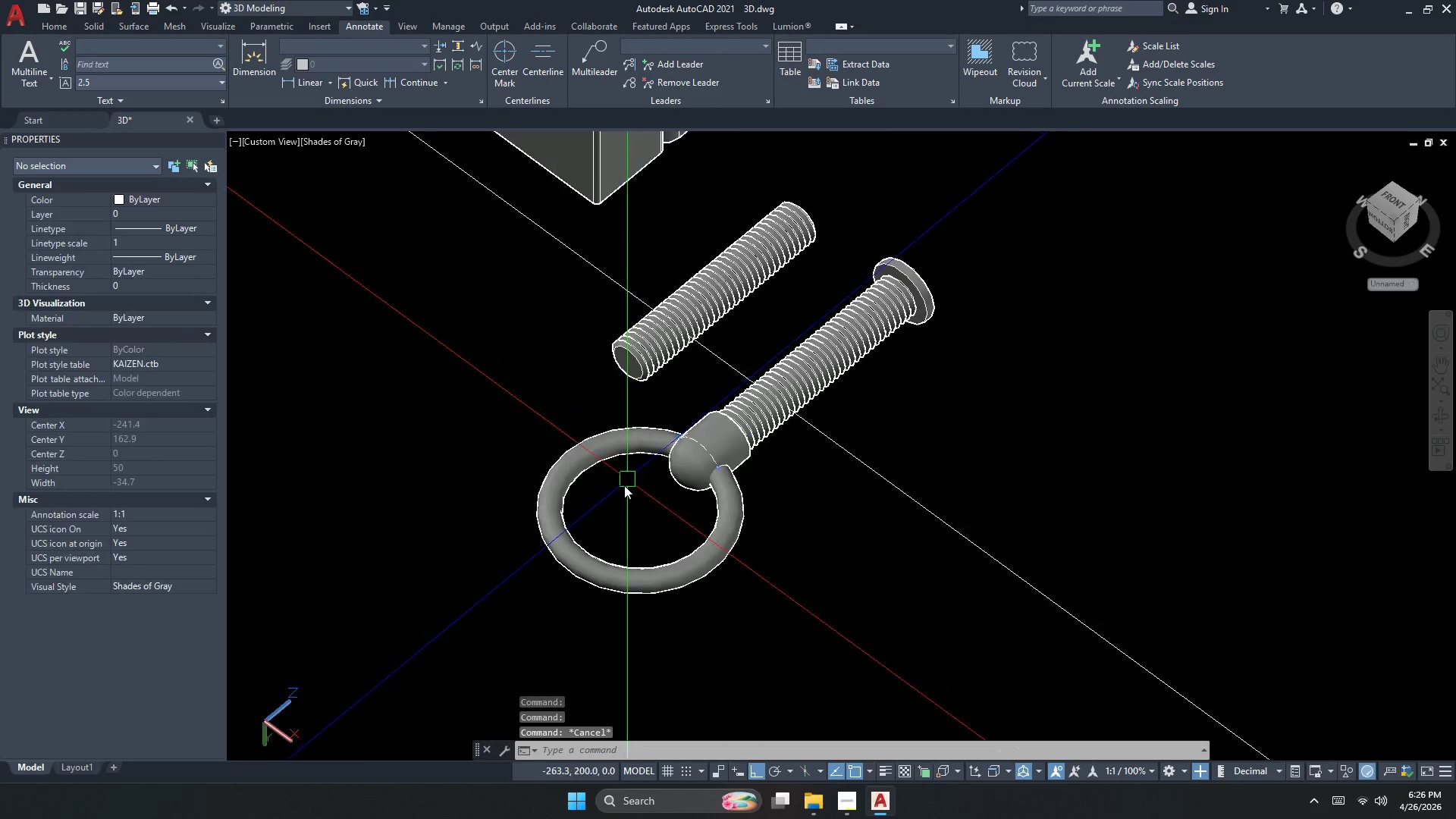 
left_click([640, 509])
 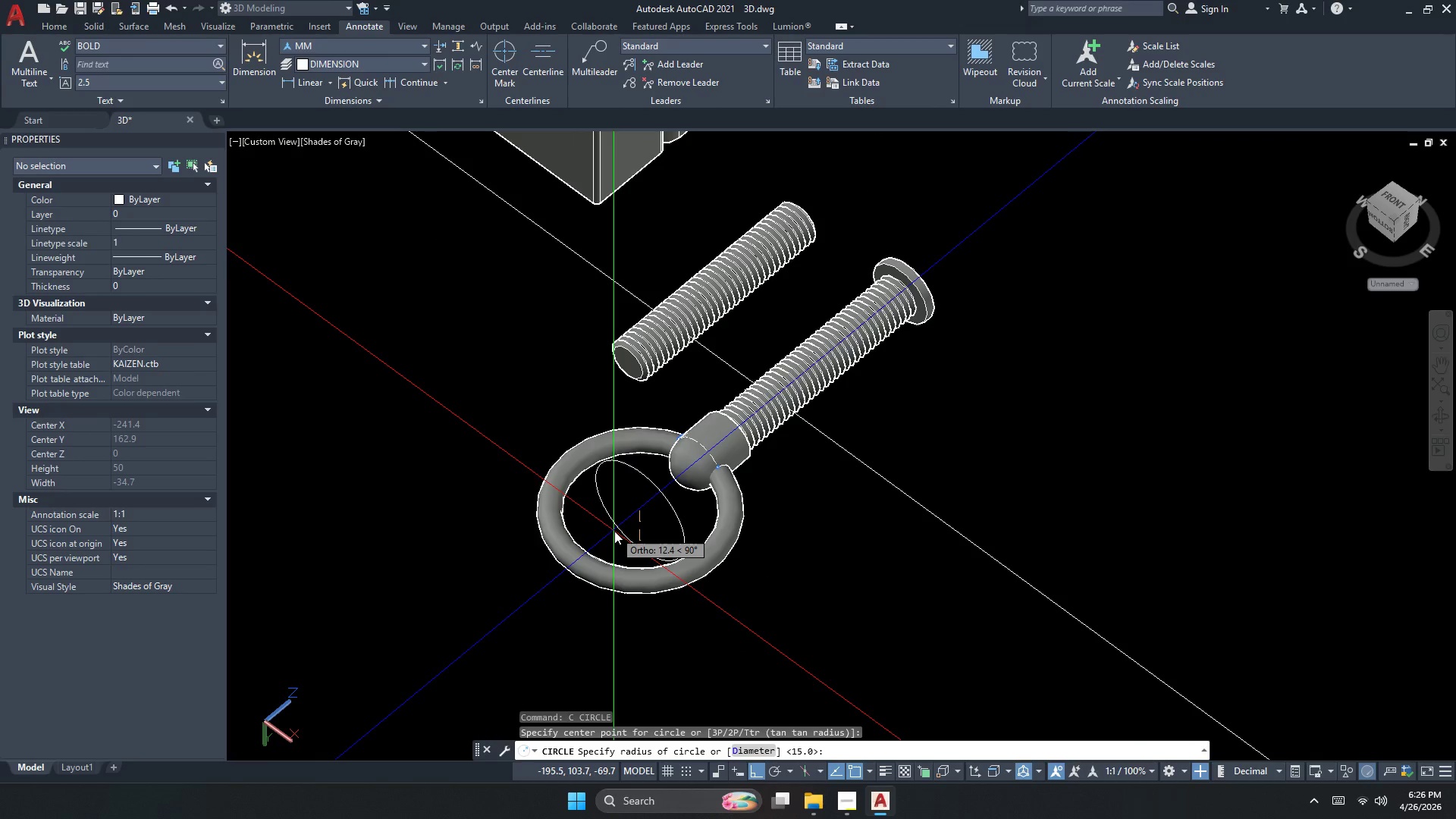 
key(Escape)
 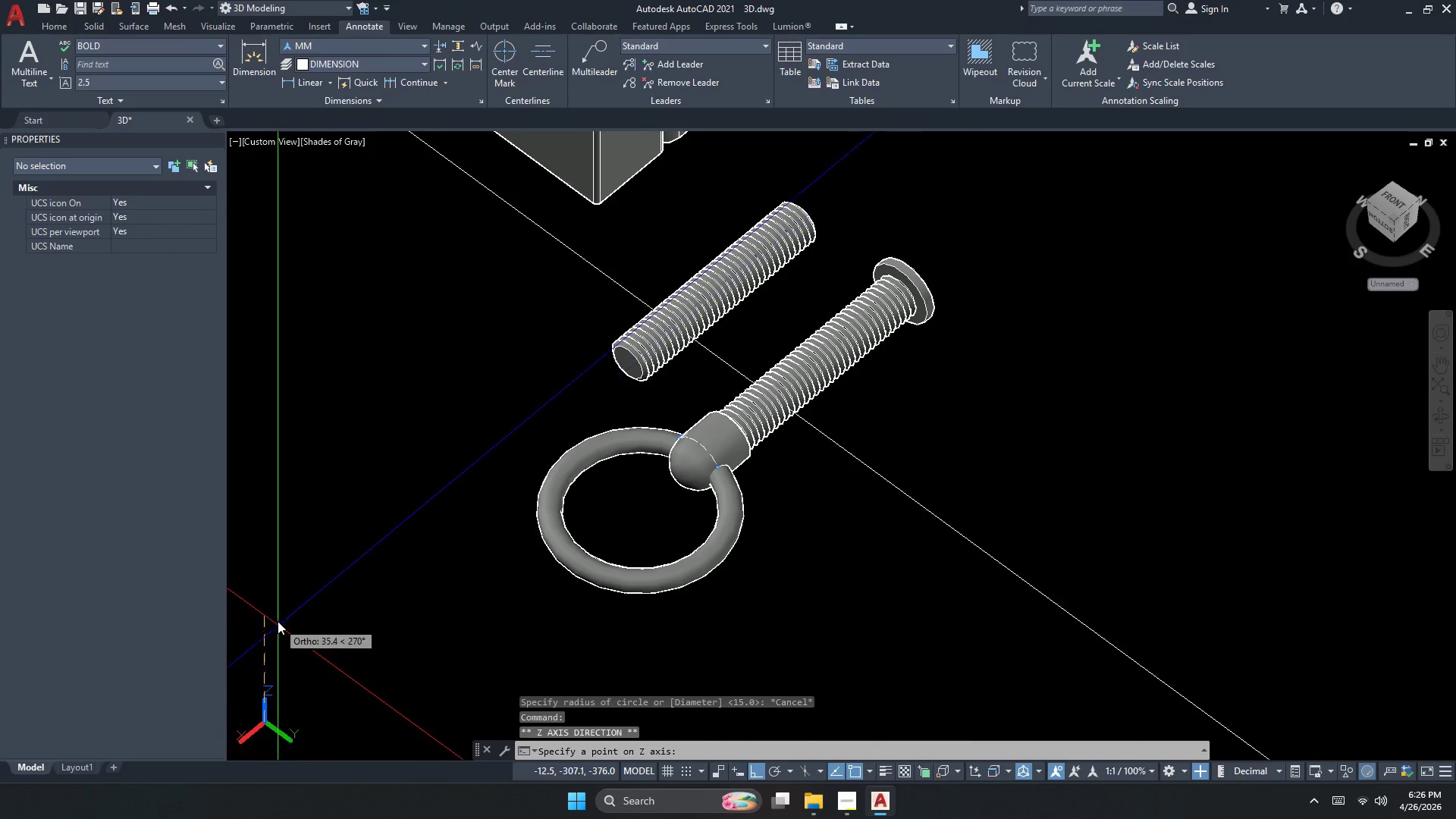 
key(Escape)
 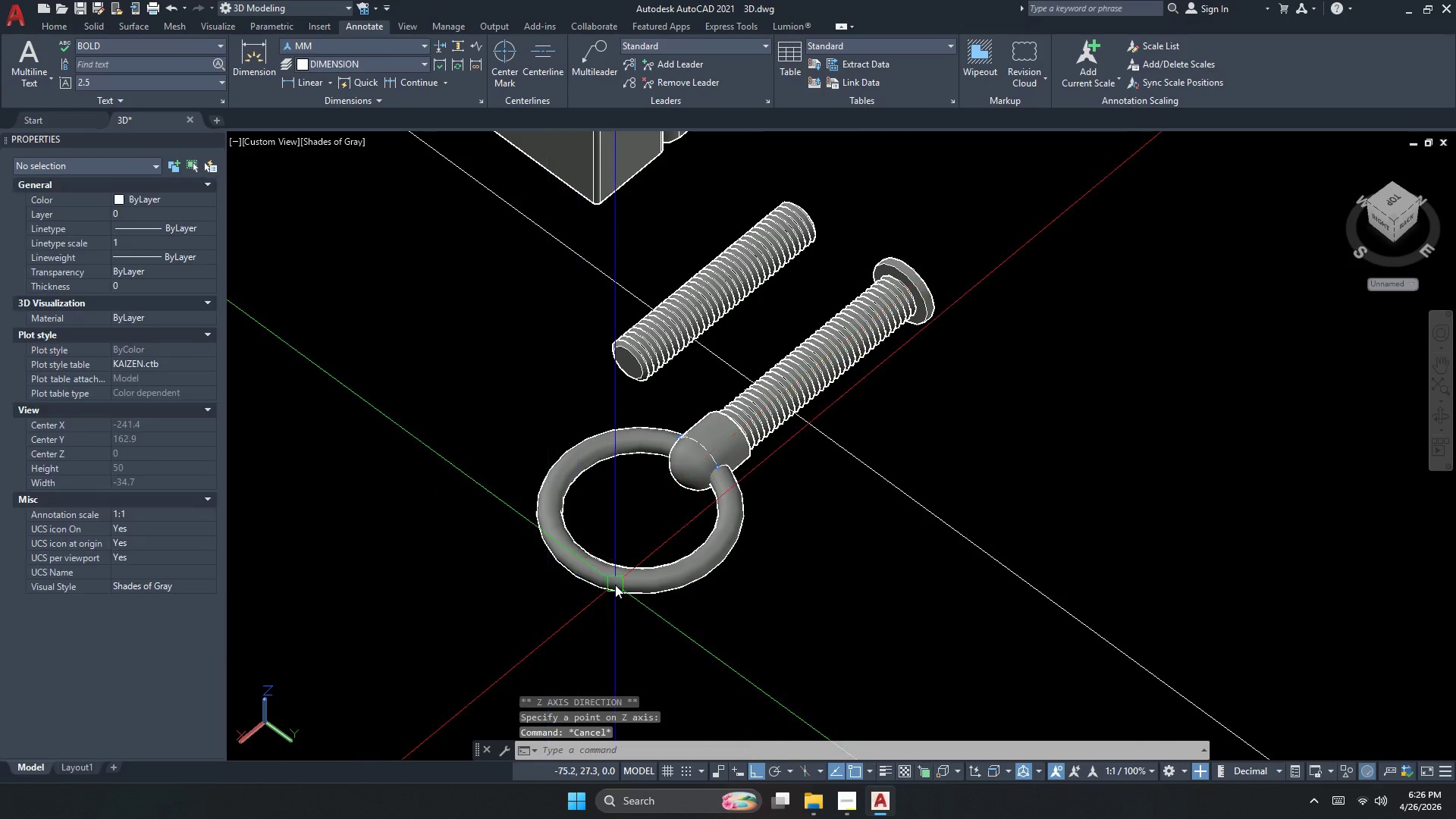 
key(C)
 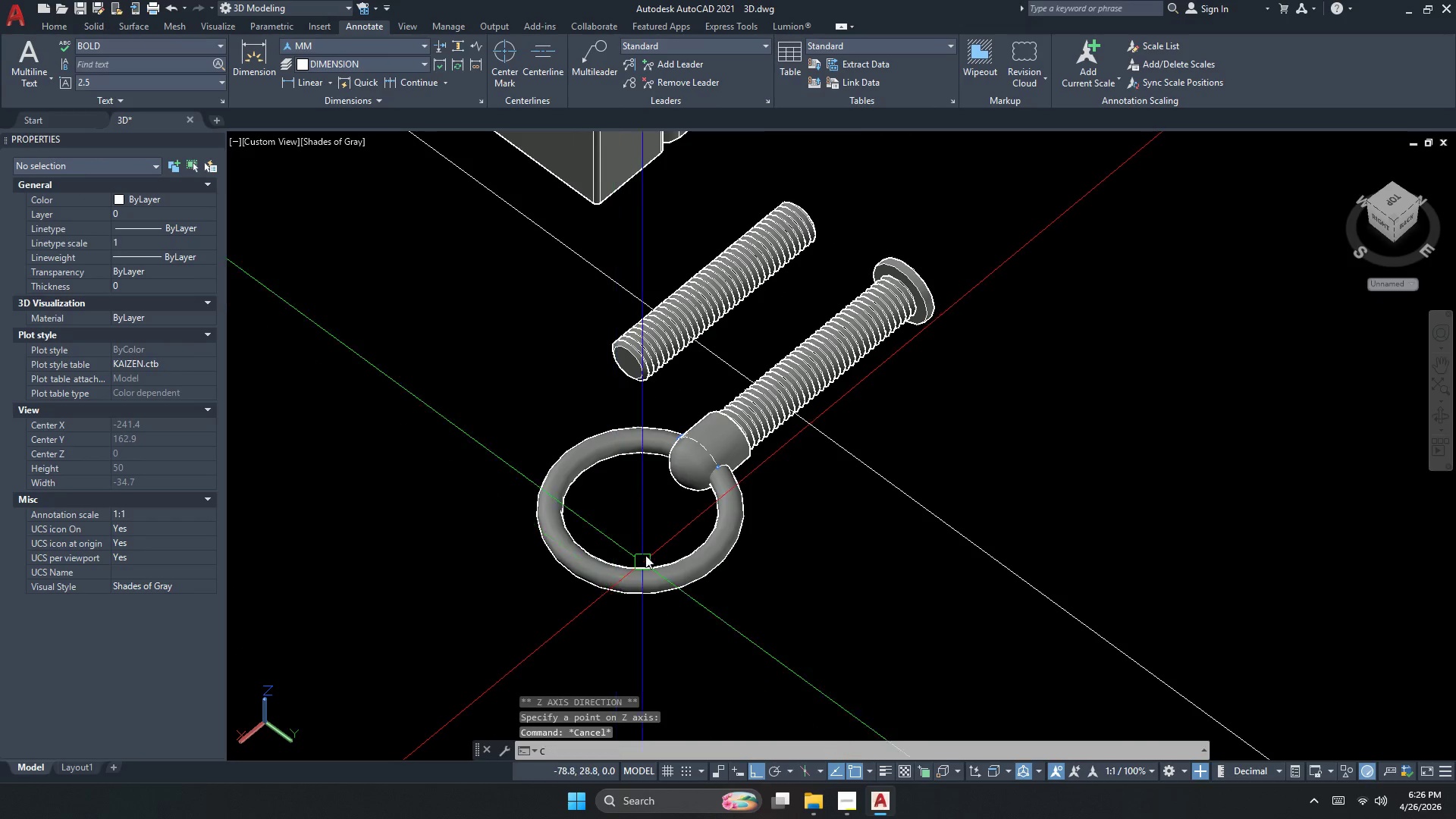 
key(Space)
 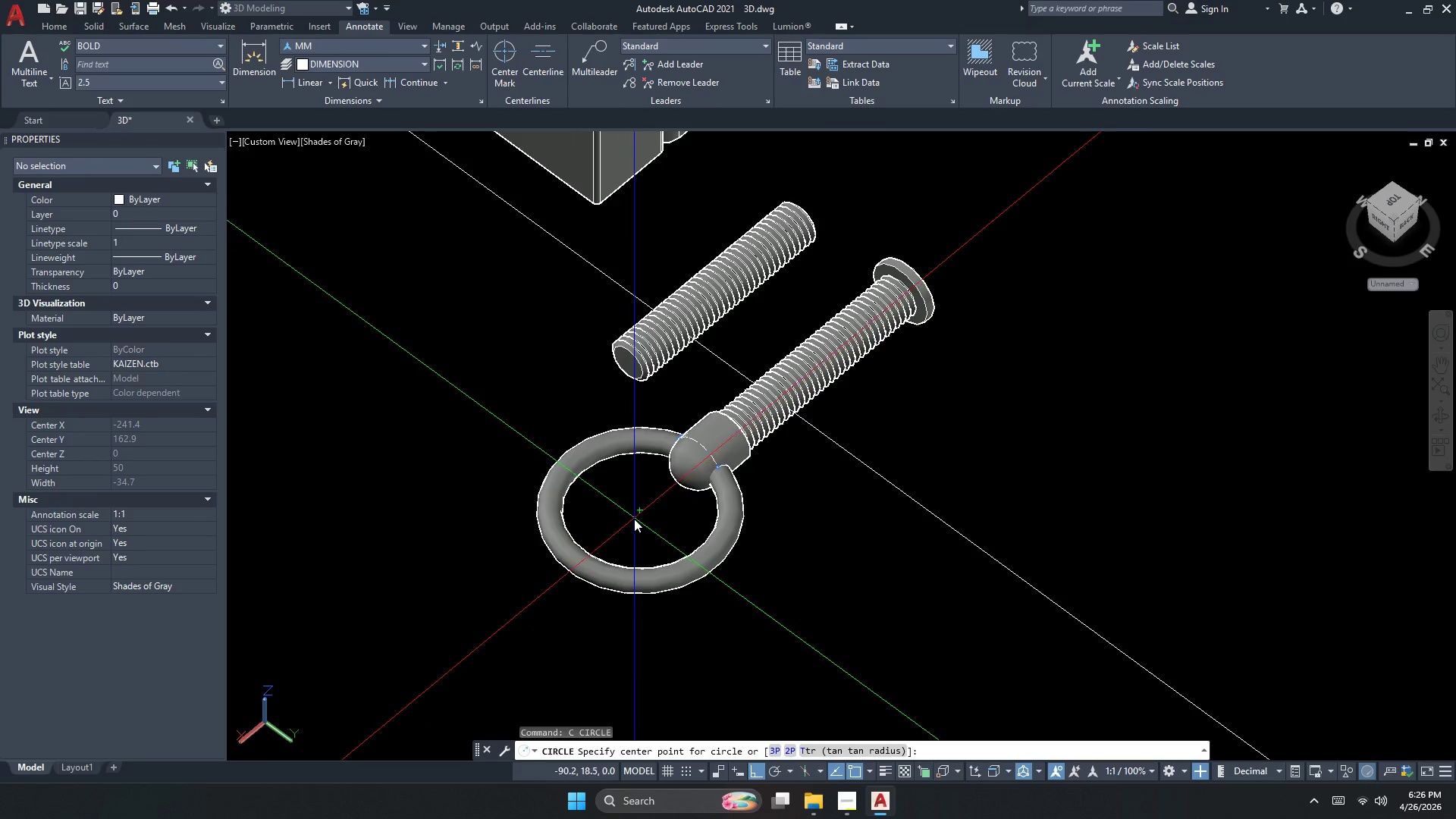 
left_click([637, 509])
 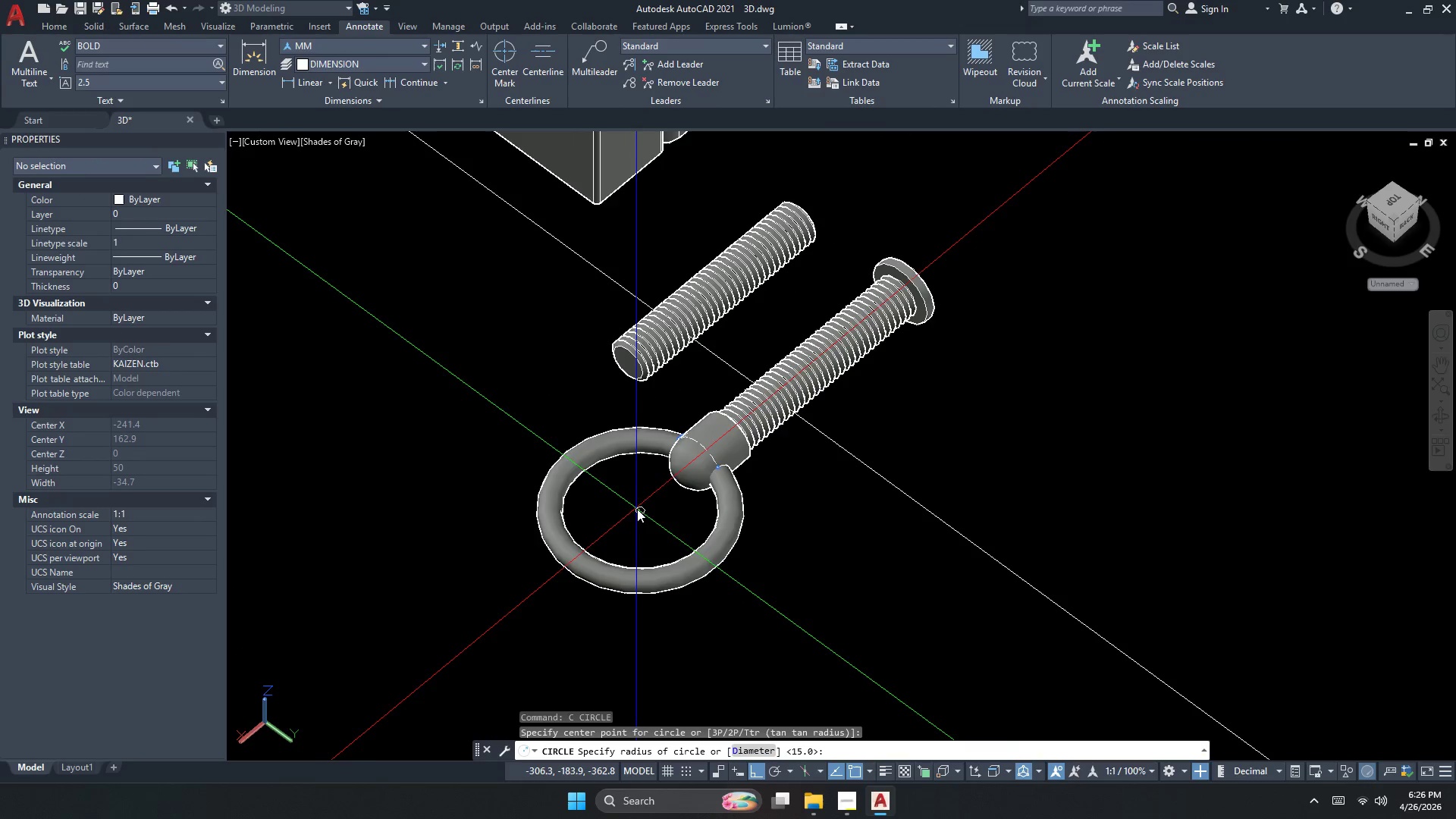 
key(D)
 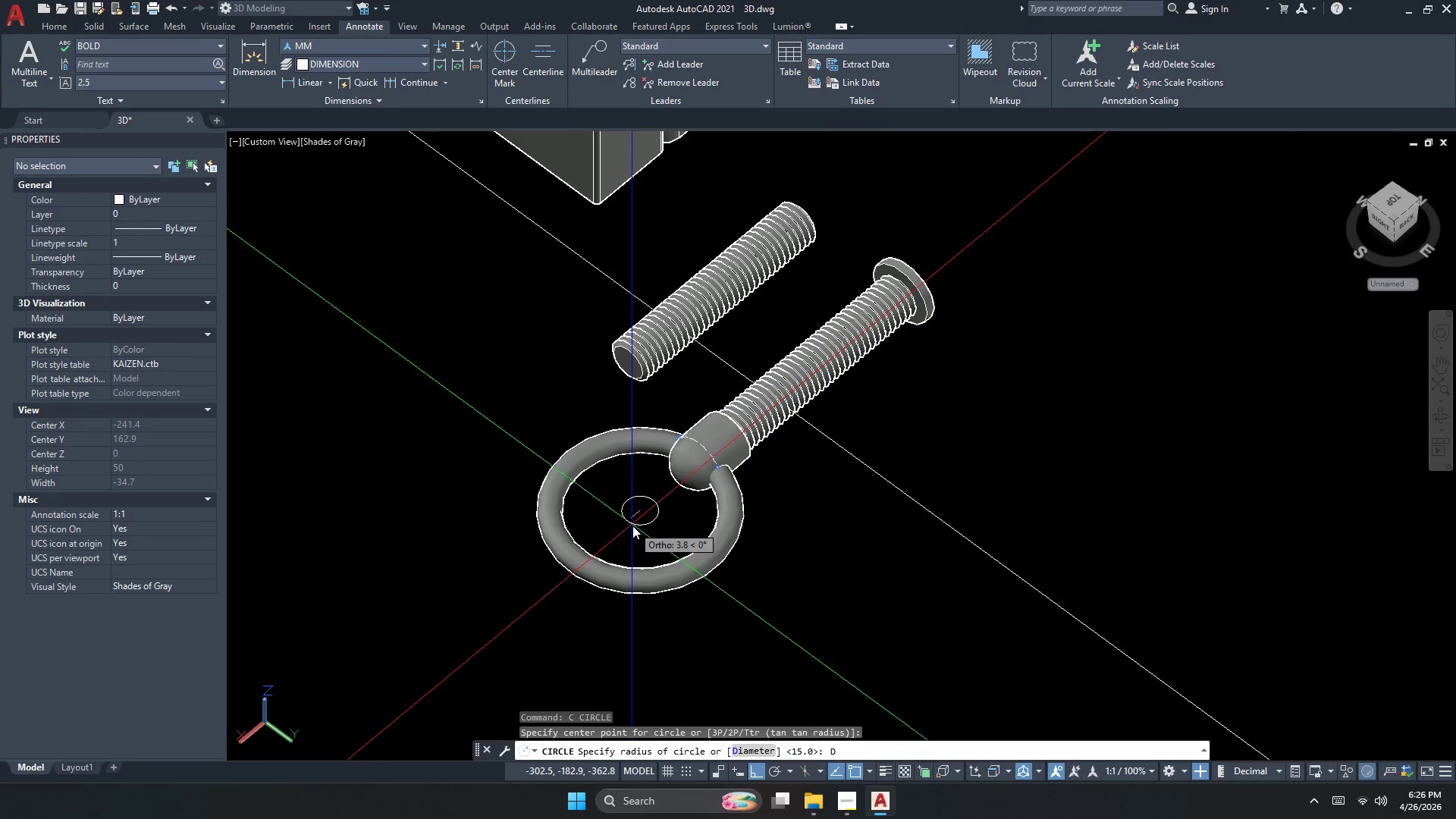 
key(Space)
 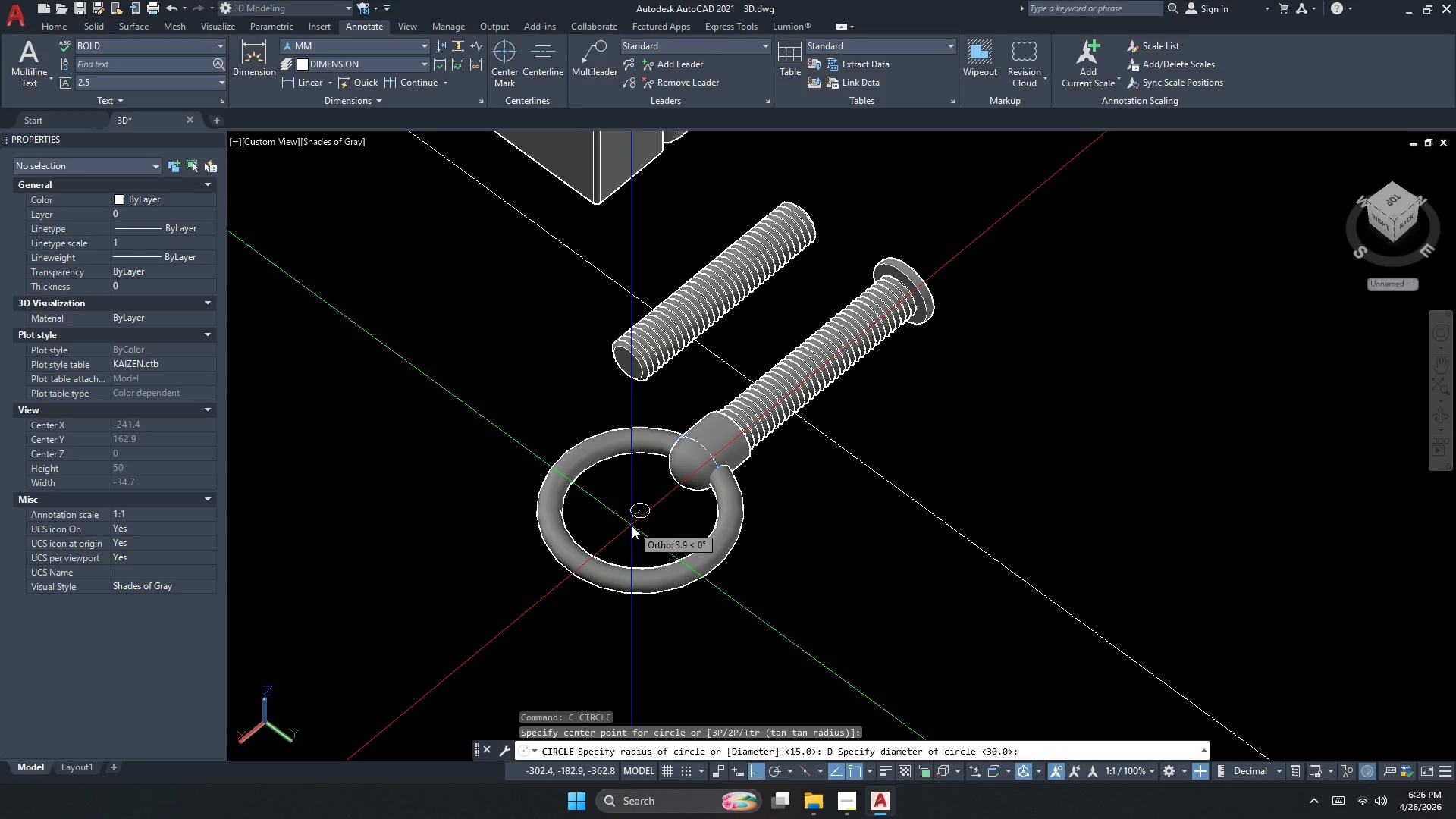 
key(Numpad3)
 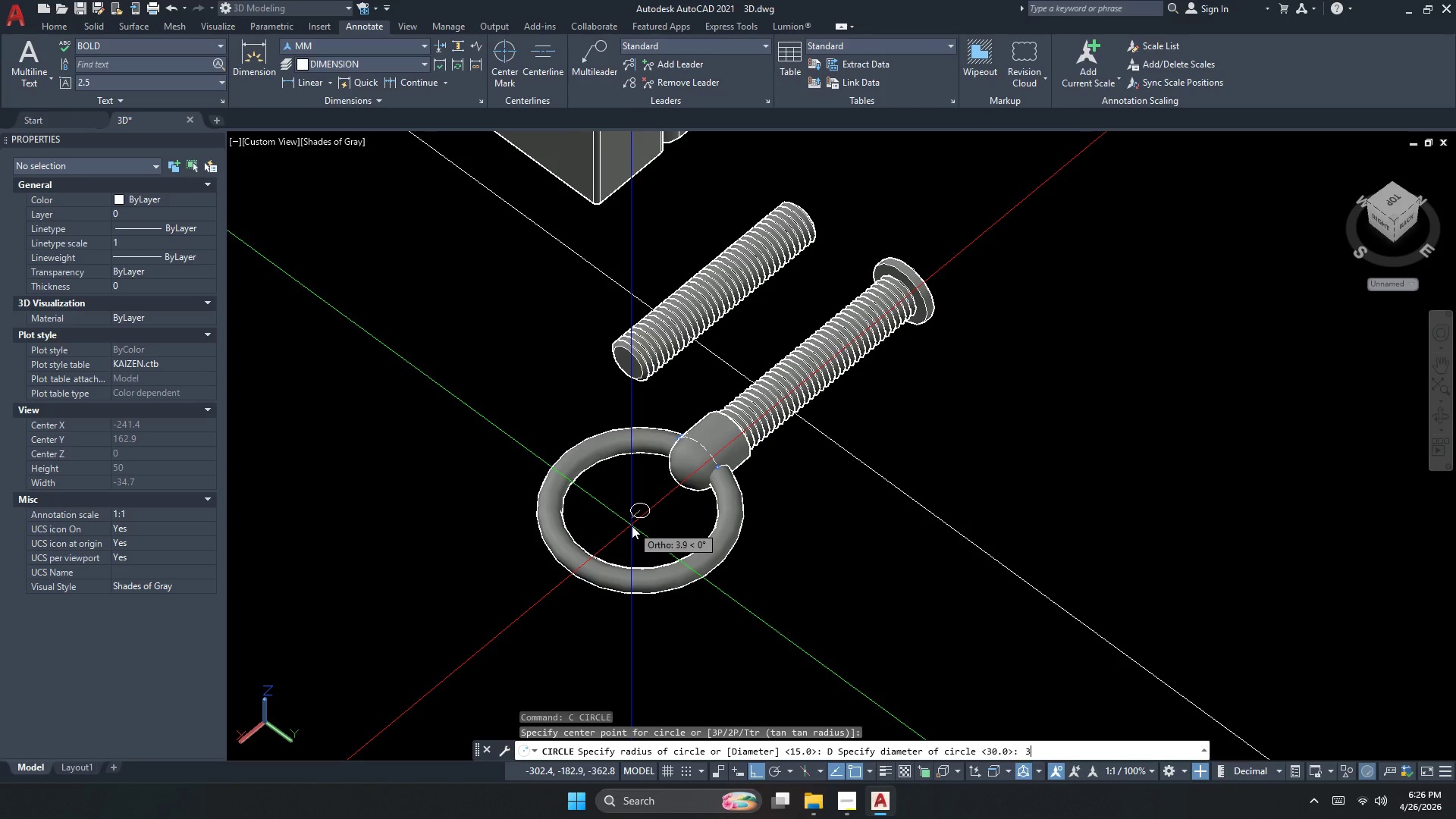 
key(Numpad0)
 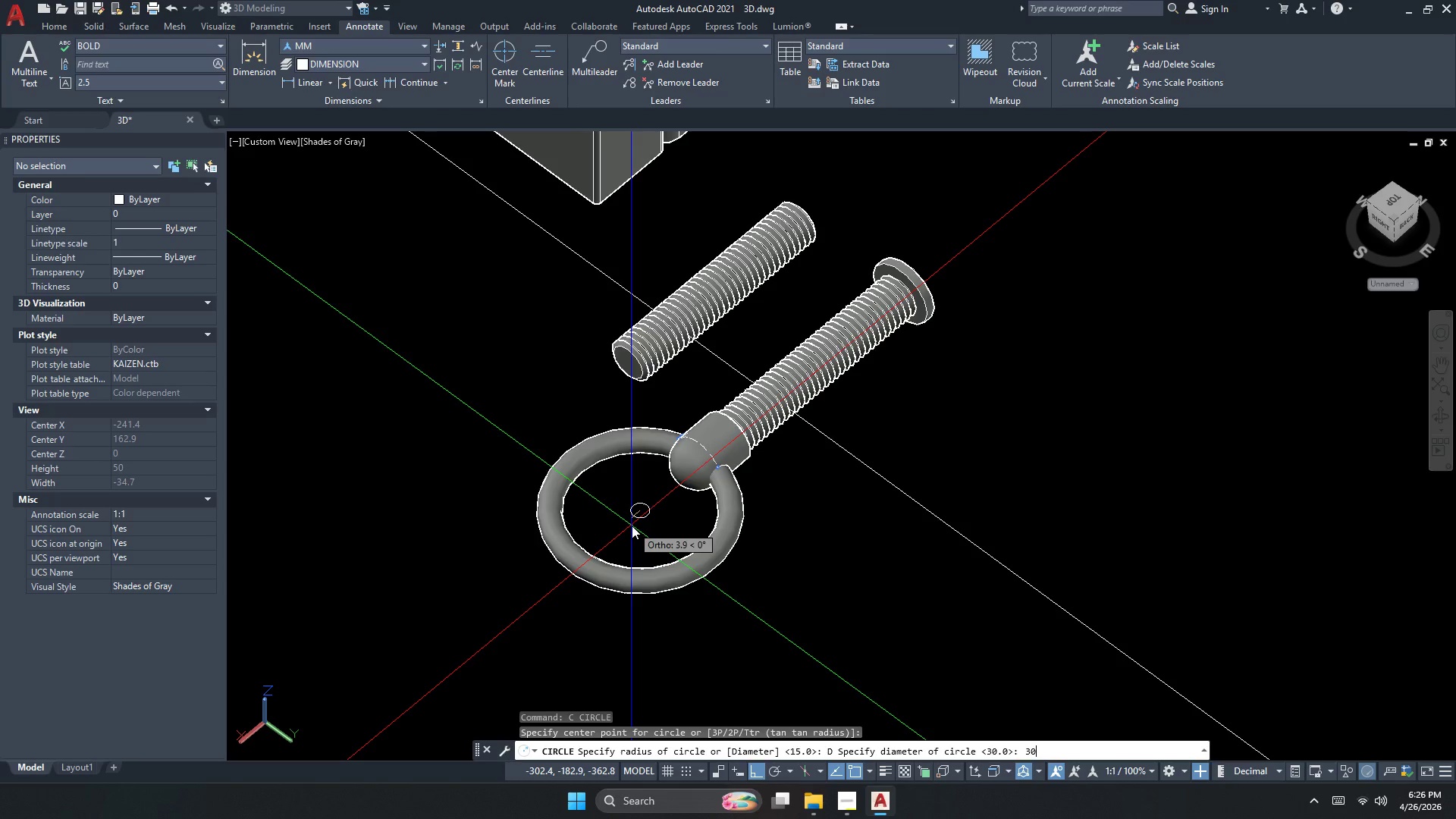 
key(NumpadEnter)
 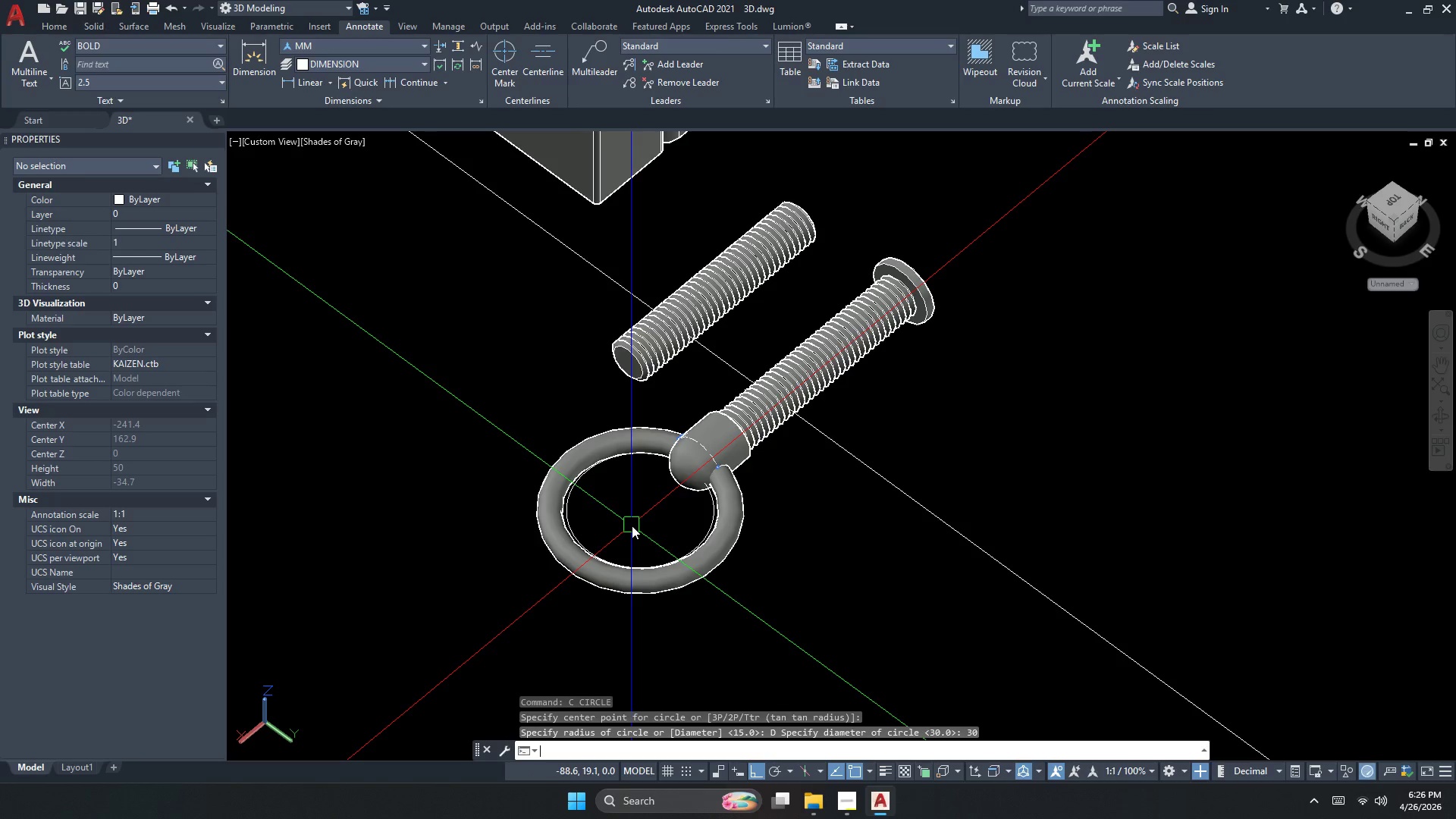 
key(Escape)
 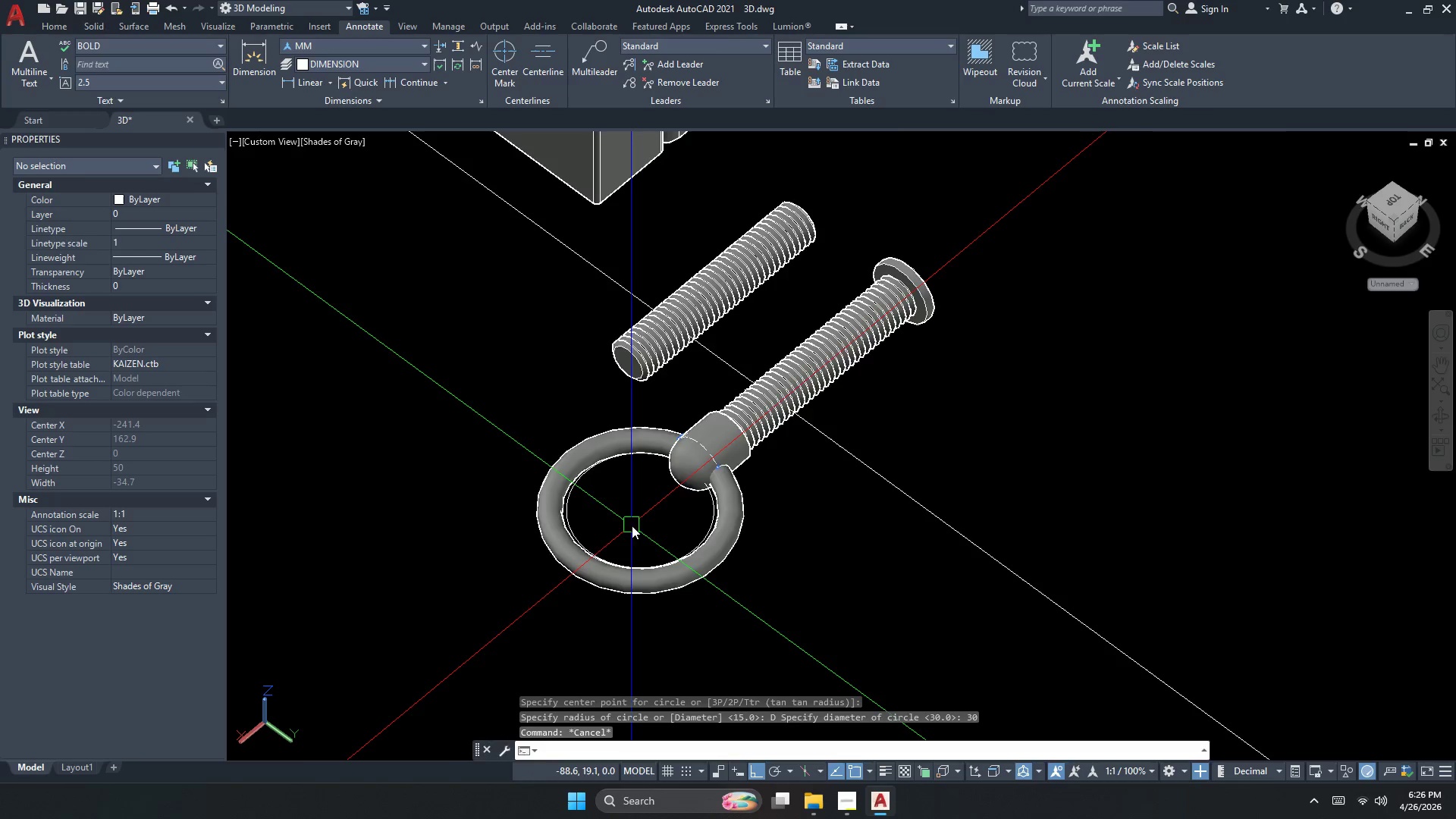 
scroll: coordinate [605, 506], scroll_direction: up, amount: 3.0
 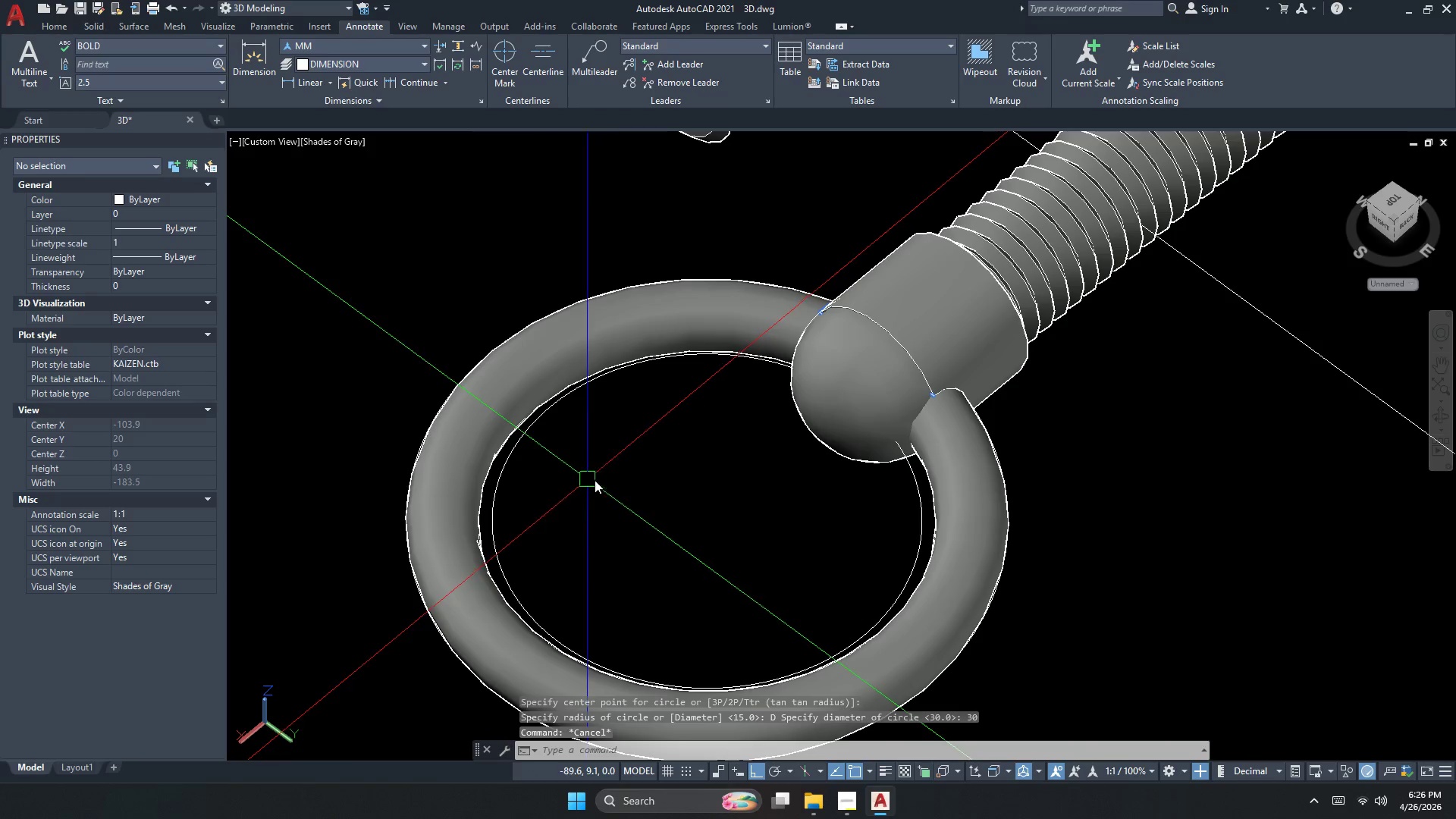 
key(Escape)
 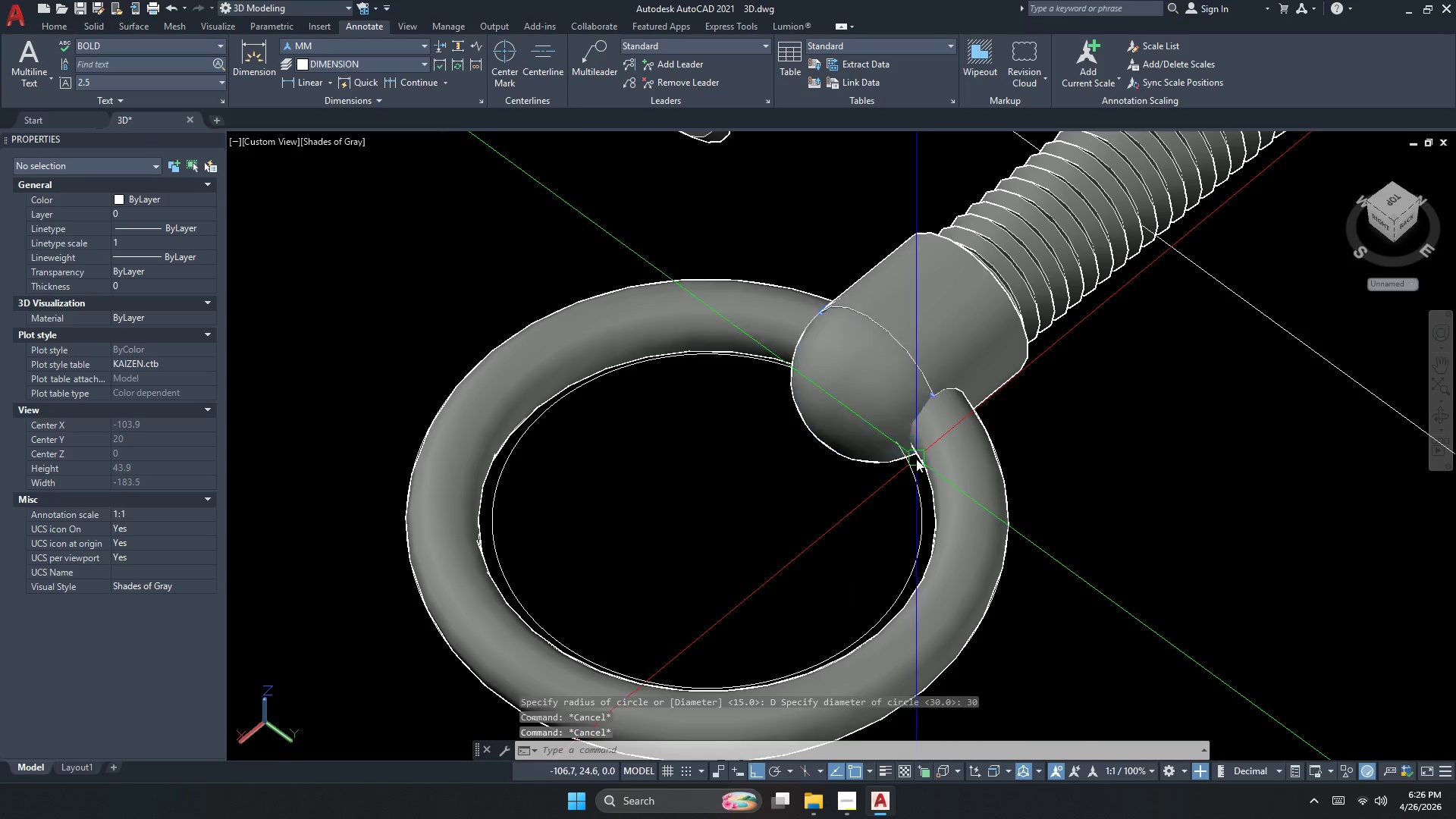 
left_click([911, 468])
 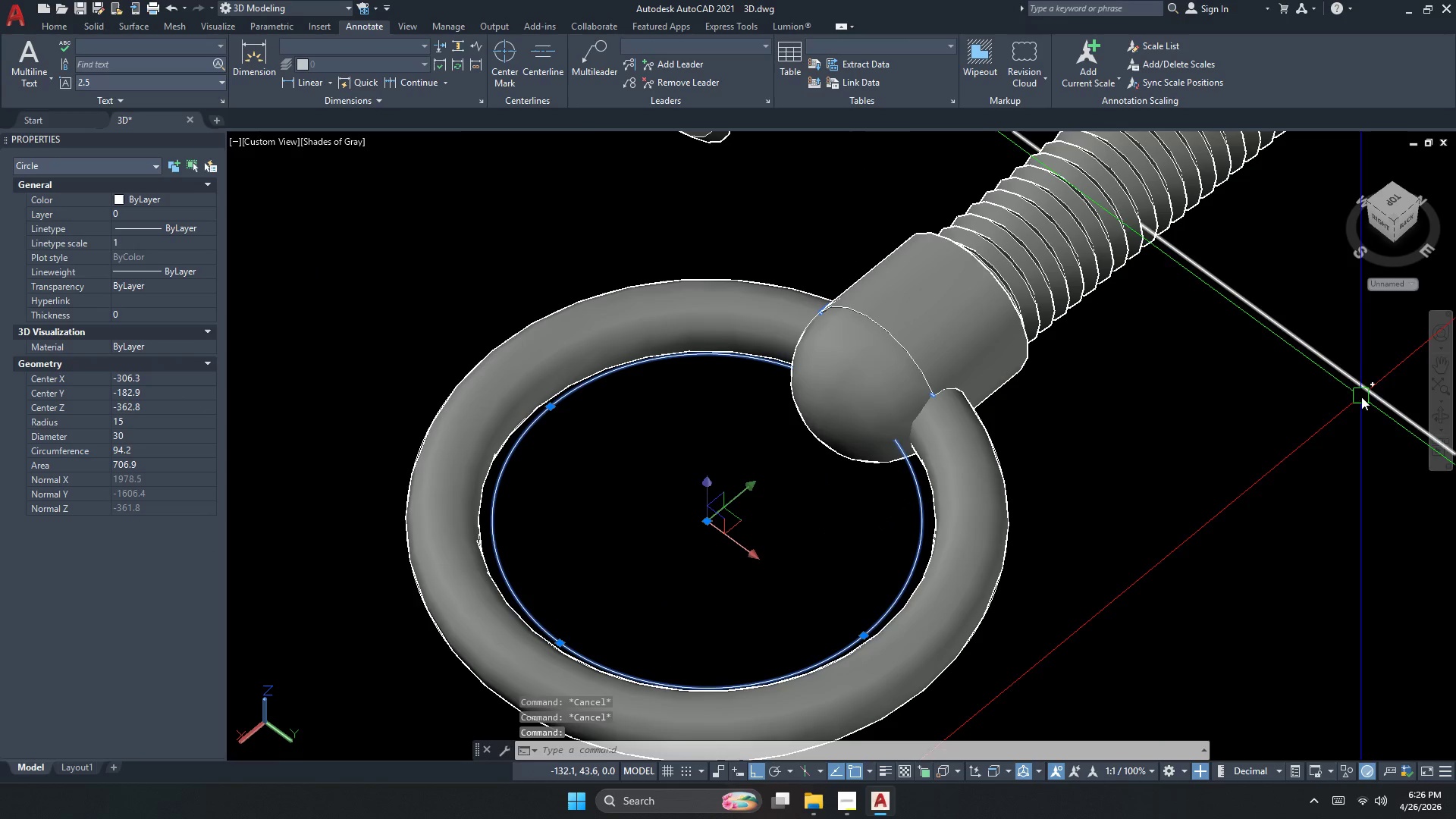 
left_click([1448, 425])
 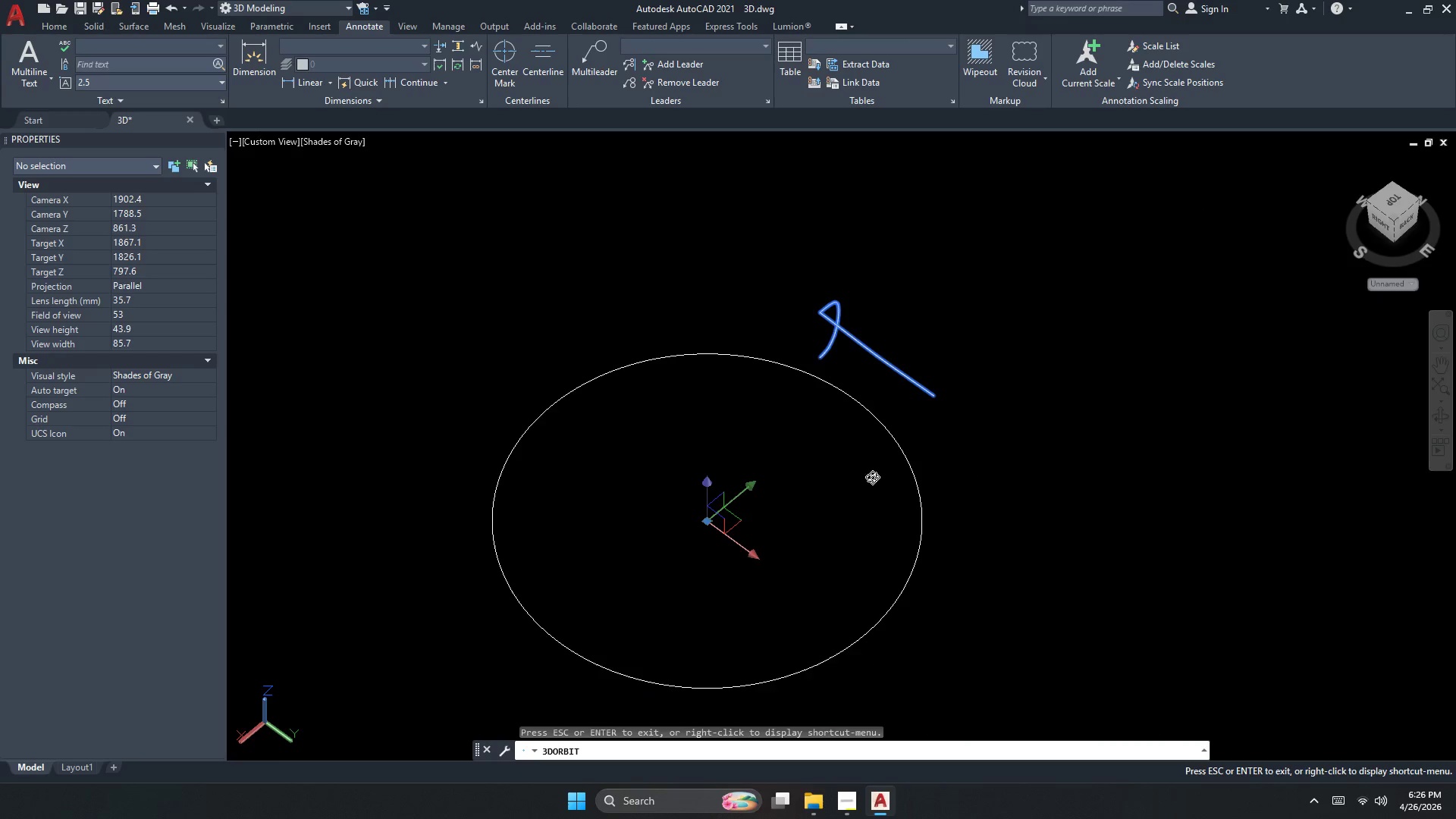 
left_click_drag(start_coordinate=[761, 494], to_coordinate=[686, 676])
 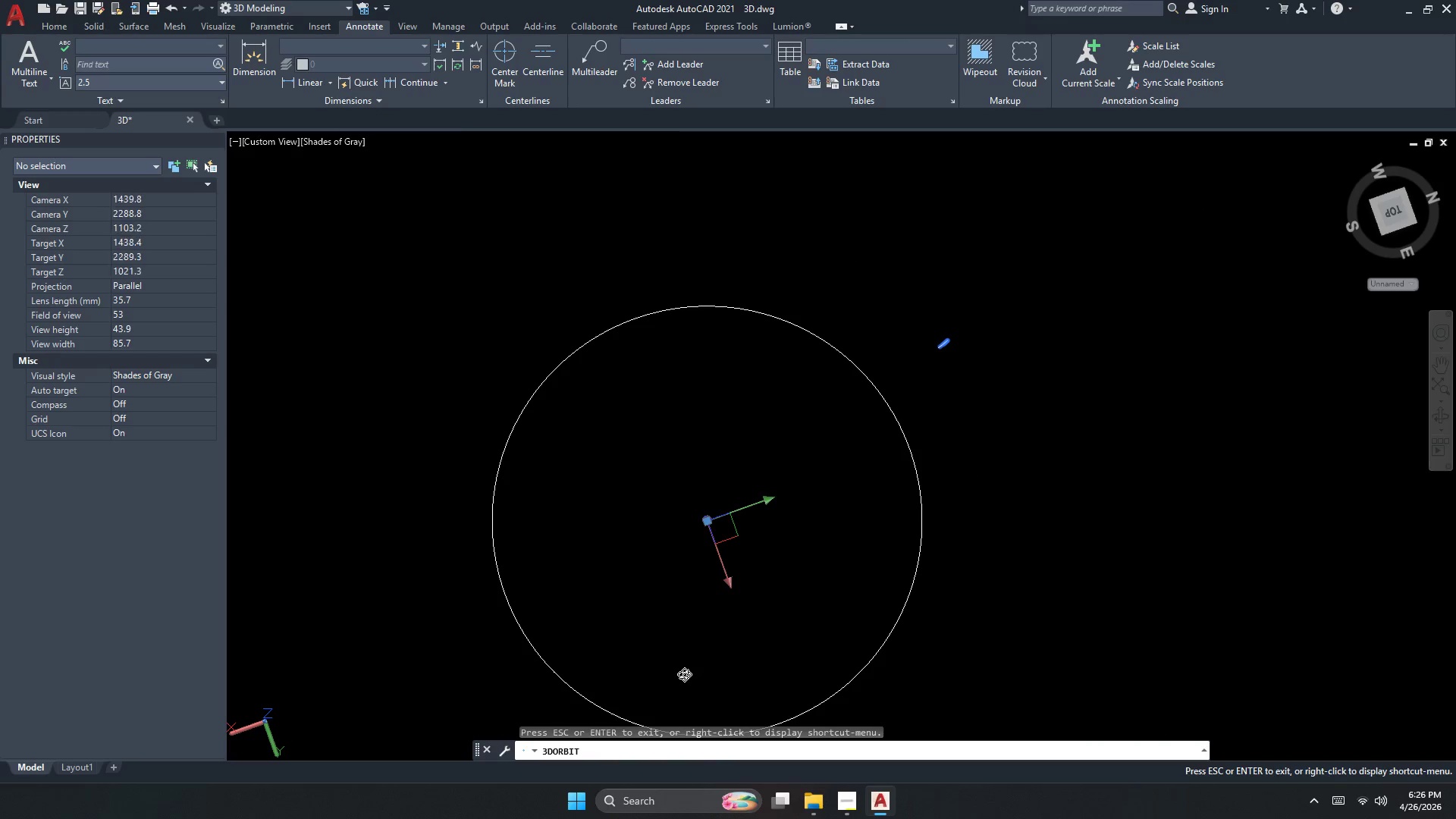 
key(Escape)
 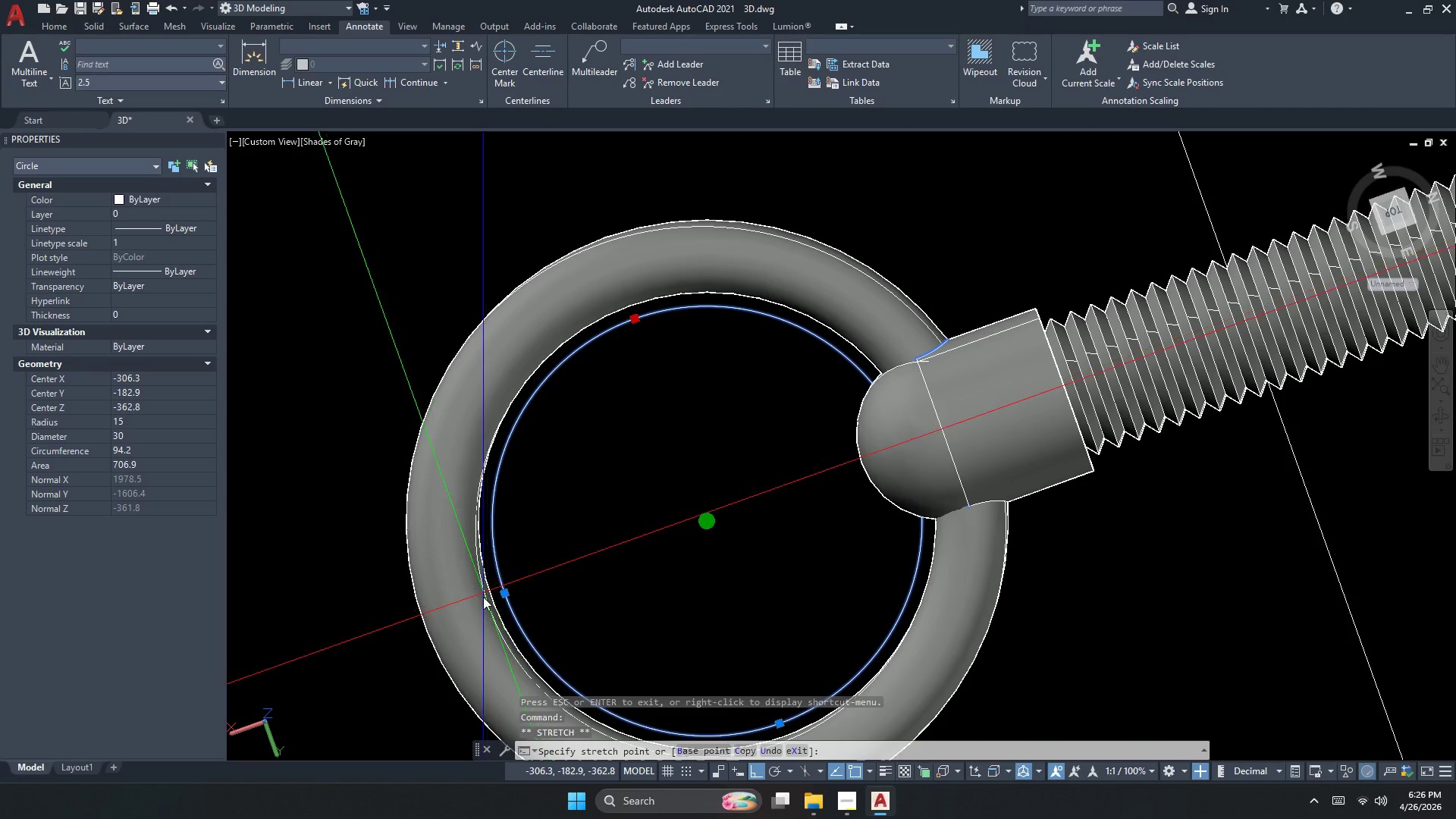 
wait(6.06)
 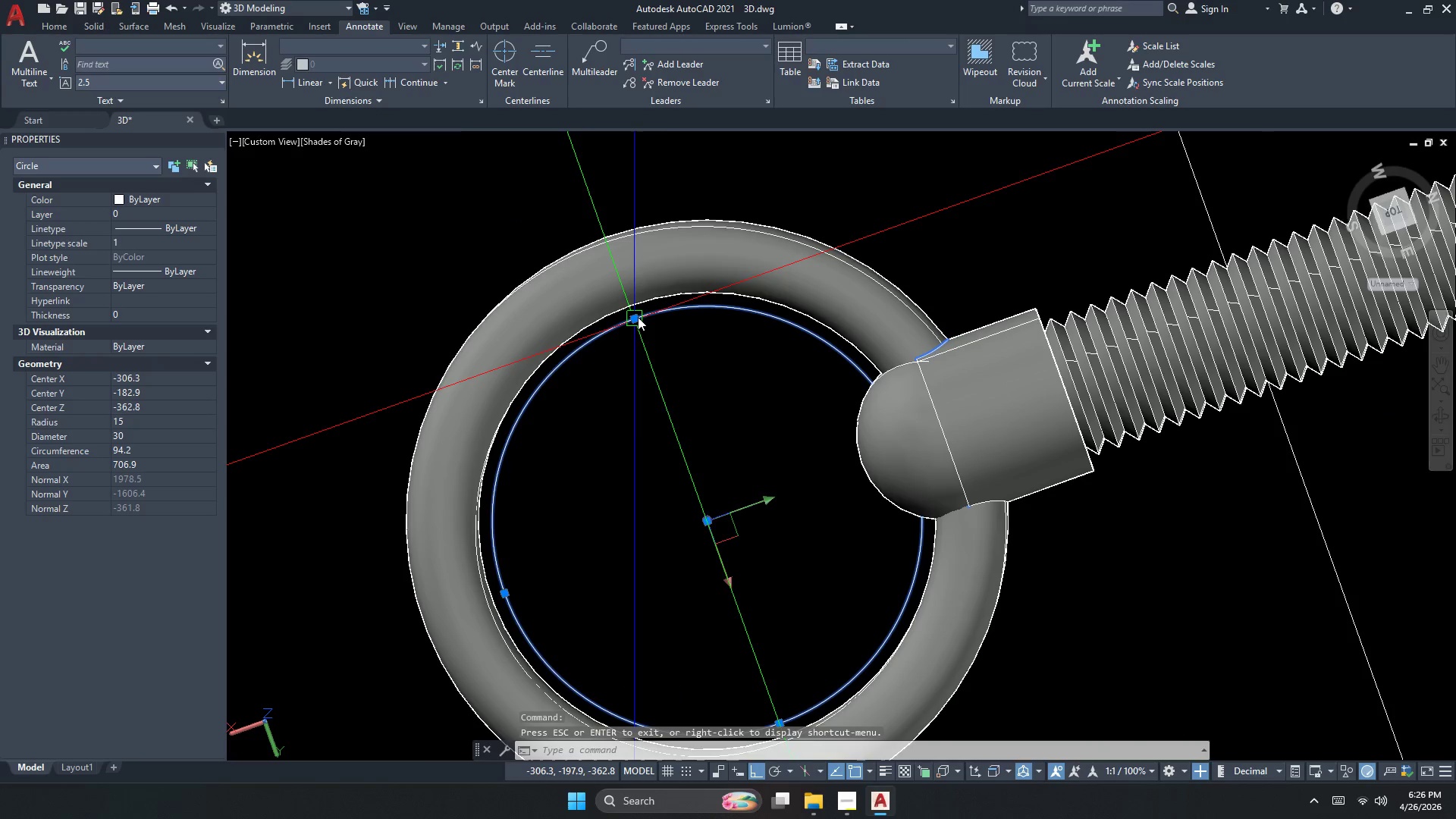 
left_click([493, 593])
 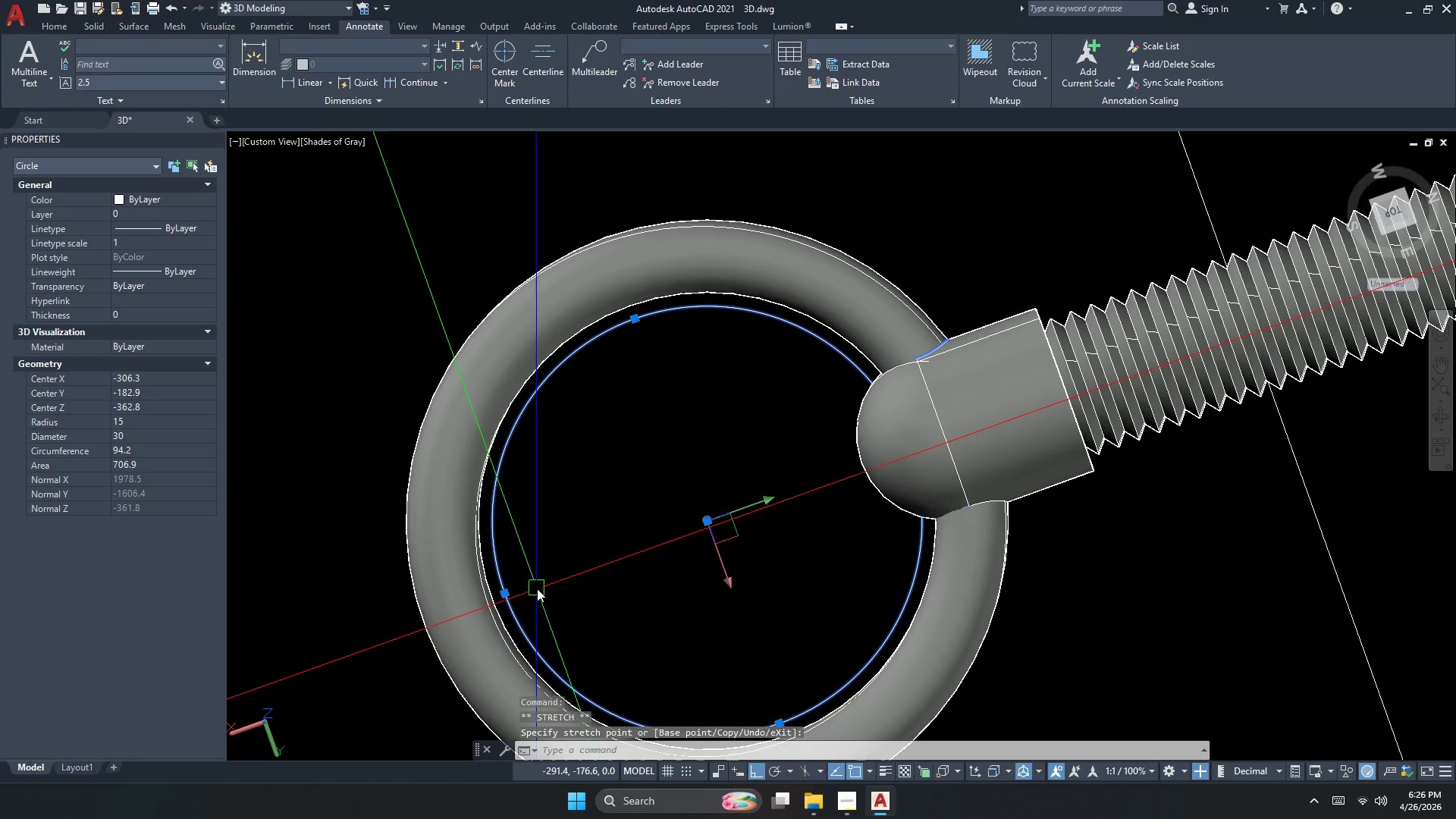 
key(Escape)
 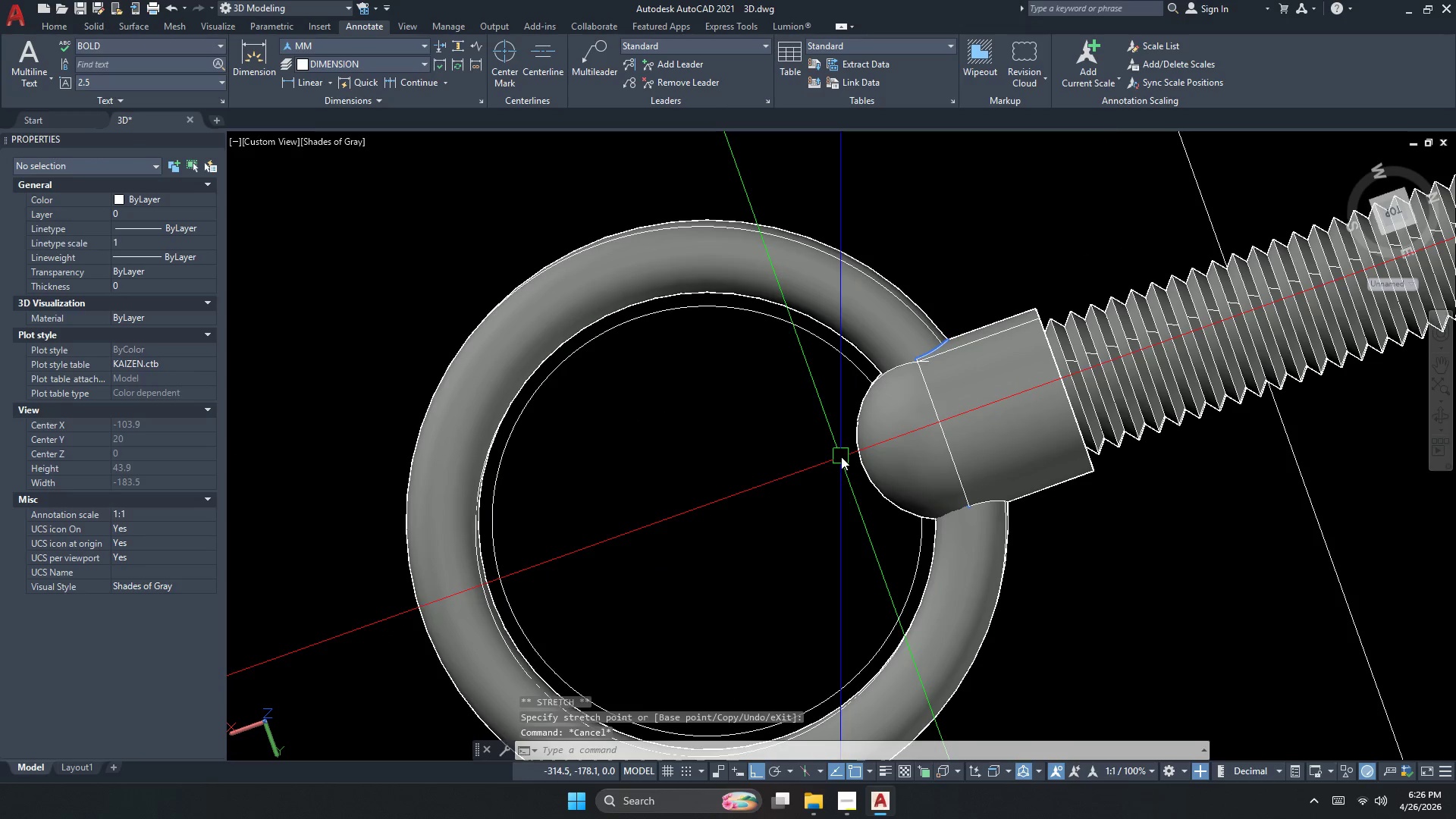 
key(Control+Z)
 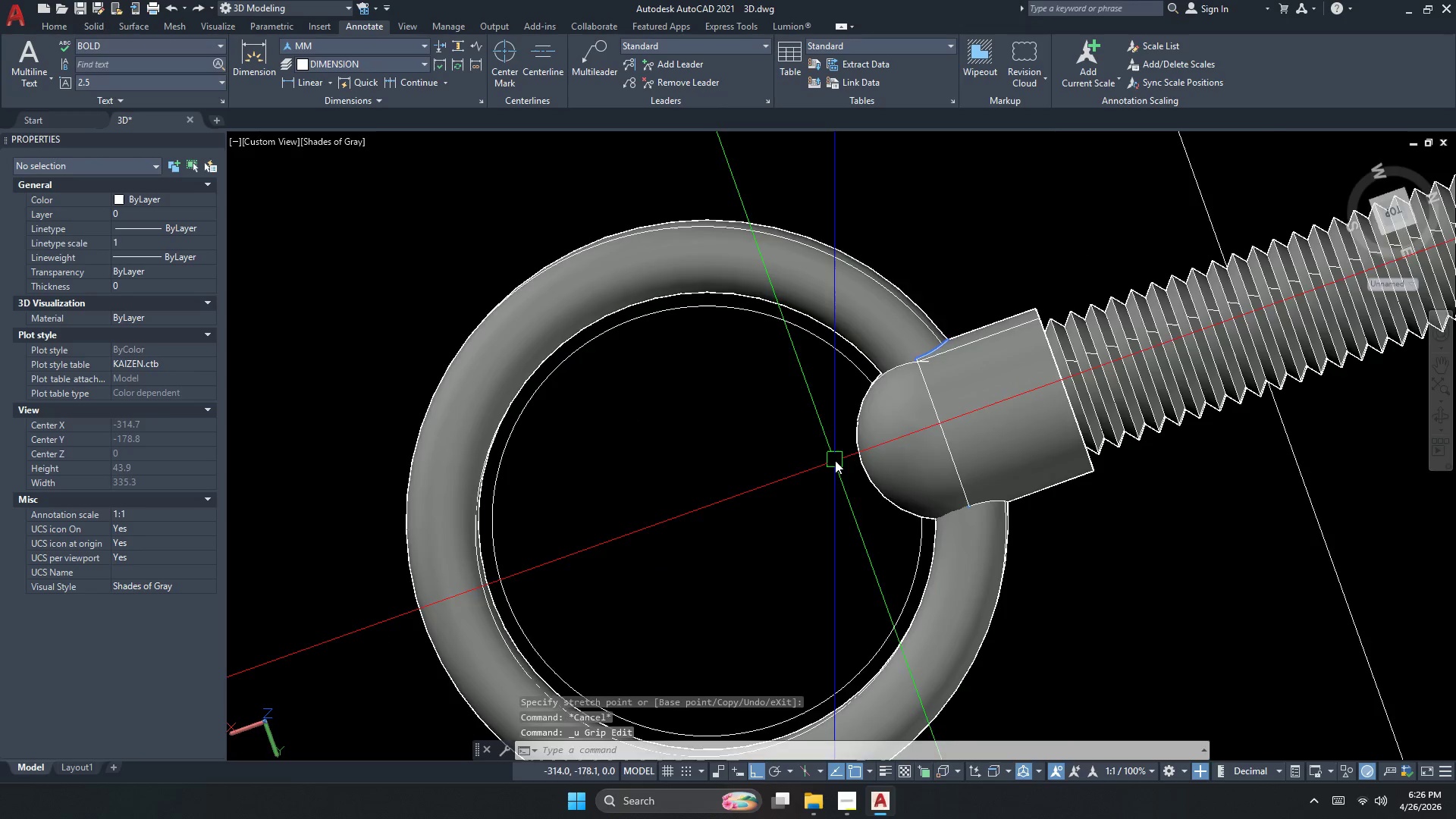 
key(Control+Z)
 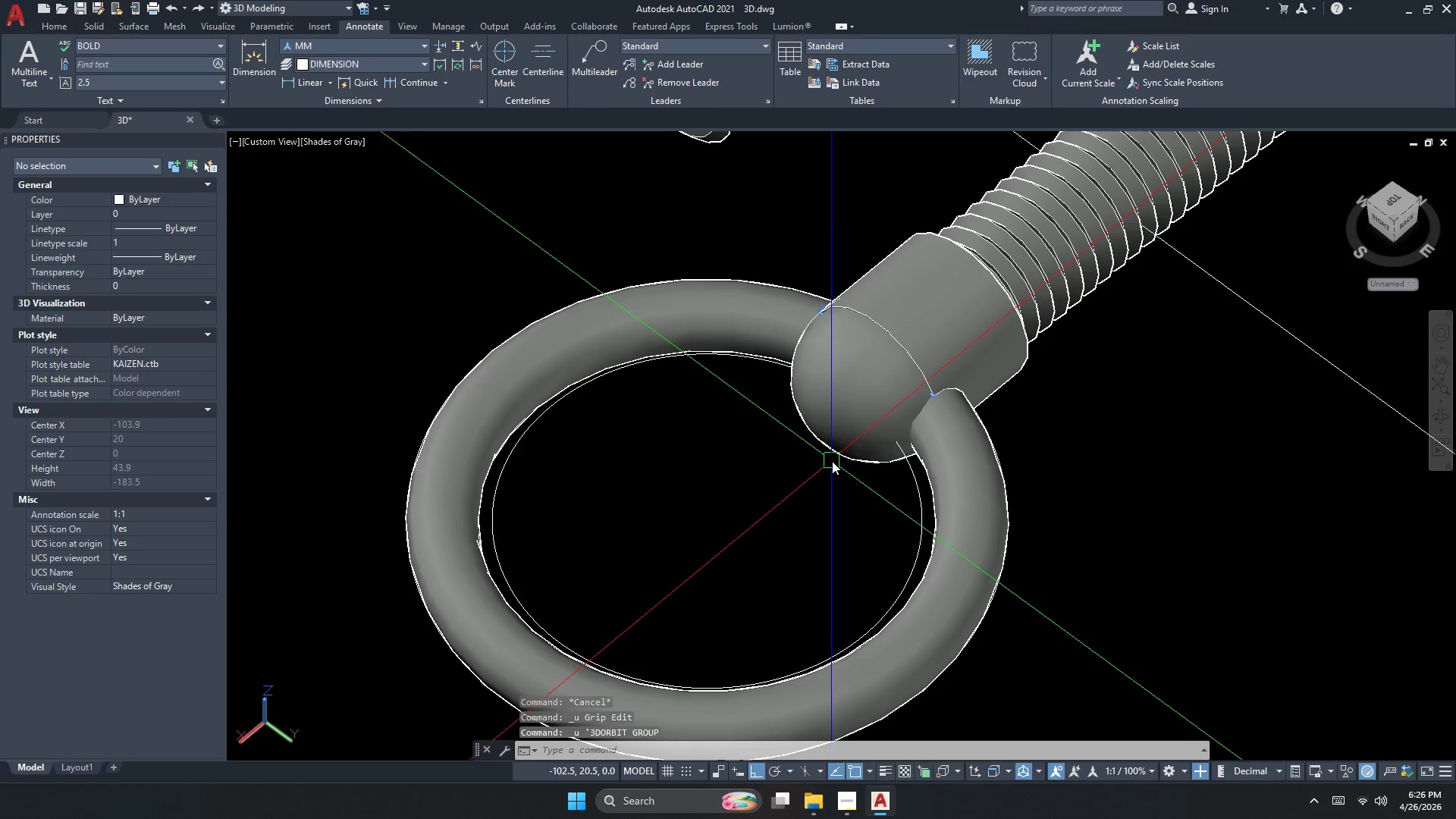 
key(Escape)
 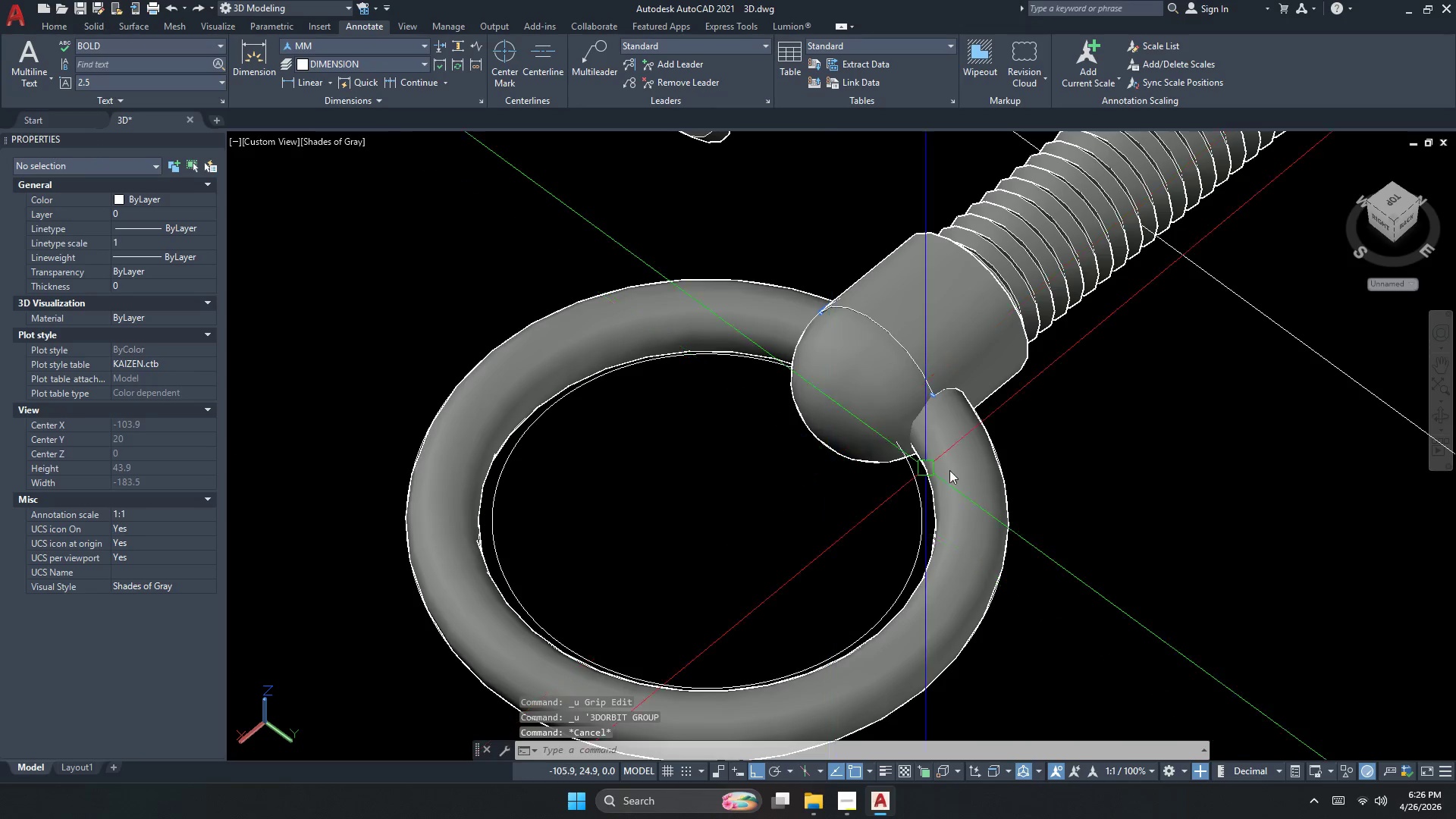 
key(Escape)
 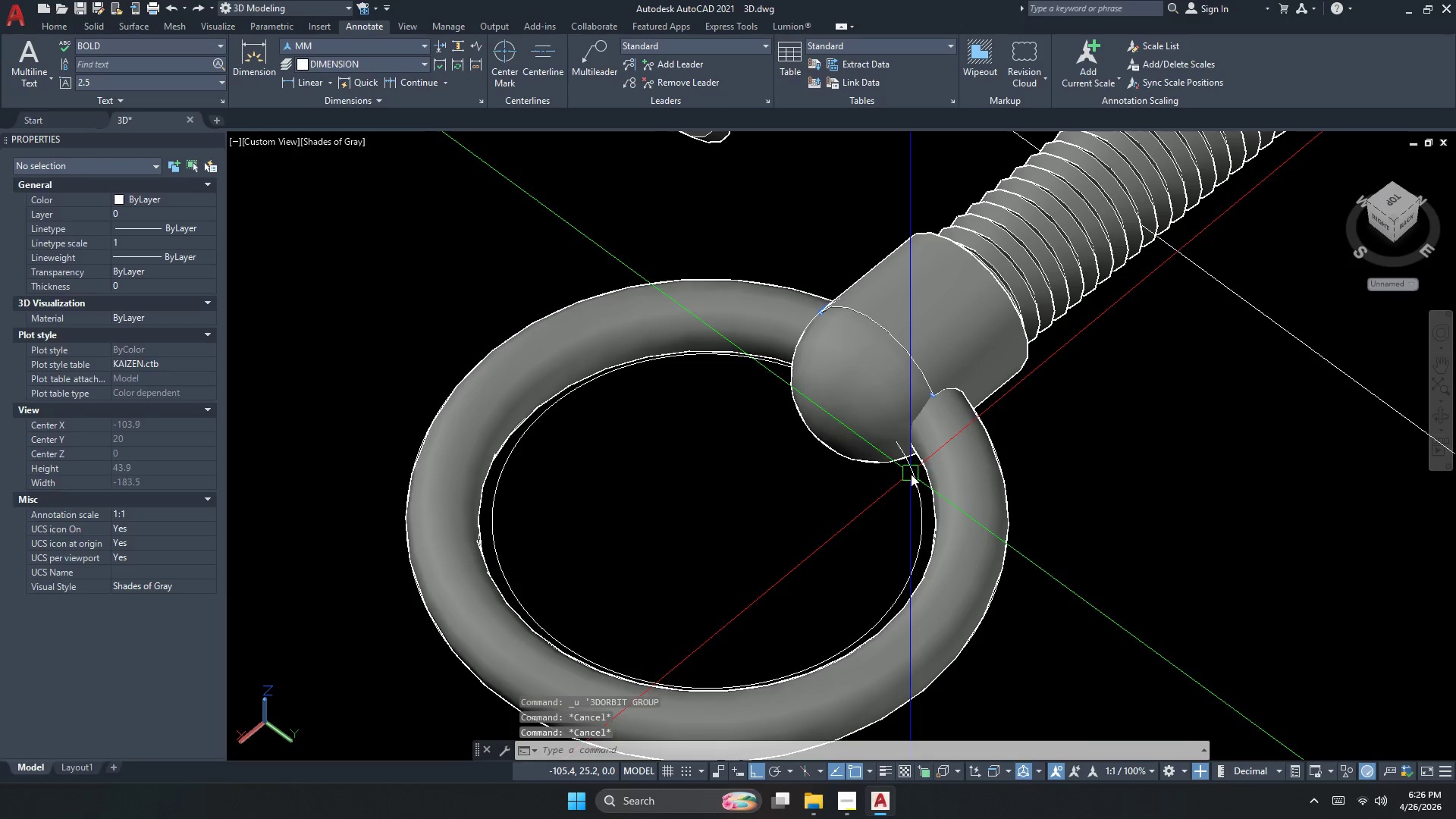 
left_click([912, 475])
 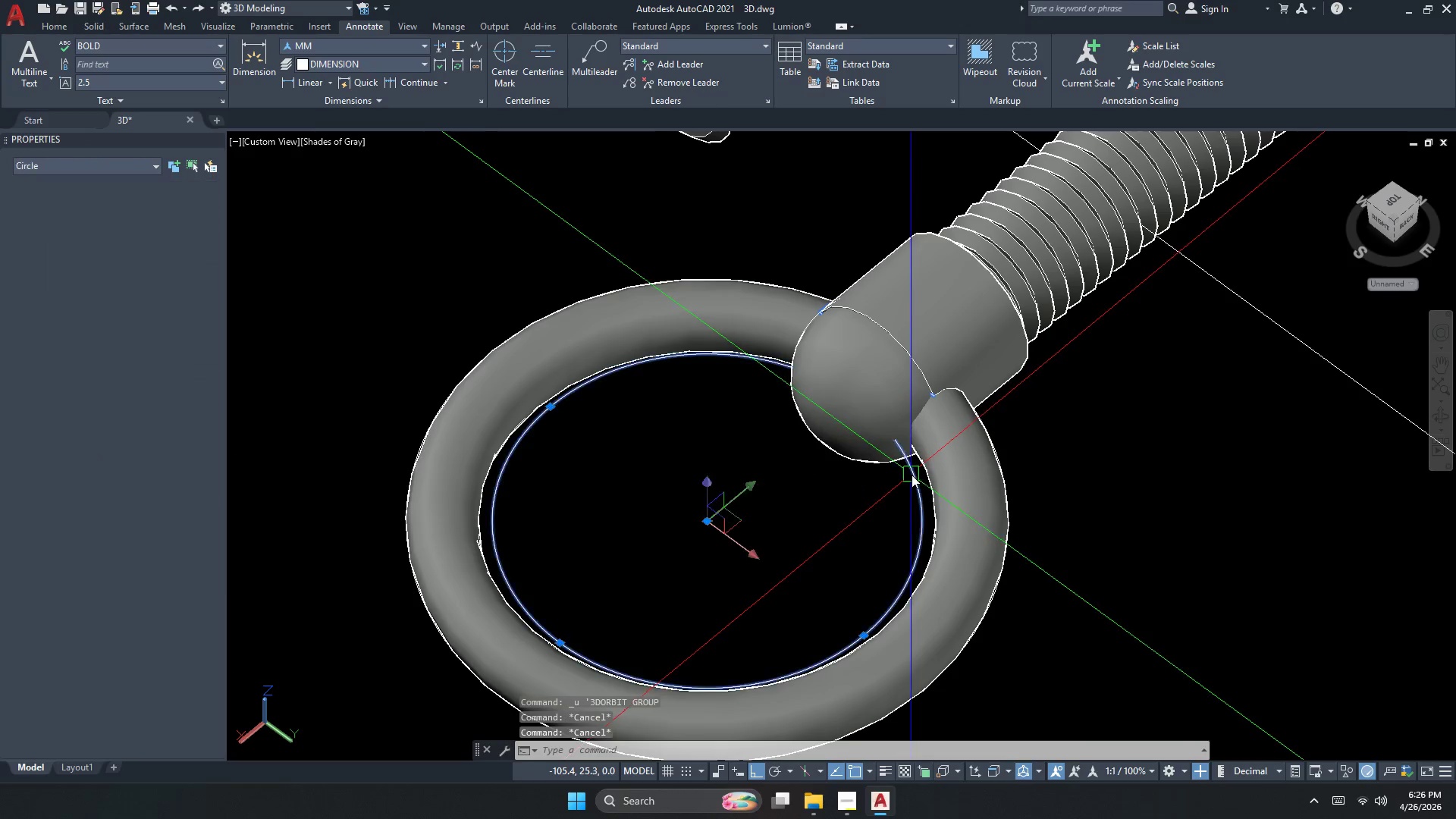 
key(E)
 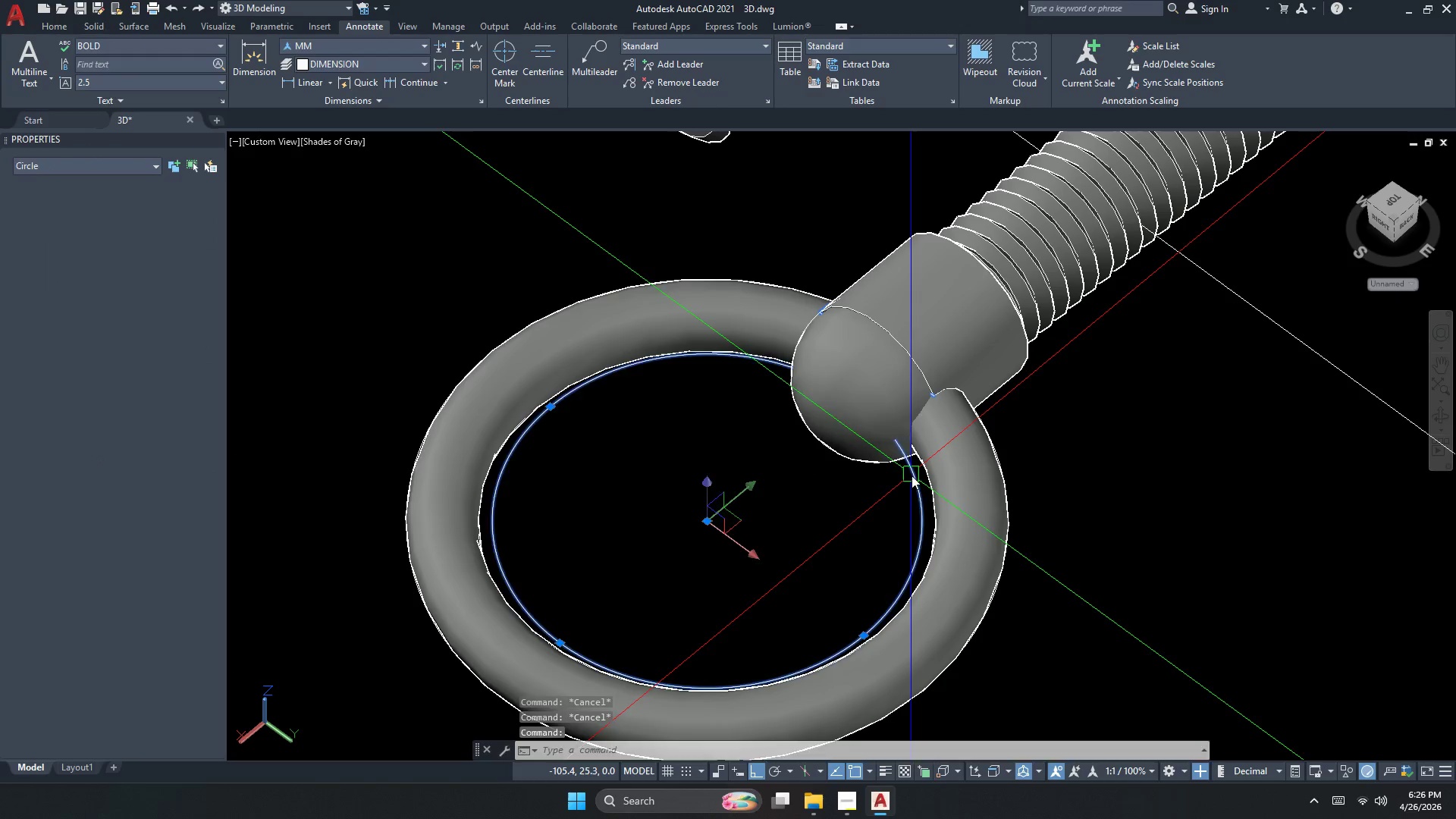 
key(Space)
 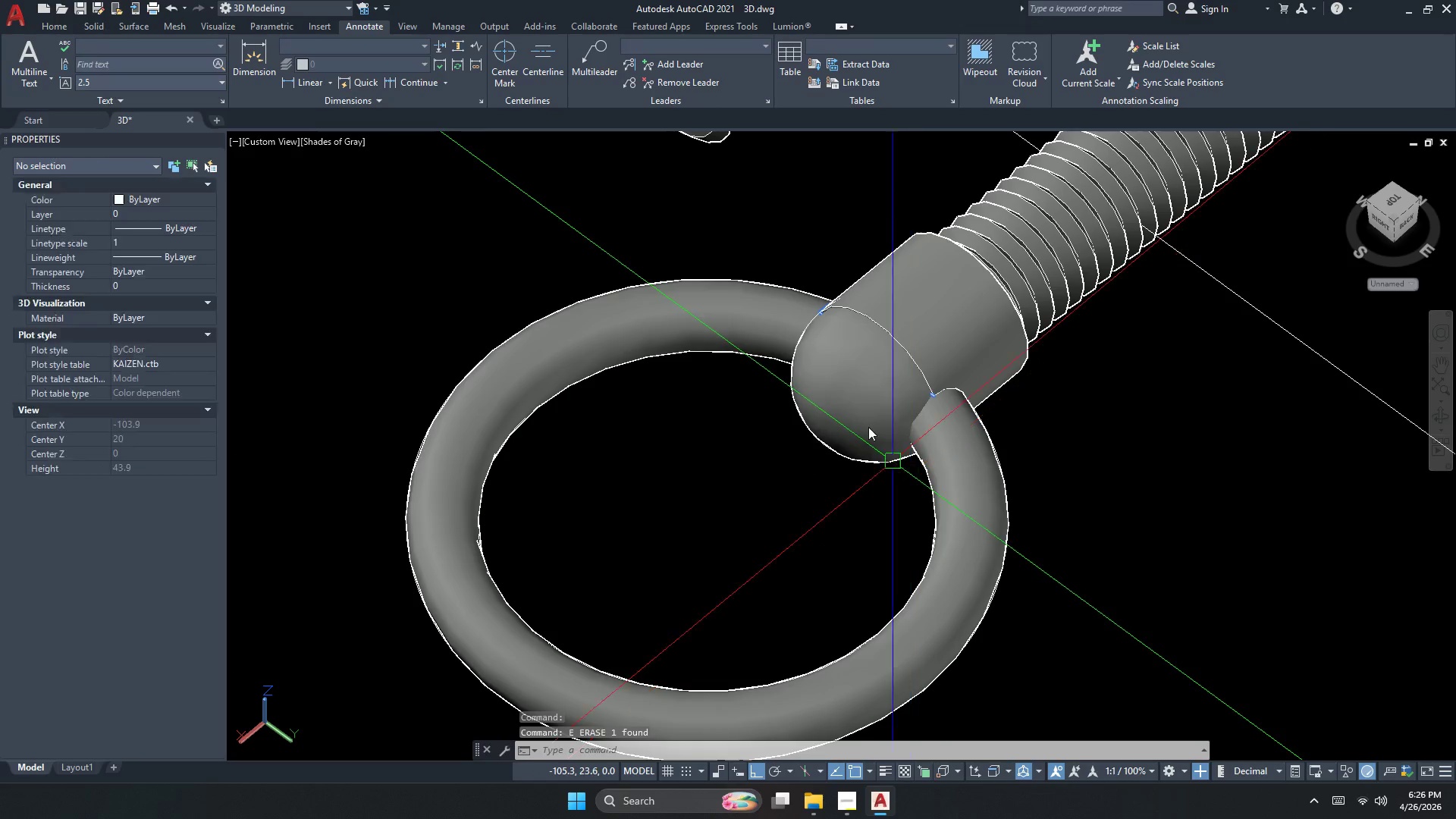 
double_click([866, 425])
 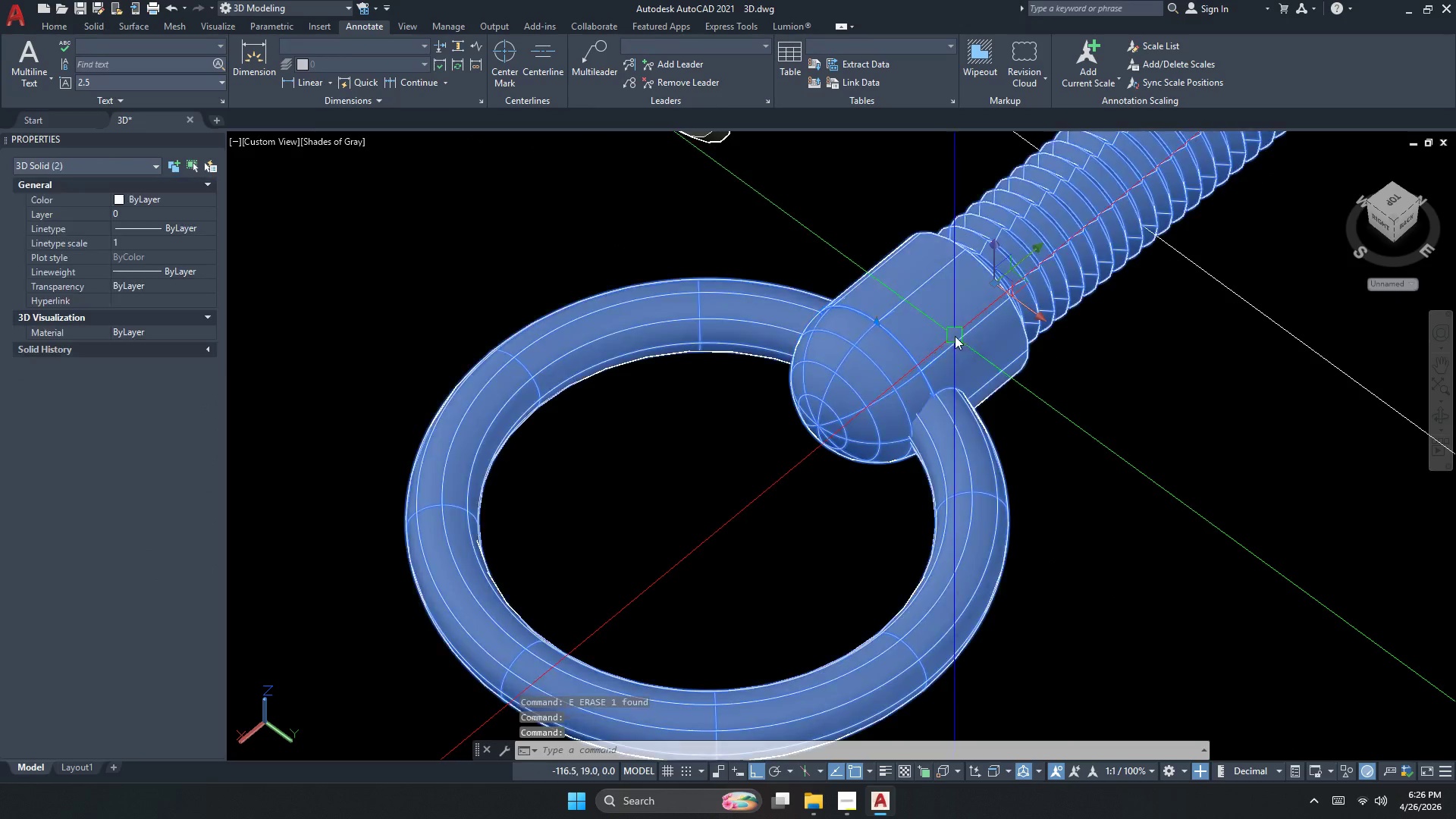 
key(Escape)
 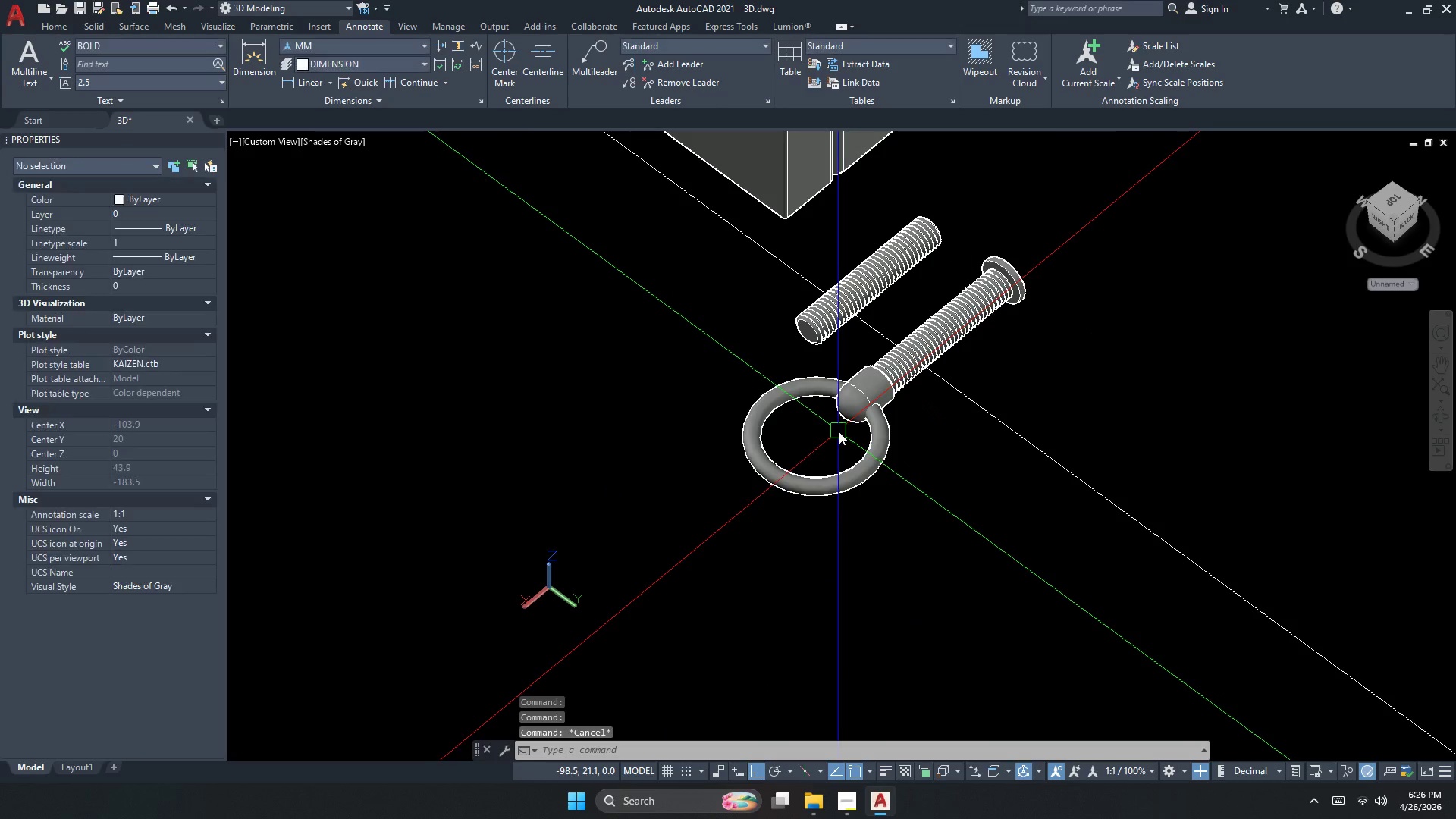 
scroll: coordinate [844, 419], scroll_direction: down, amount: 3.0
 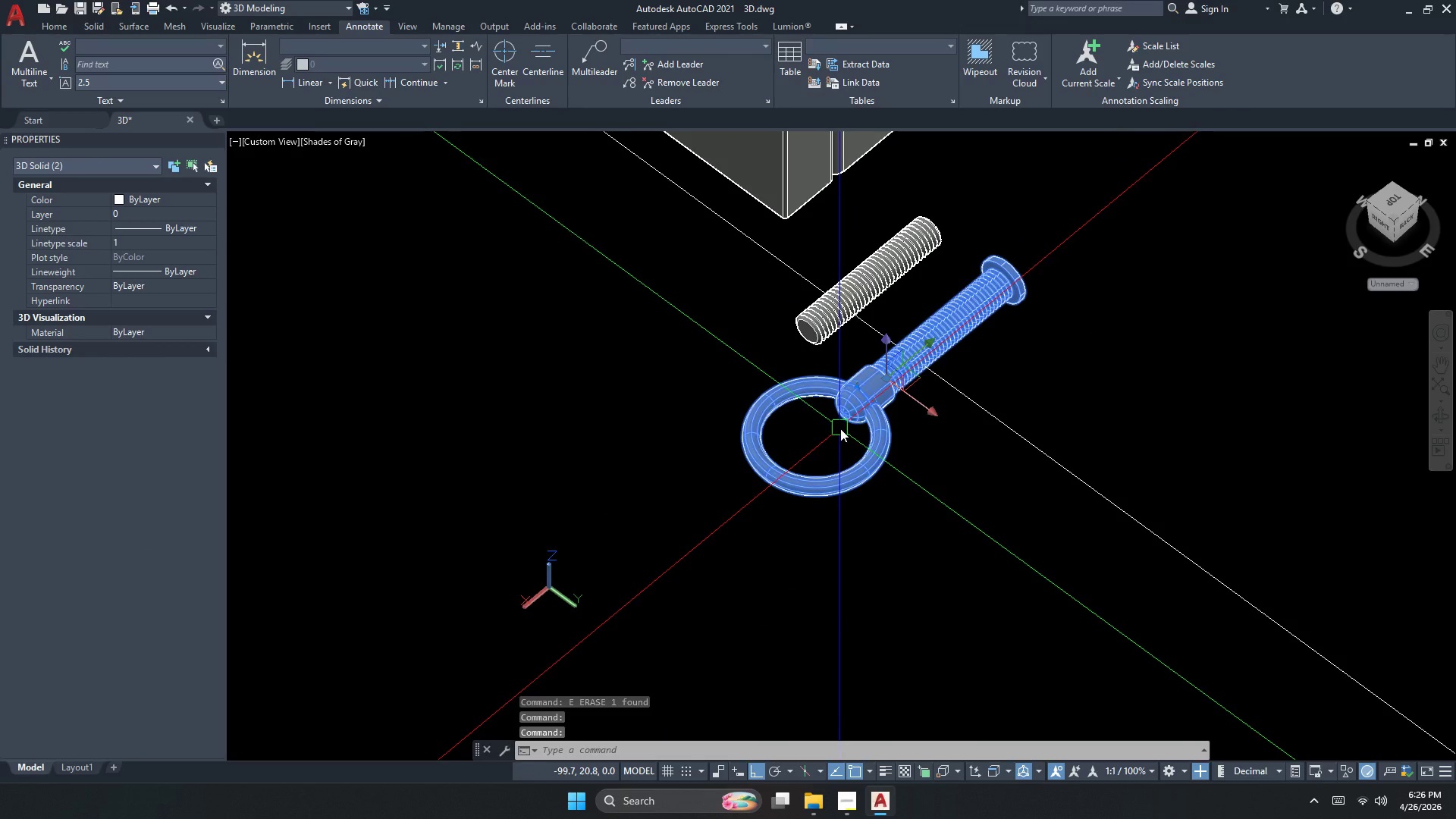 
key(Escape)
key(Escape)
type(i)
key(Escape)
type(uni)
 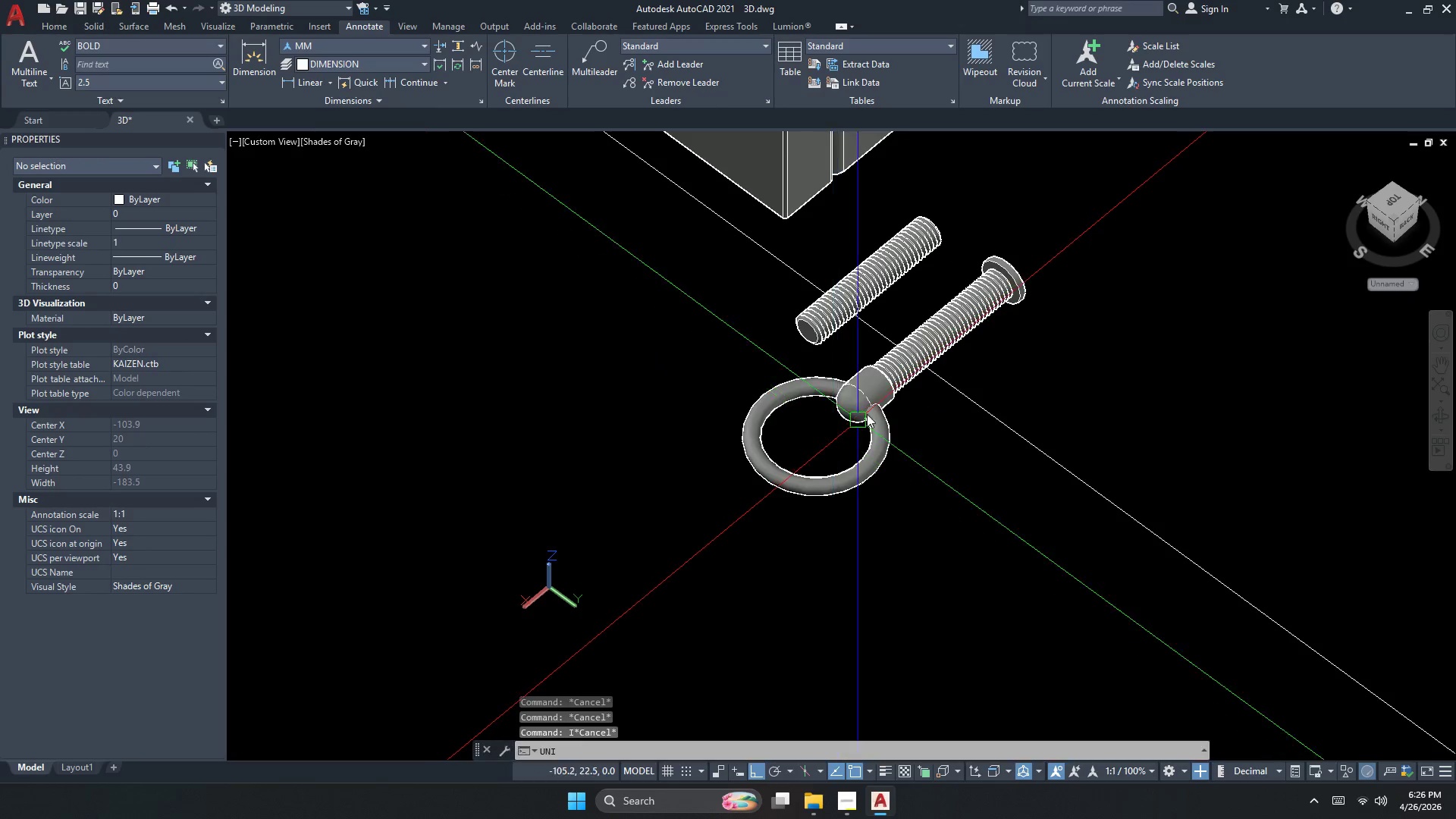 
key(Space)
 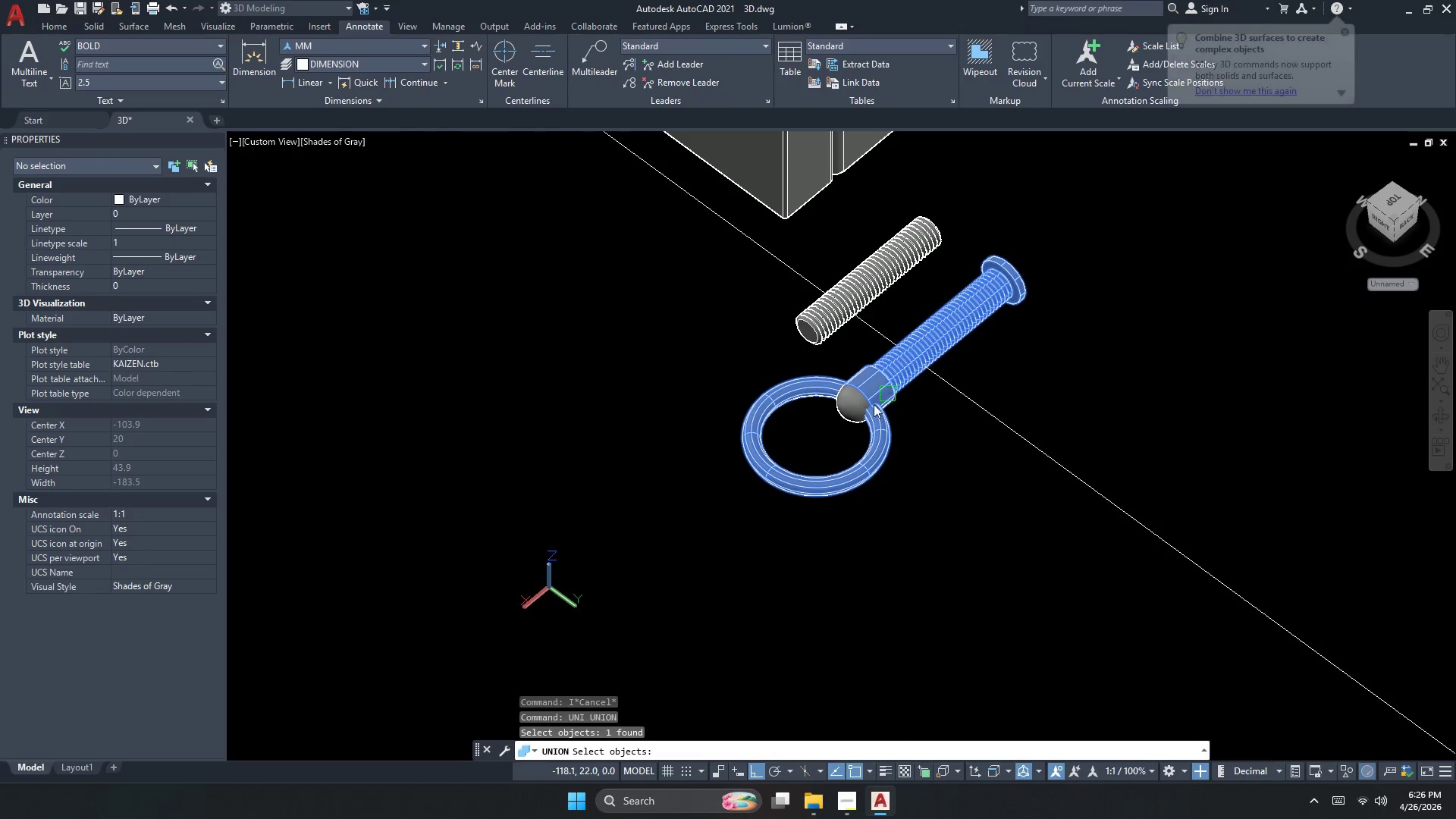 
double_click([860, 414])
 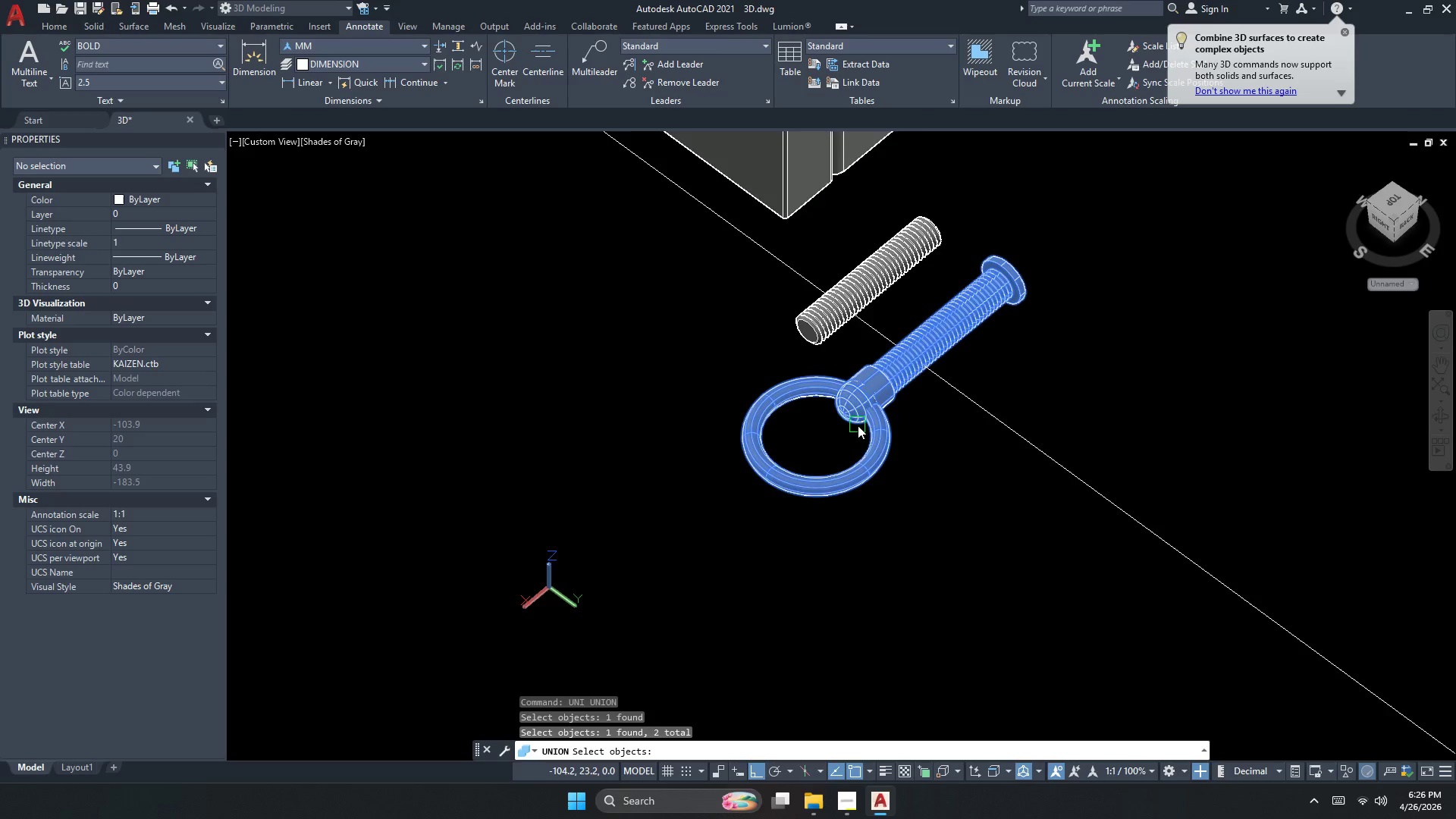 
scroll: coordinate [860, 428], scroll_direction: up, amount: 2.0
 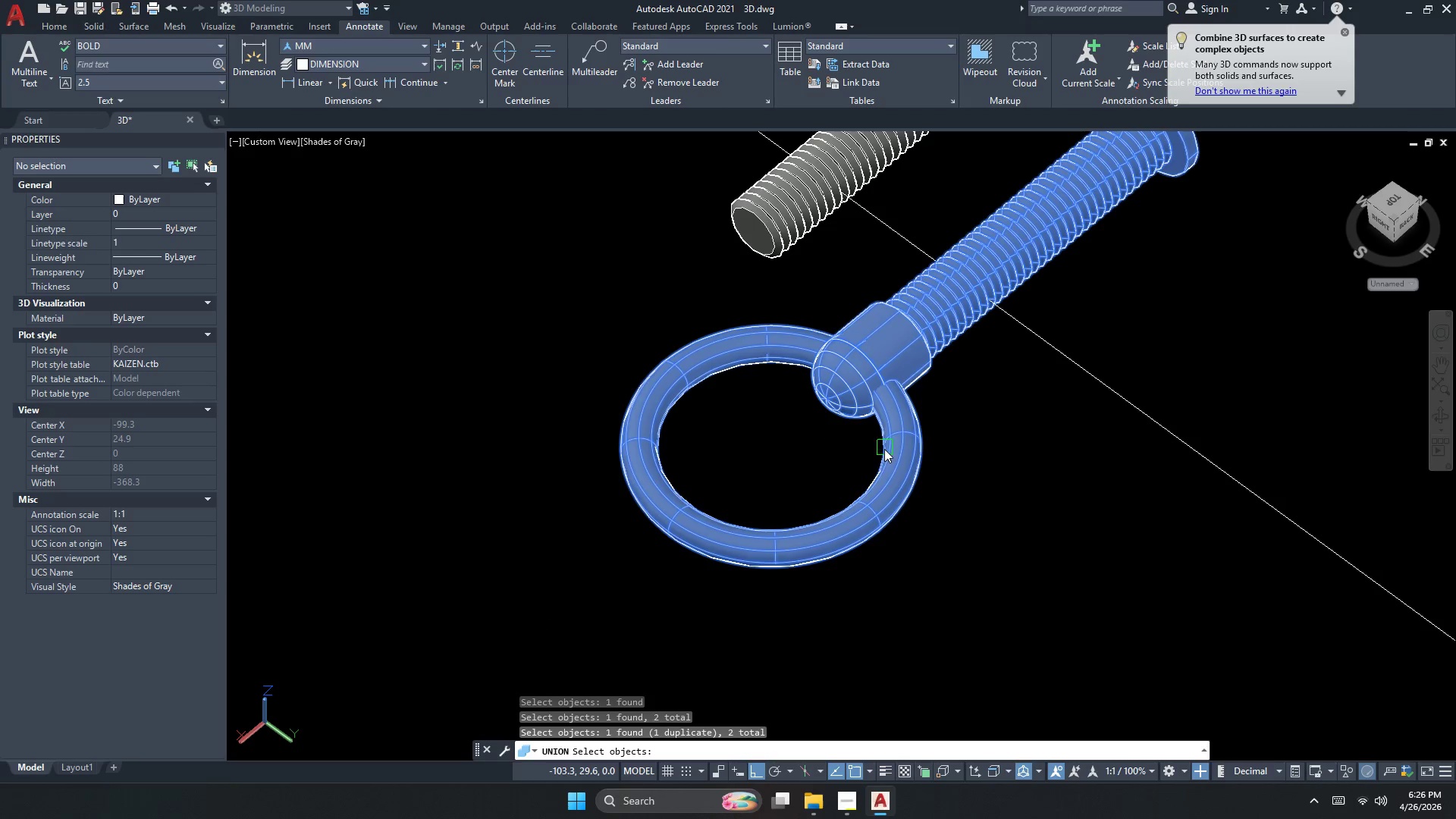 
left_click_drag(start_coordinate=[952, 459], to_coordinate=[940, 459])
 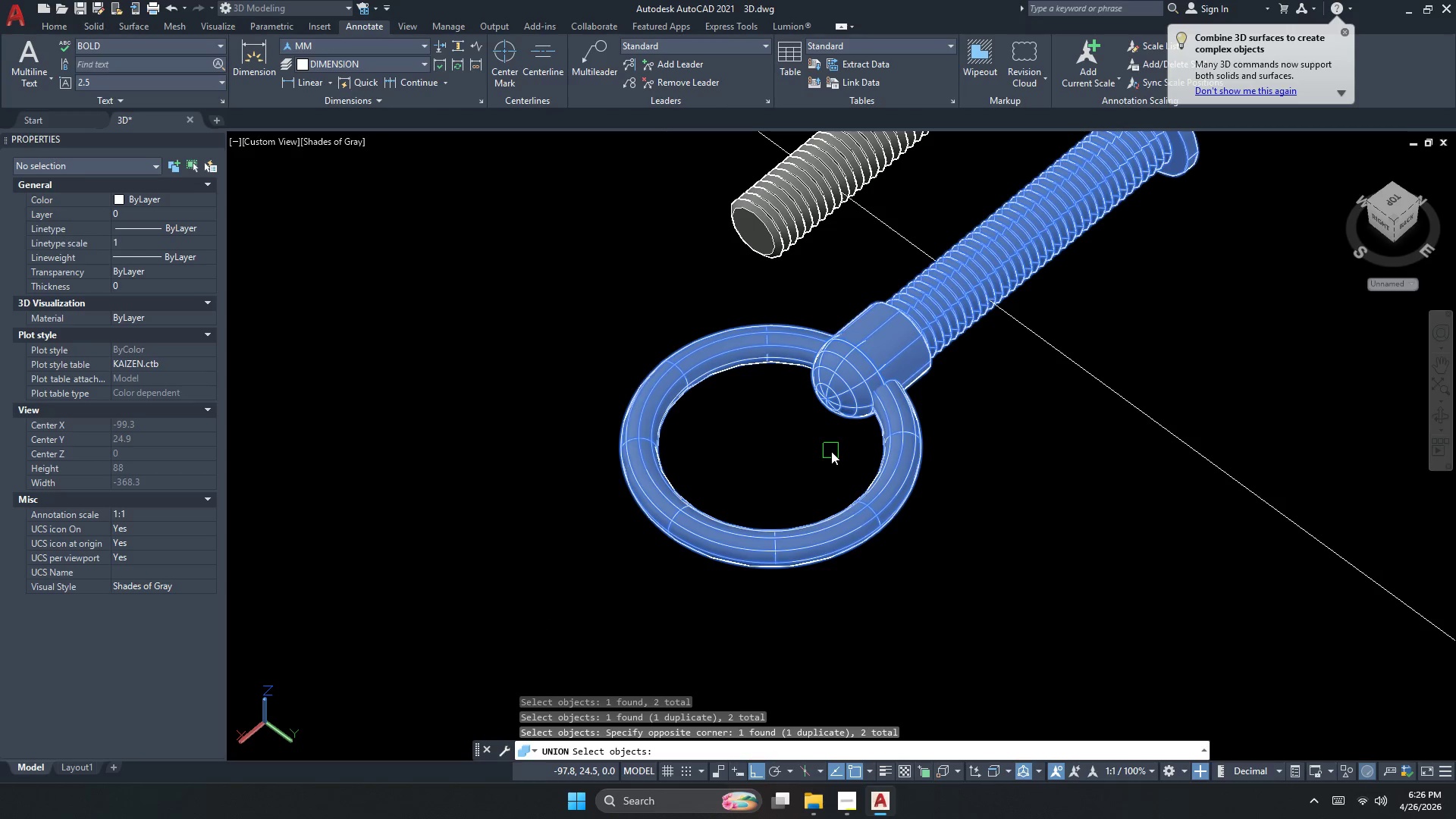 
key(Space)
 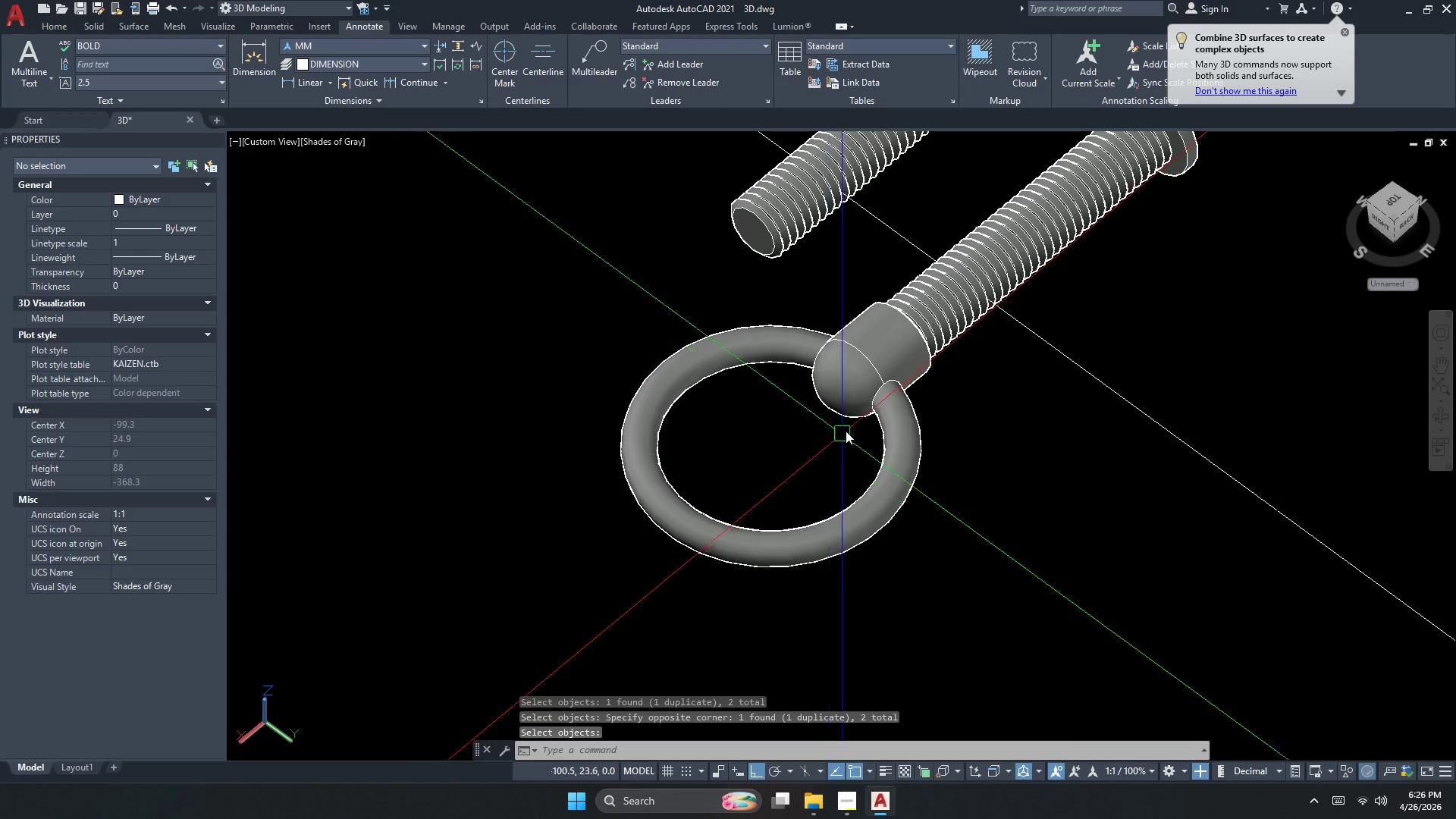 
left_click([858, 401])
 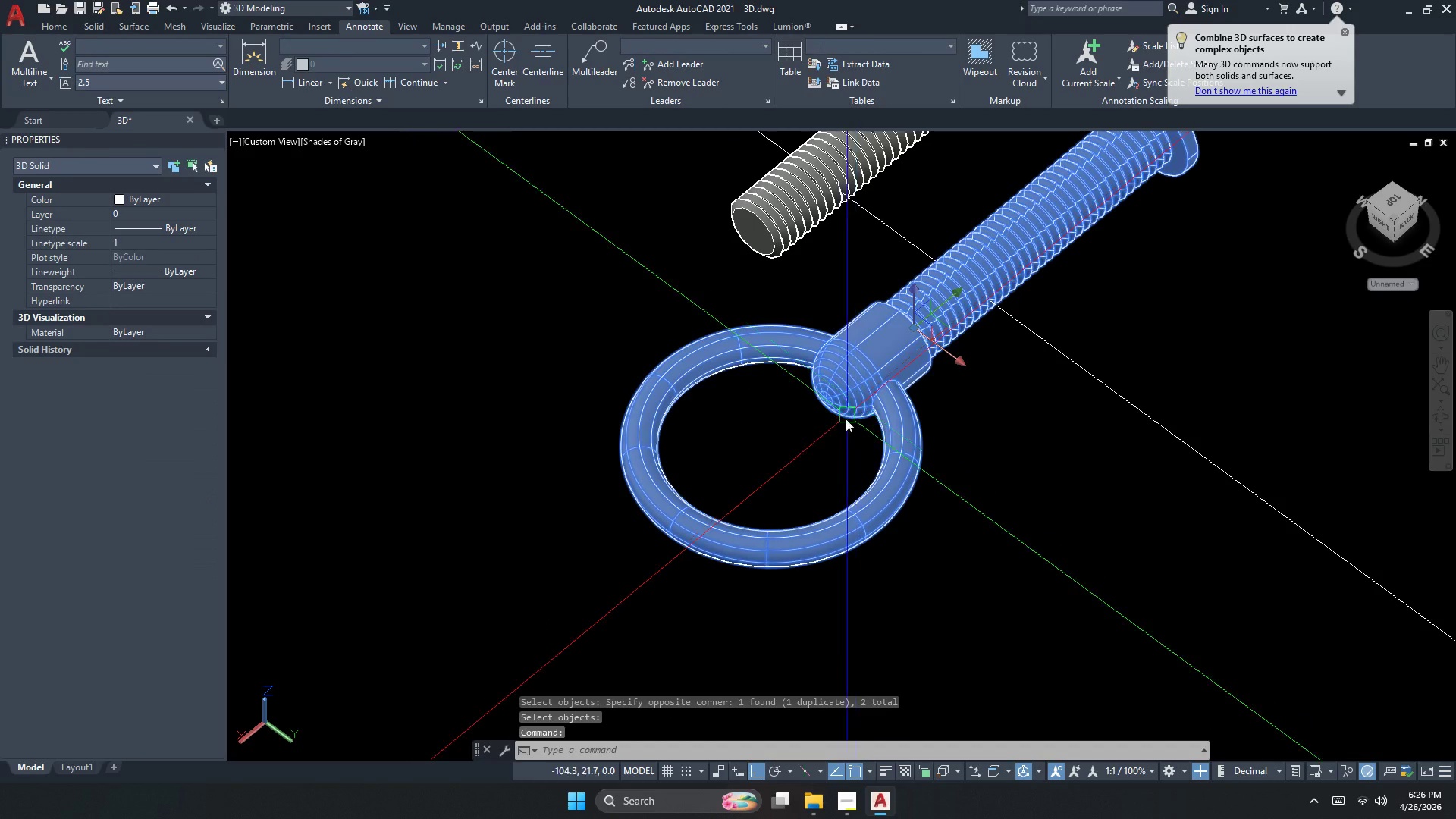 
key(Escape)
 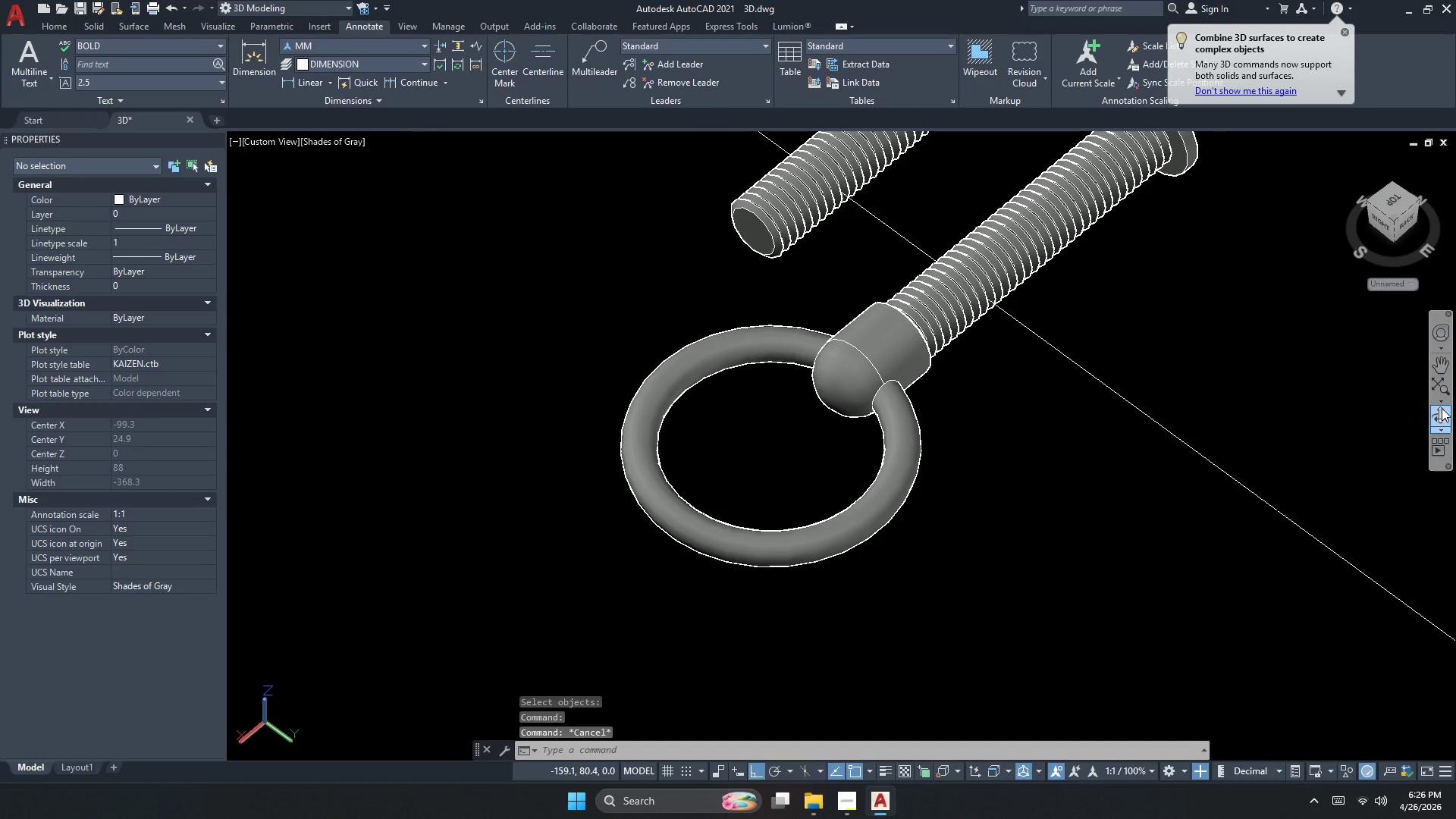 
left_click_drag(start_coordinate=[844, 612], to_coordinate=[845, 449])
 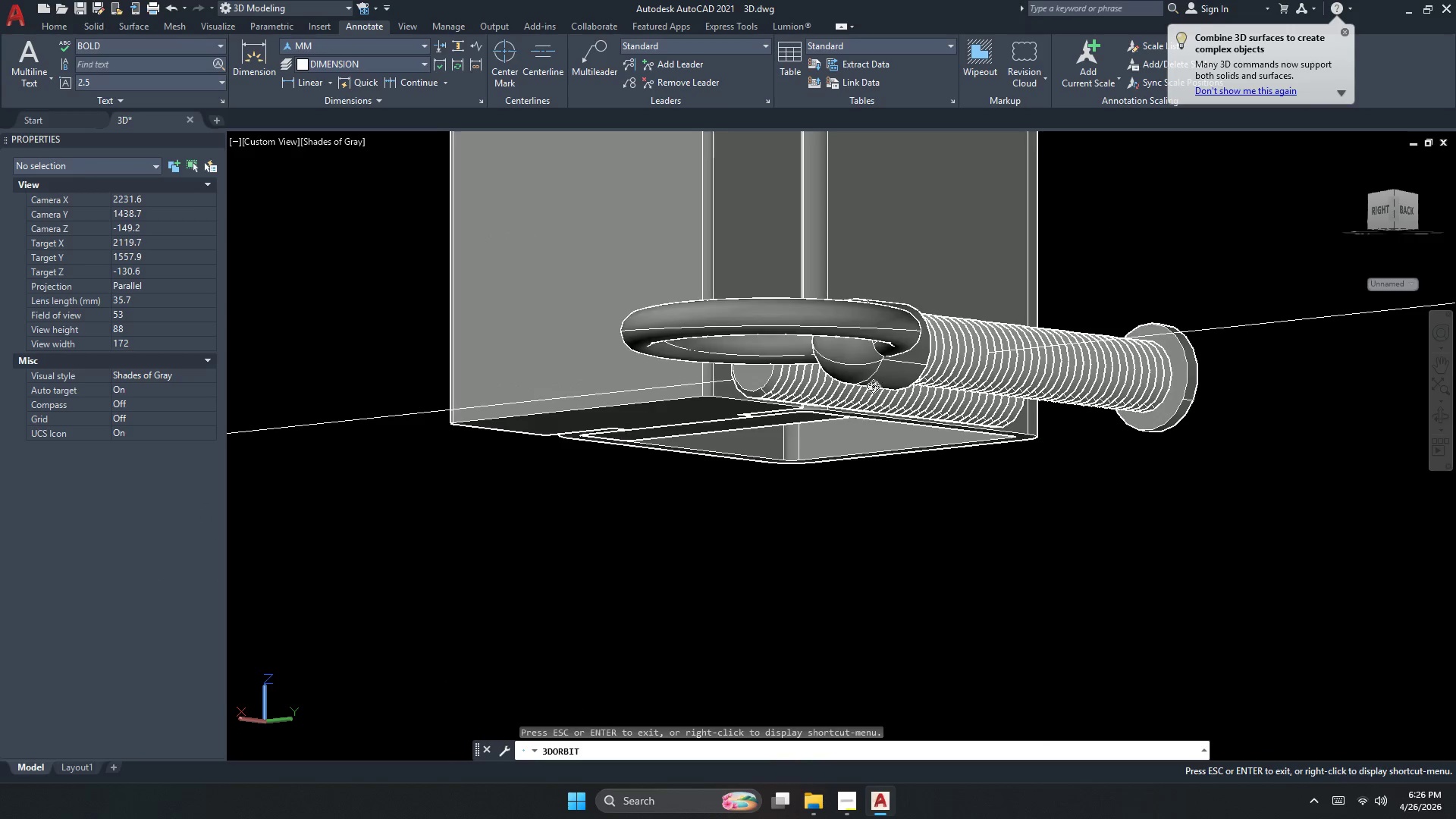 
left_click_drag(start_coordinate=[877, 380], to_coordinate=[883, 365])
 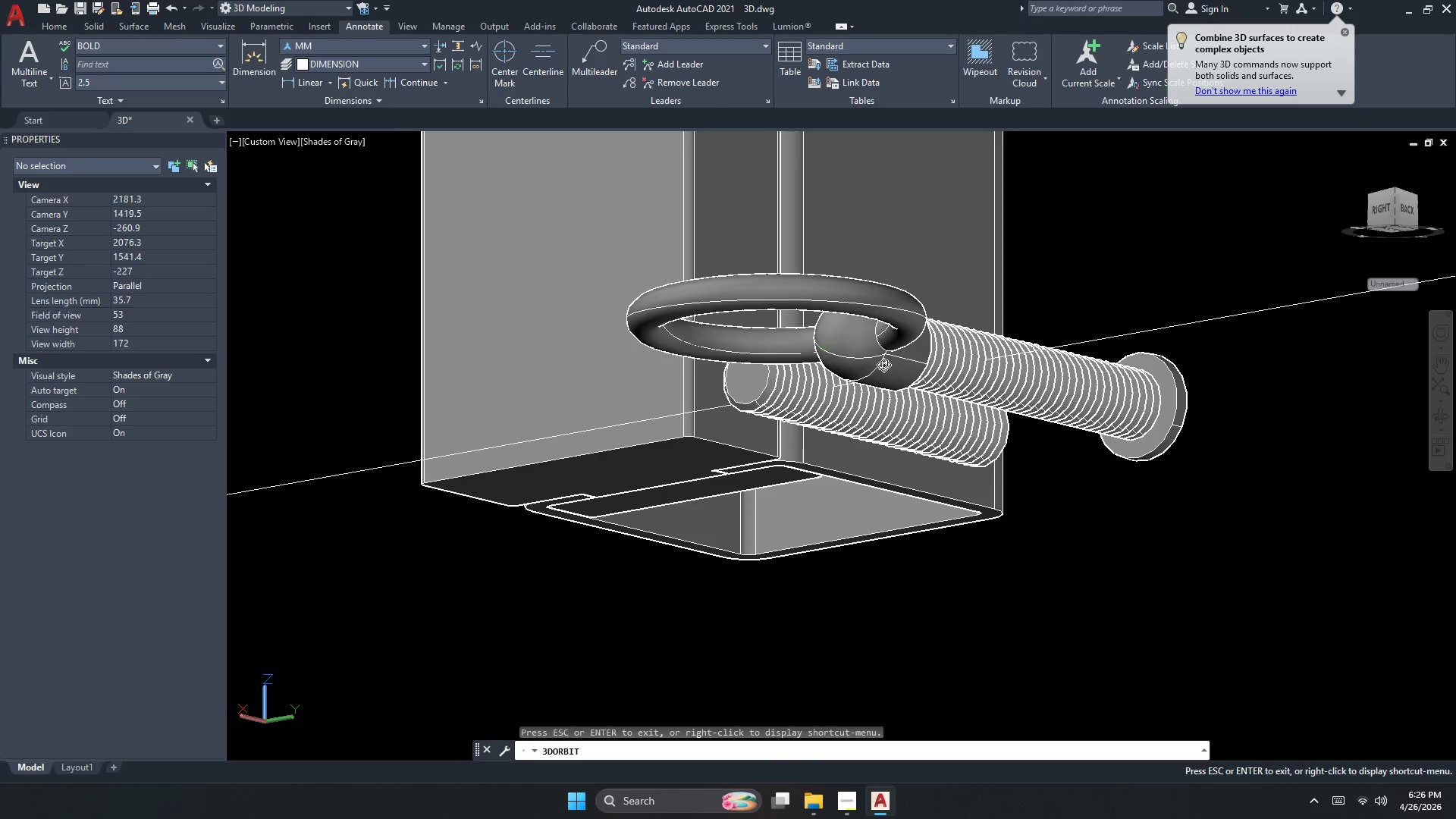 
left_click_drag(start_coordinate=[883, 375], to_coordinate=[866, 614])
 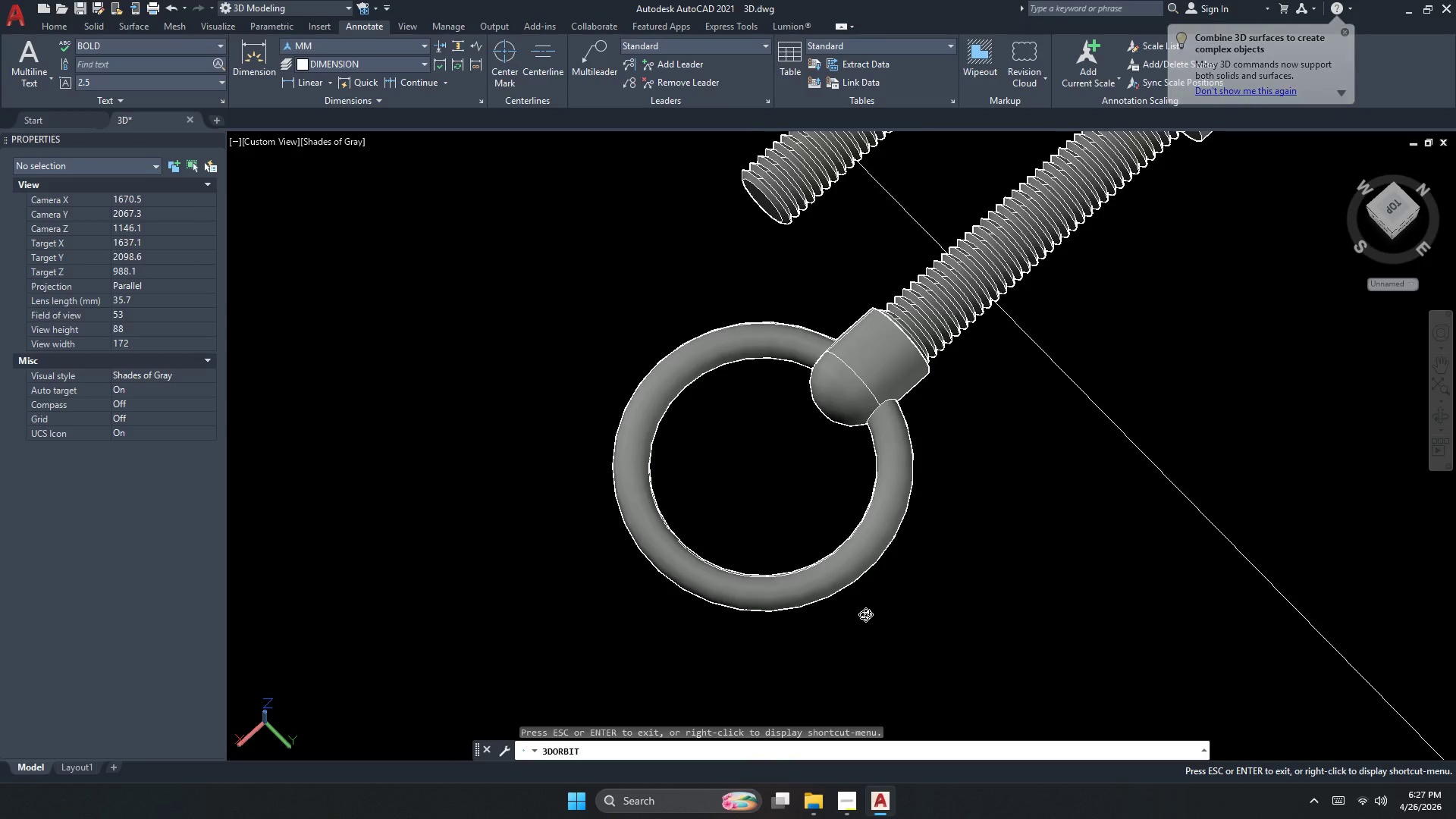 
scroll: coordinate [865, 613], scroll_direction: down, amount: 7.0
 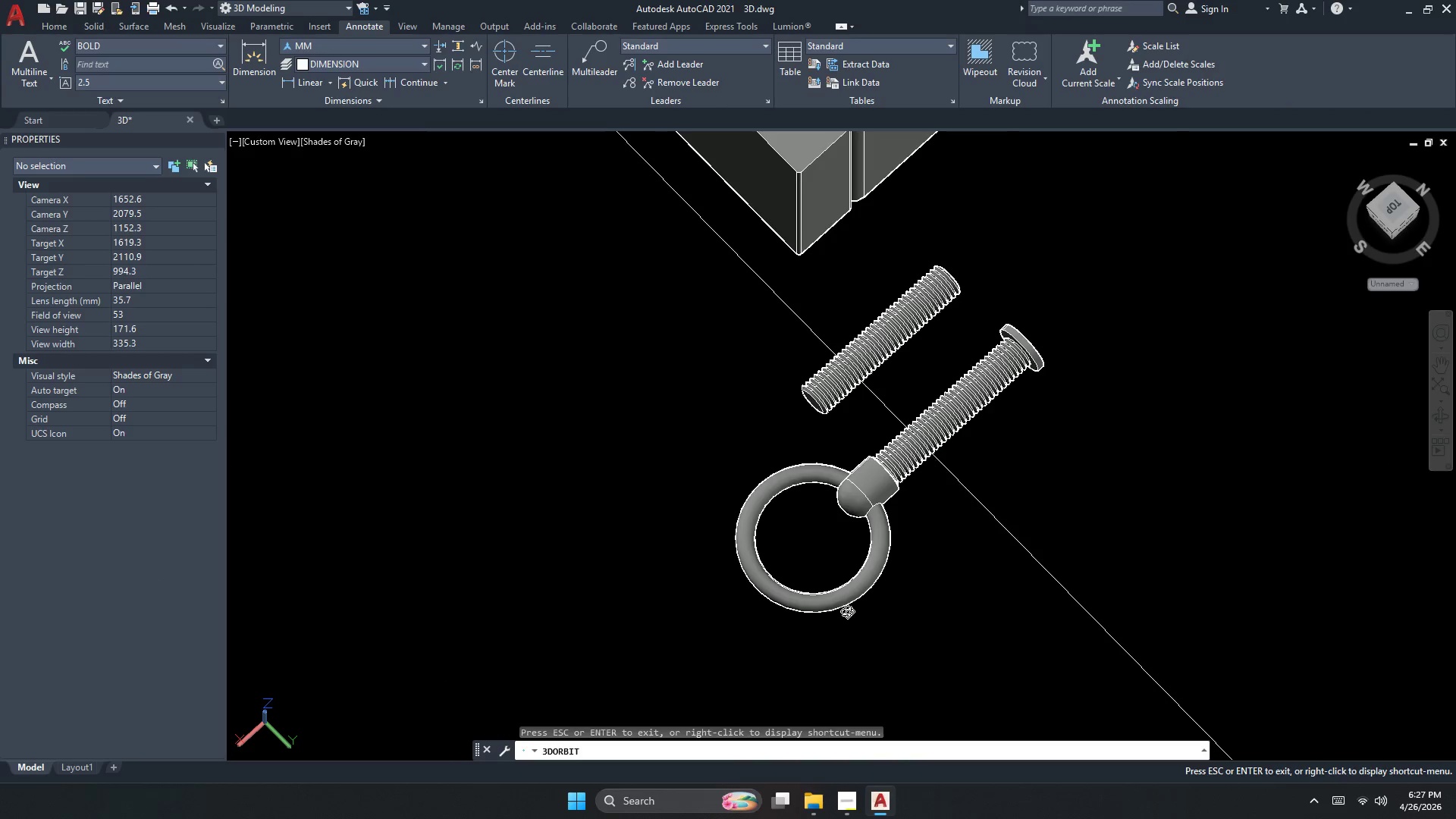 
key(Escape)
 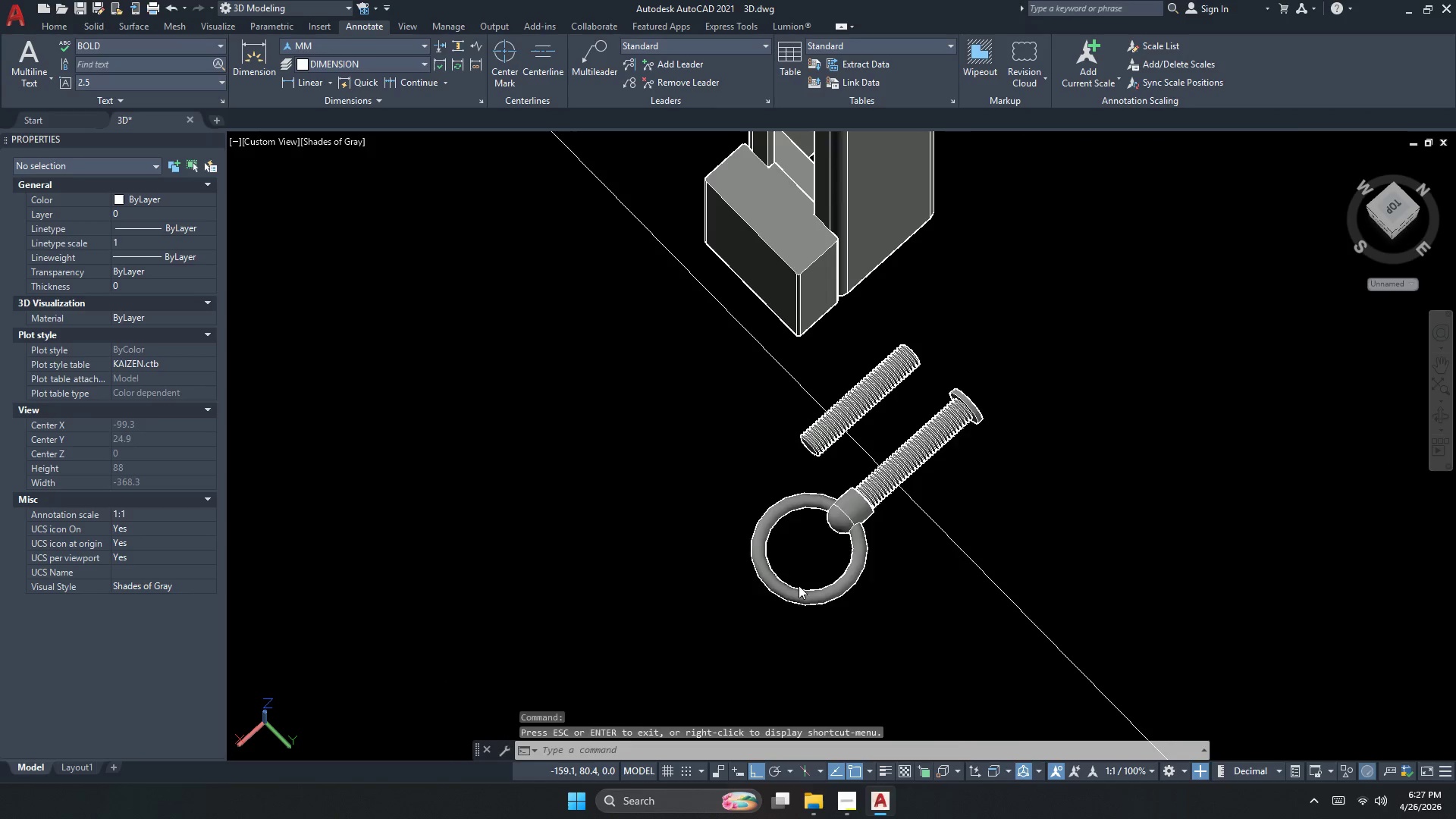 
scroll: coordinate [795, 585], scroll_direction: down, amount: 3.0
 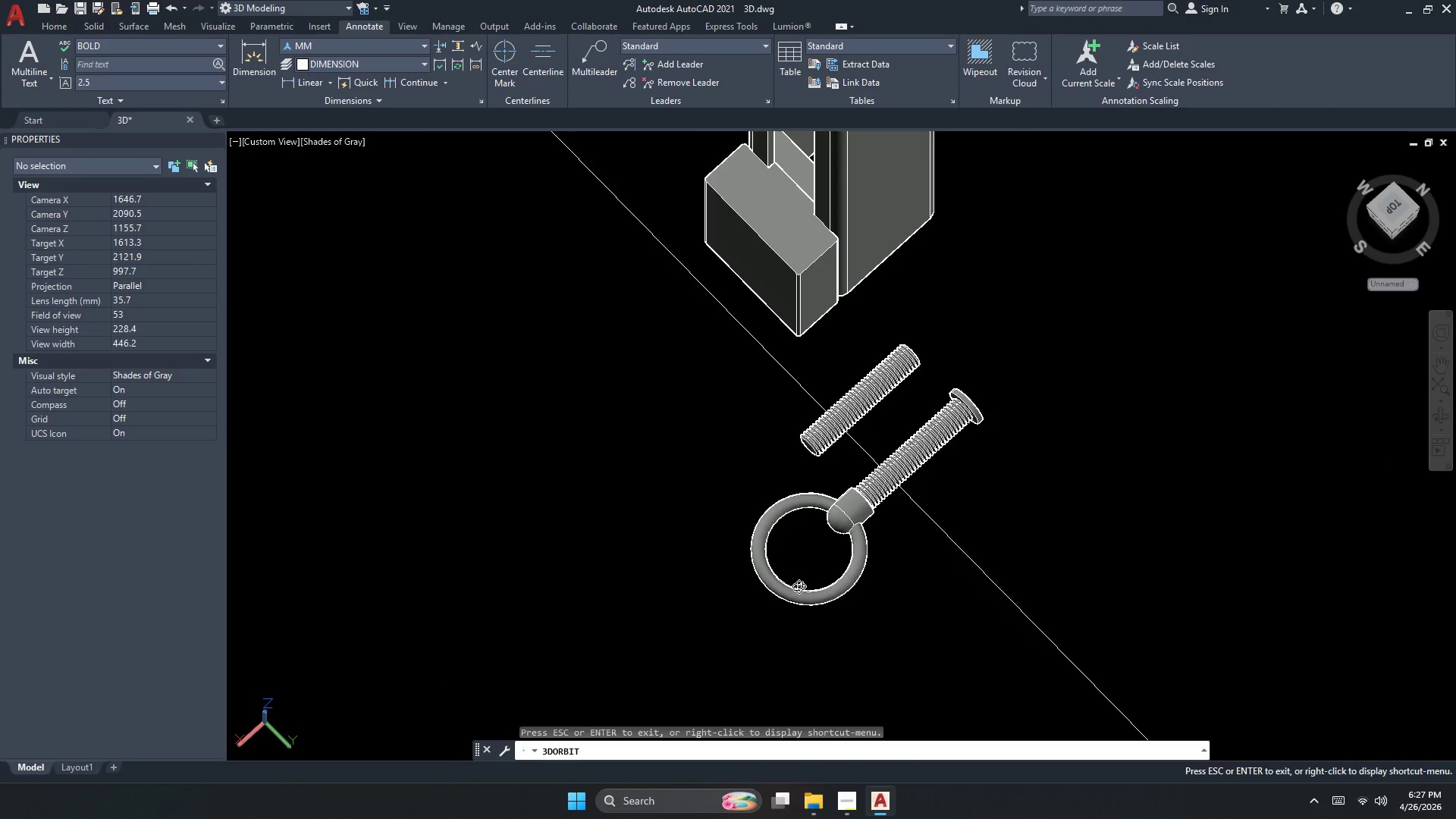 
key(Escape)
 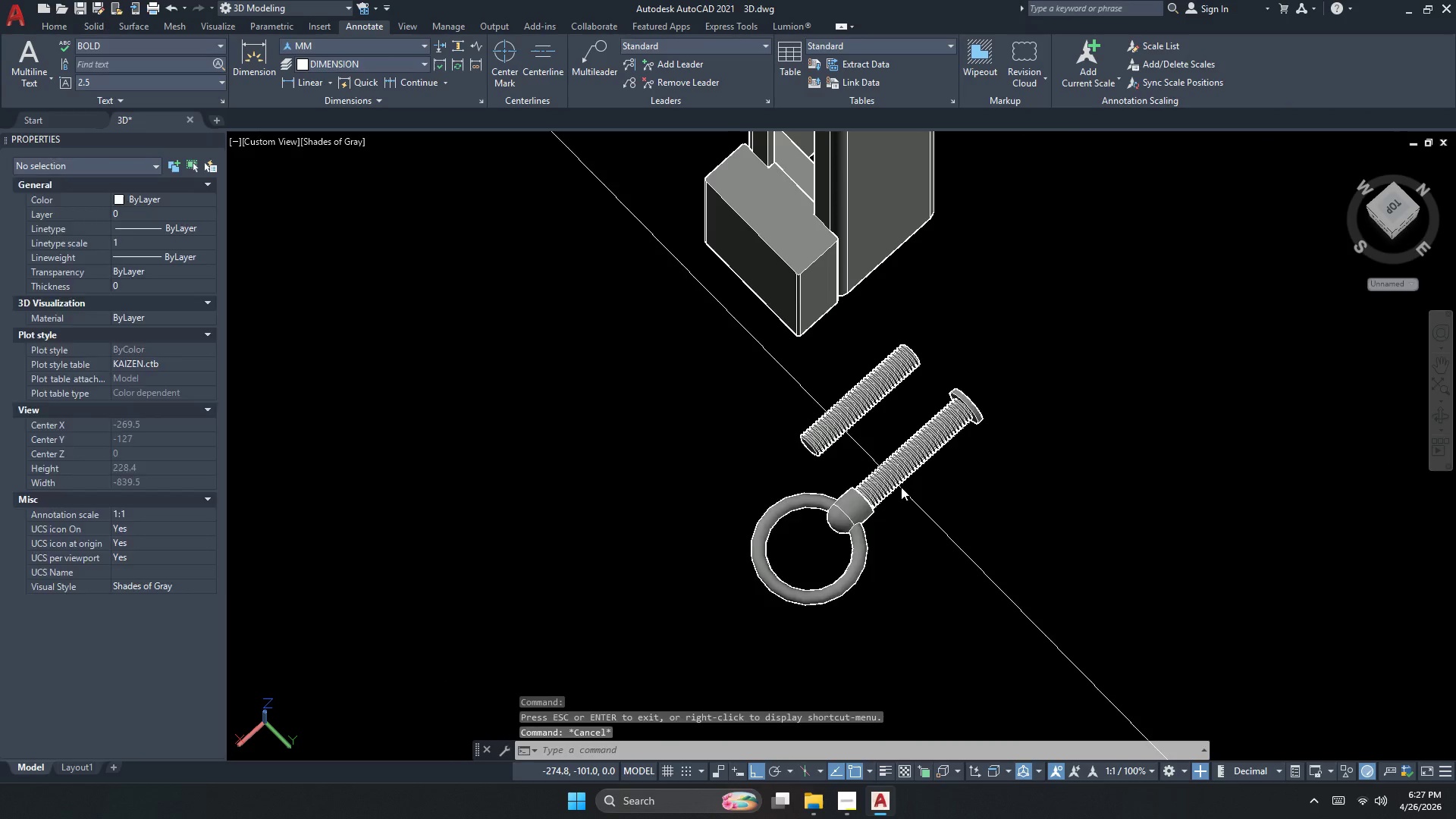 
left_click([901, 487])
 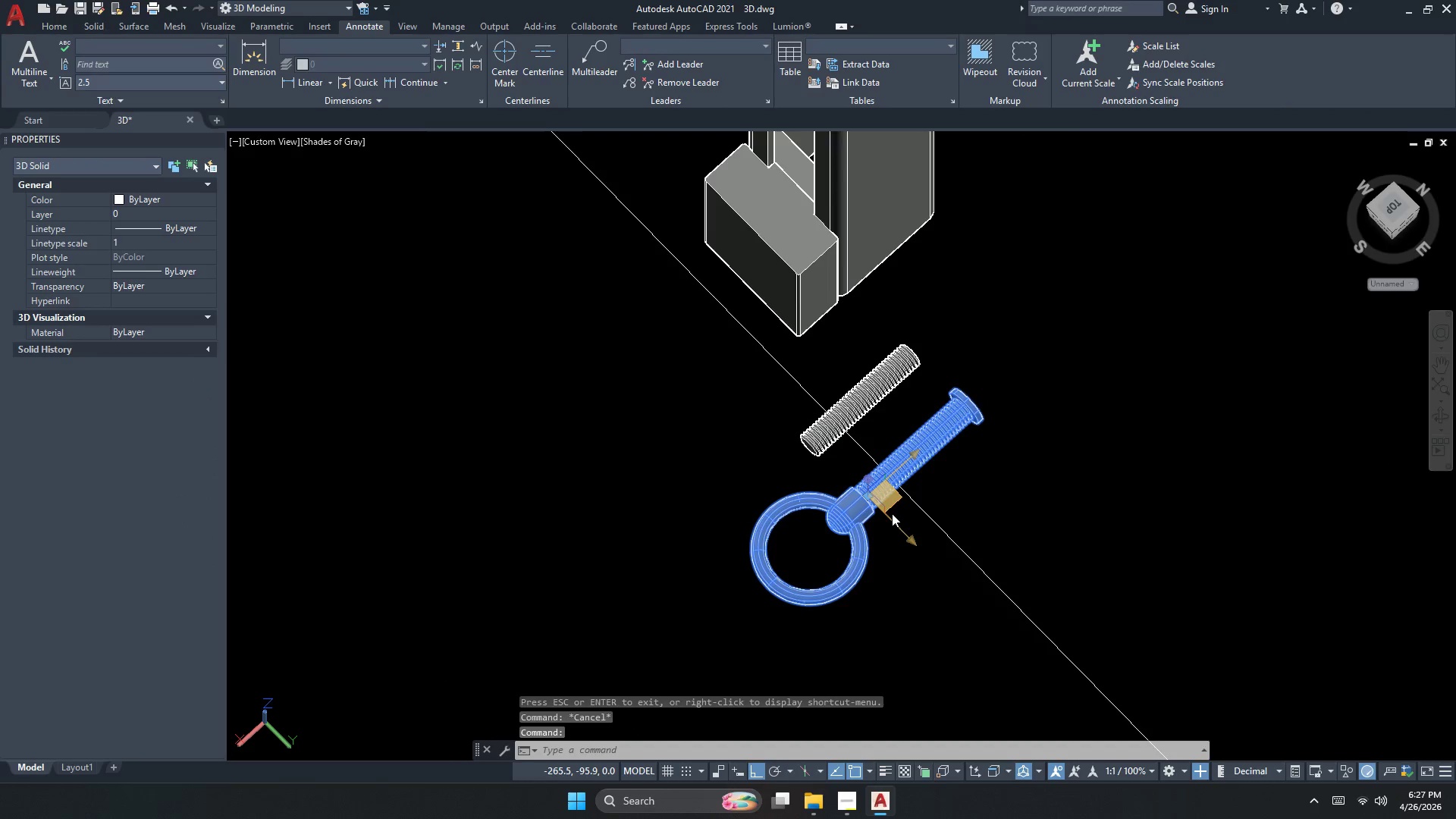 
key(M)
 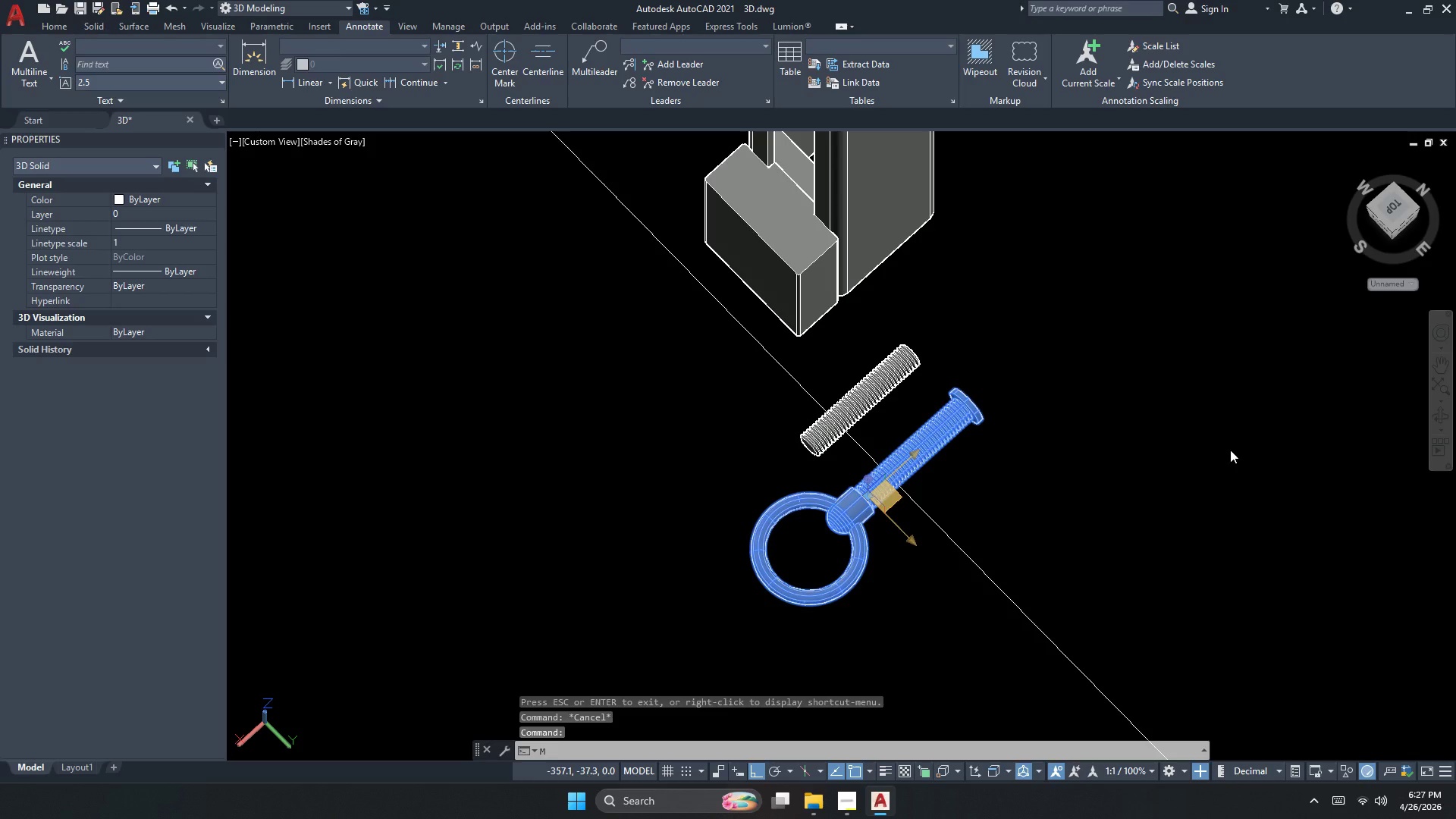 
key(Space)
 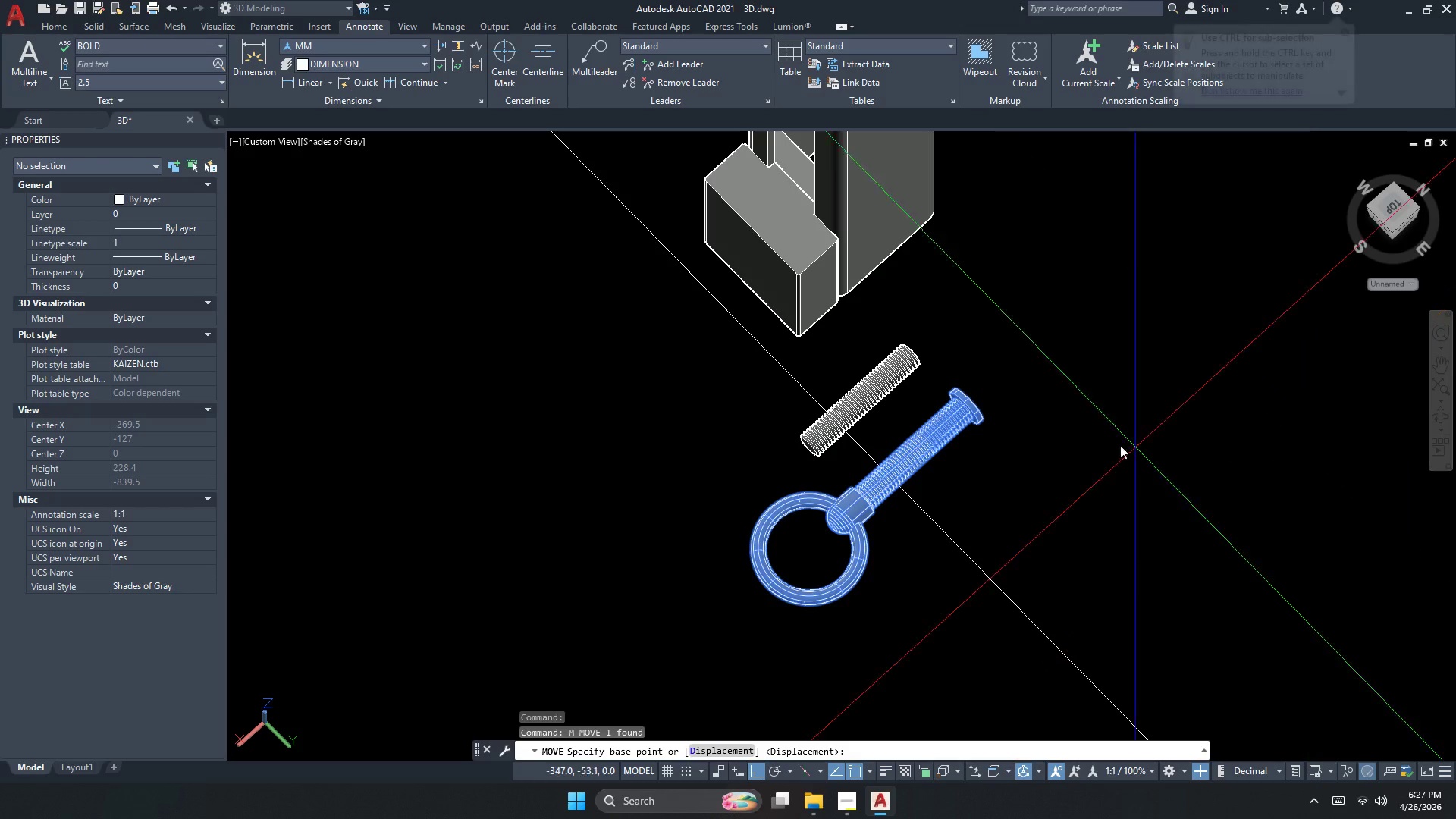 
scroll: coordinate [960, 394], scroll_direction: up, amount: 5.0
 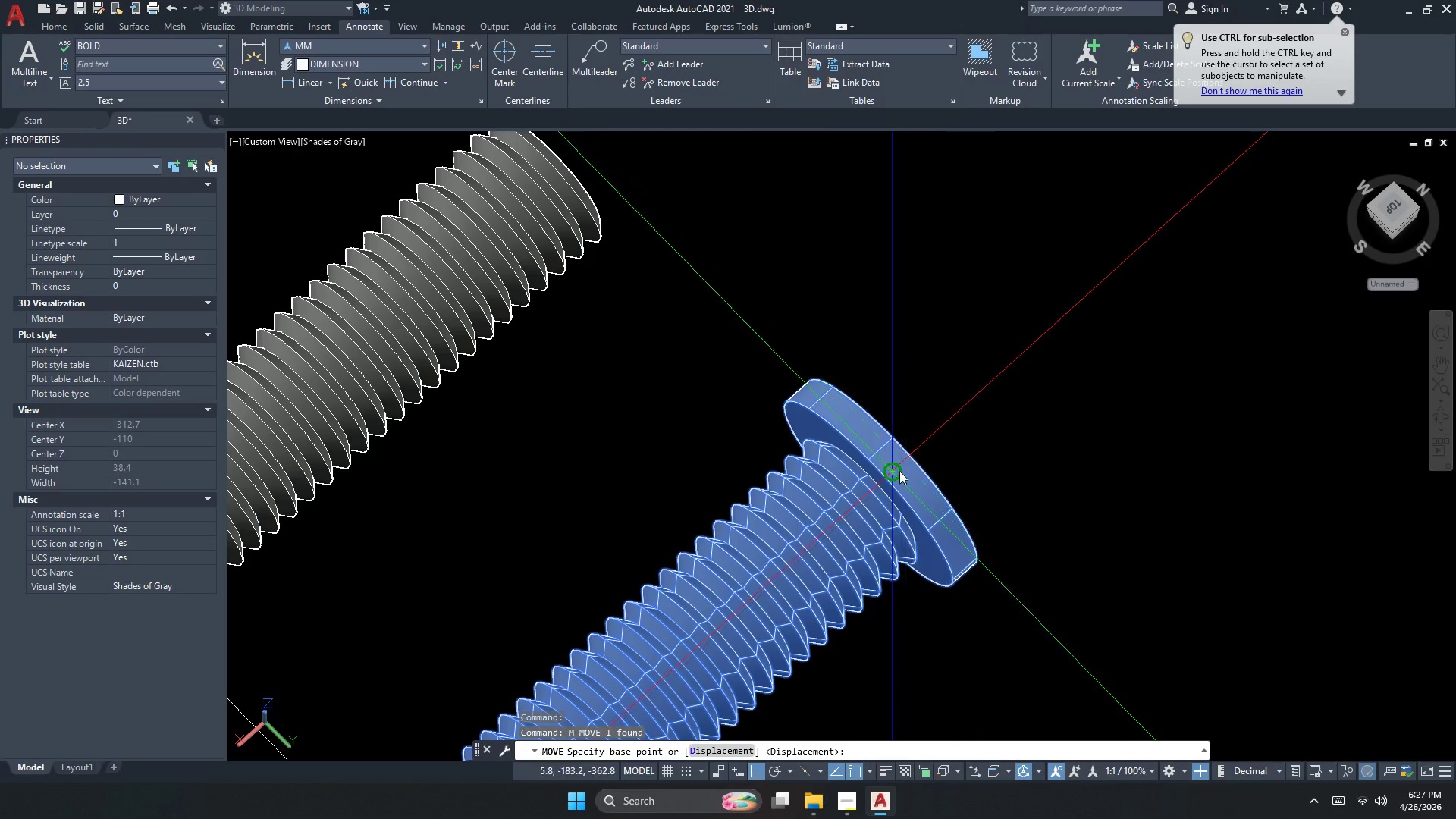 
left_click_drag(start_coordinate=[899, 471], to_coordinate=[895, 493])
 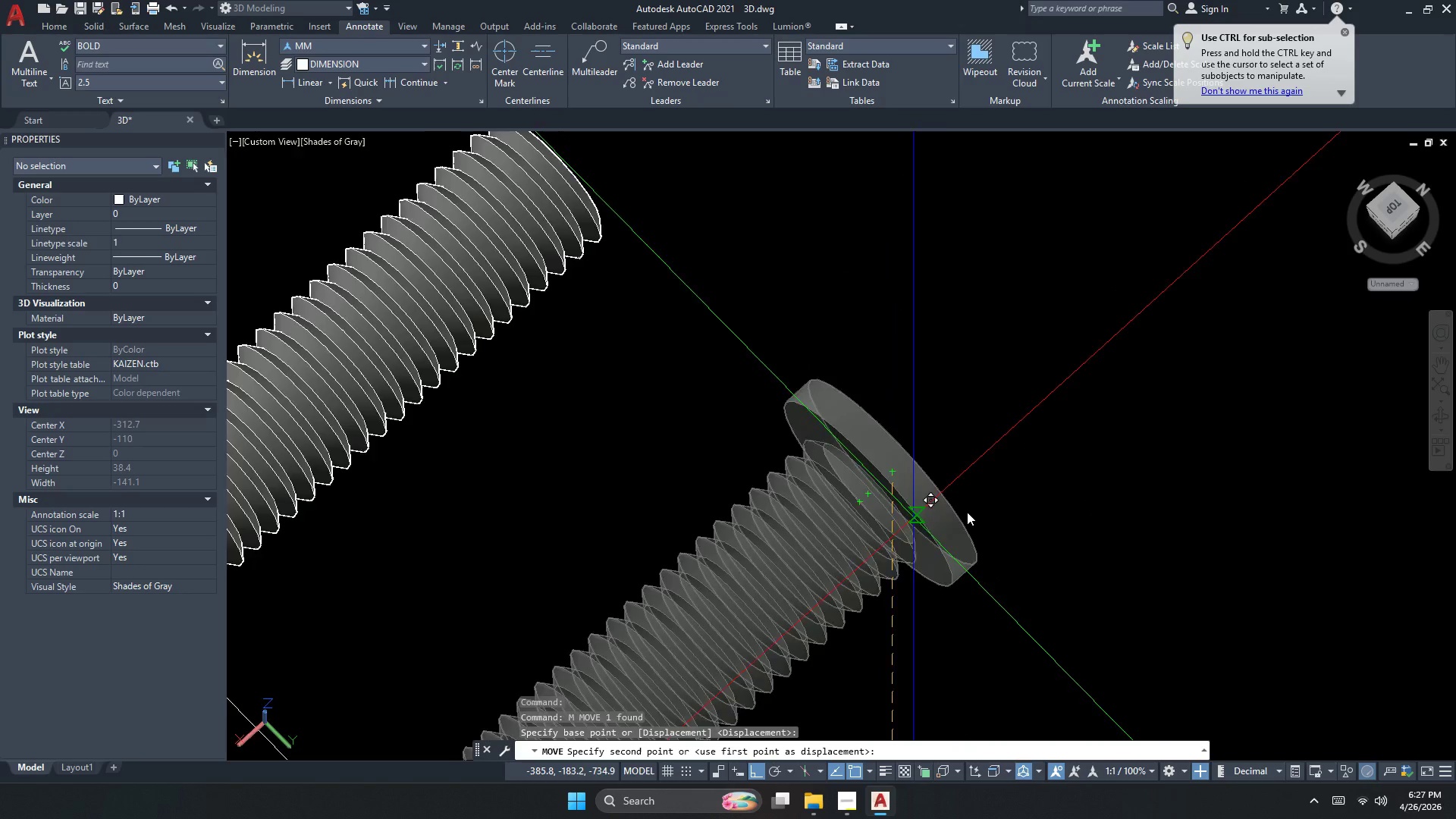 
scroll: coordinate [852, 434], scroll_direction: down, amount: 2.0
 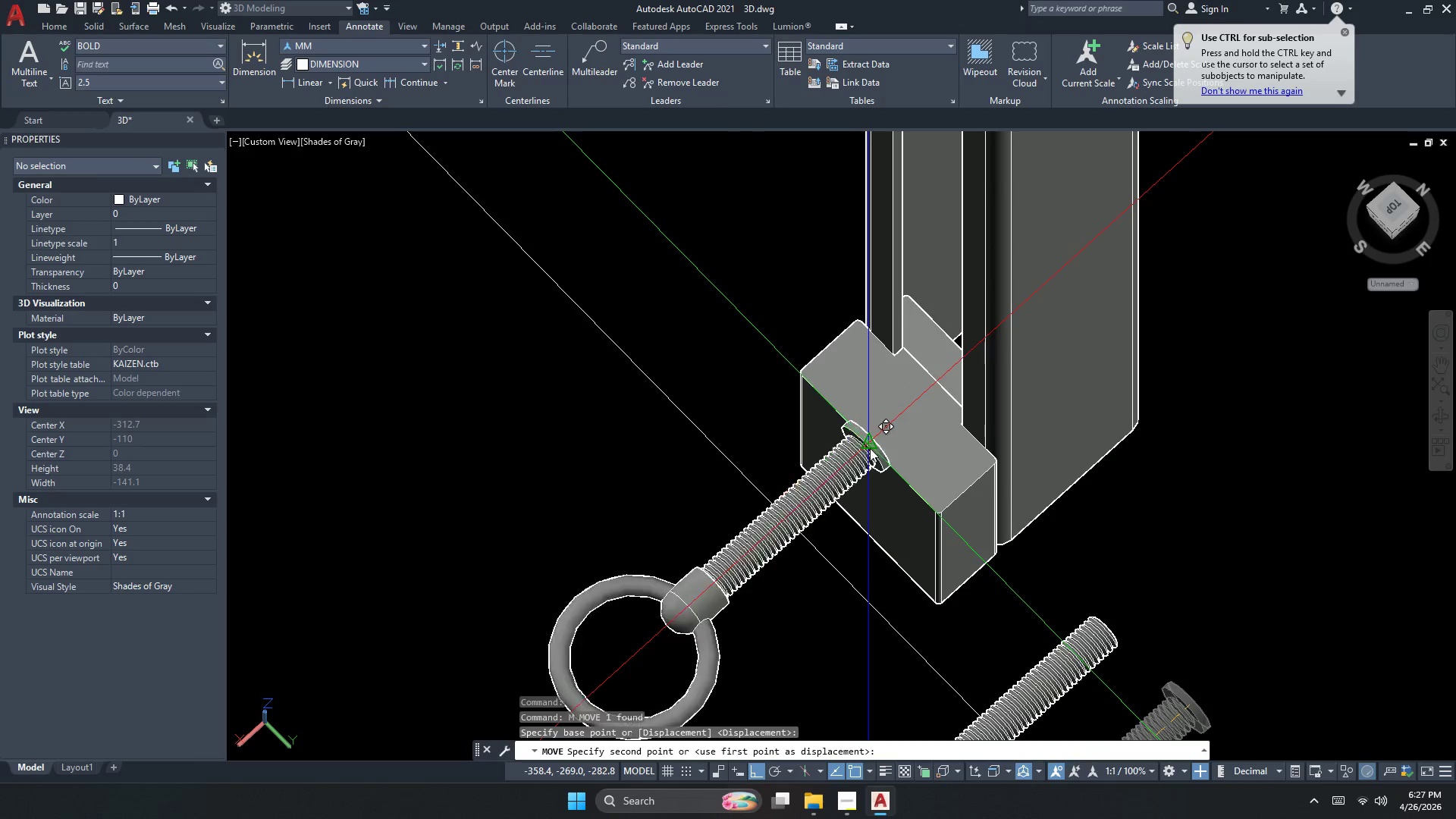 
key(Escape)
 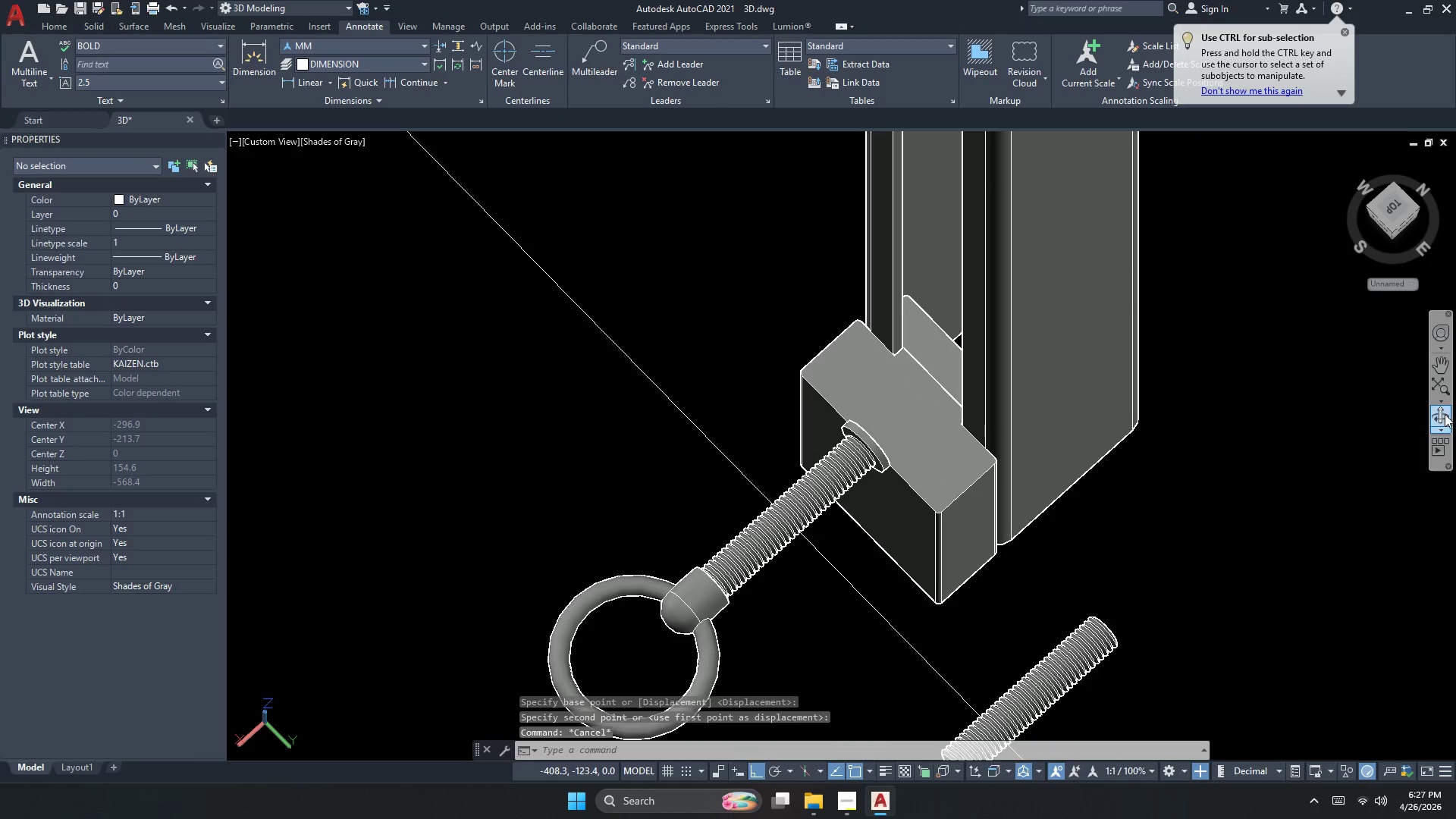 
left_click_drag(start_coordinate=[1119, 501], to_coordinate=[1127, 309])
 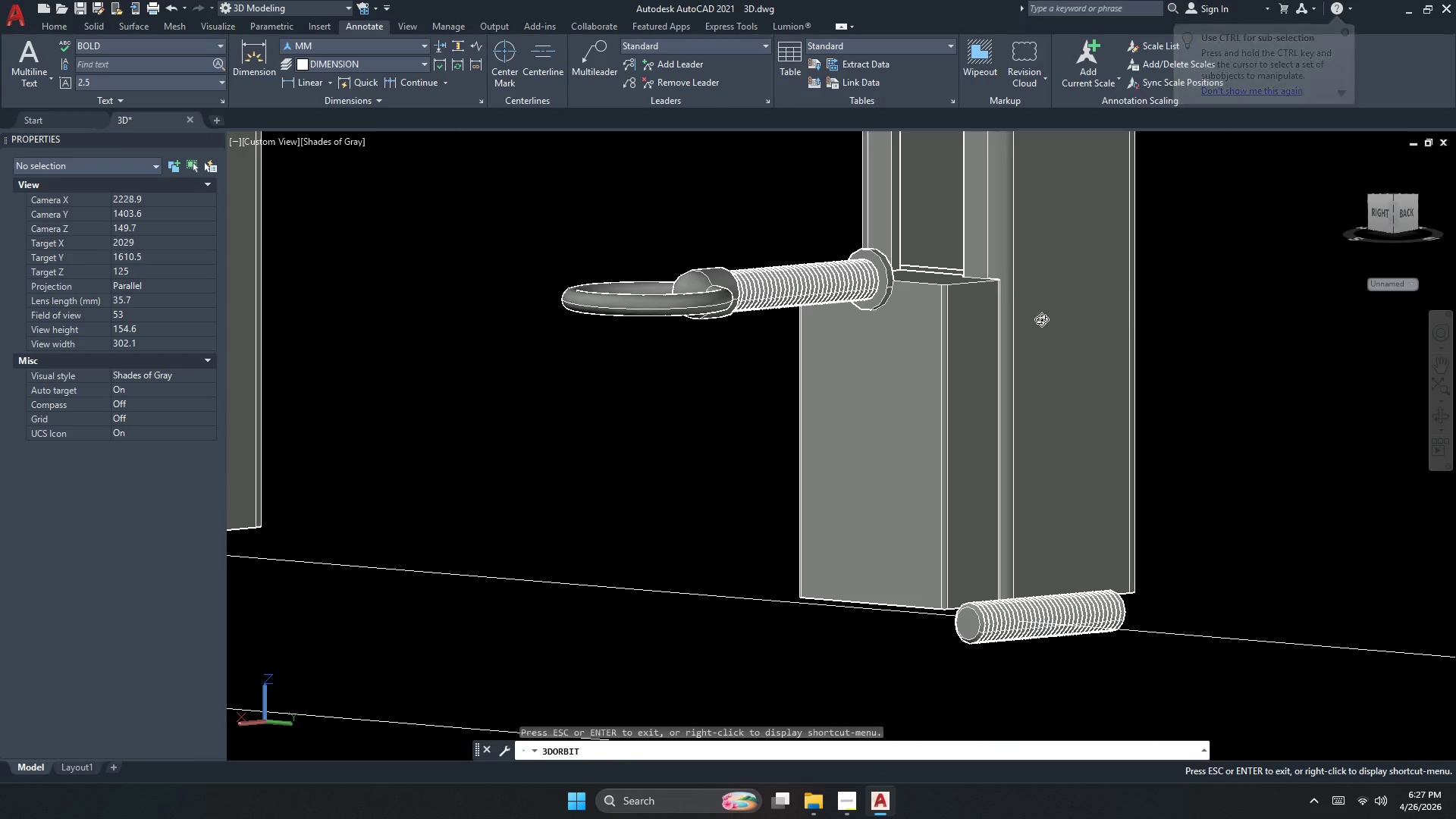 
key(Escape)
 